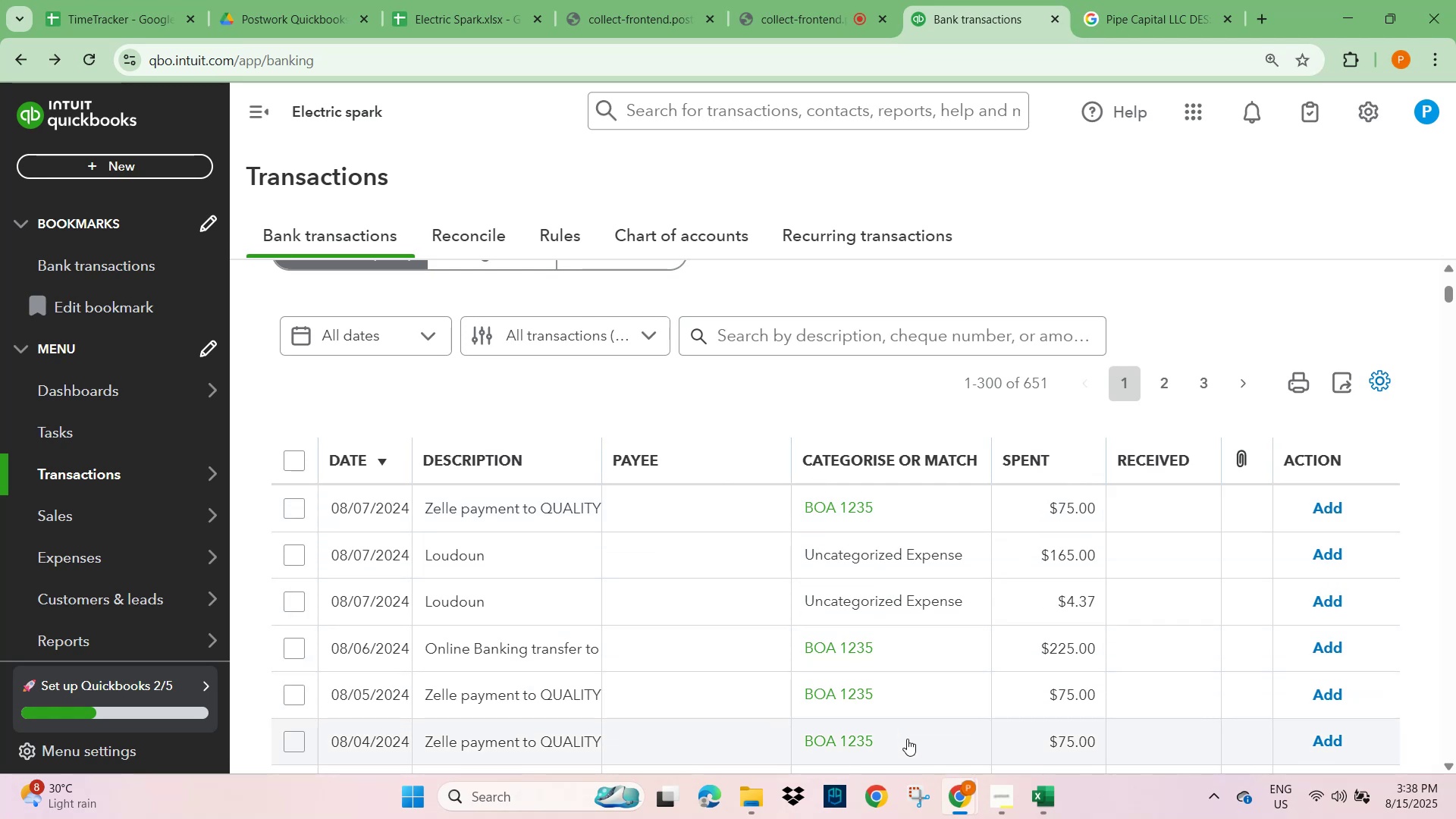 
wait(9.21)
 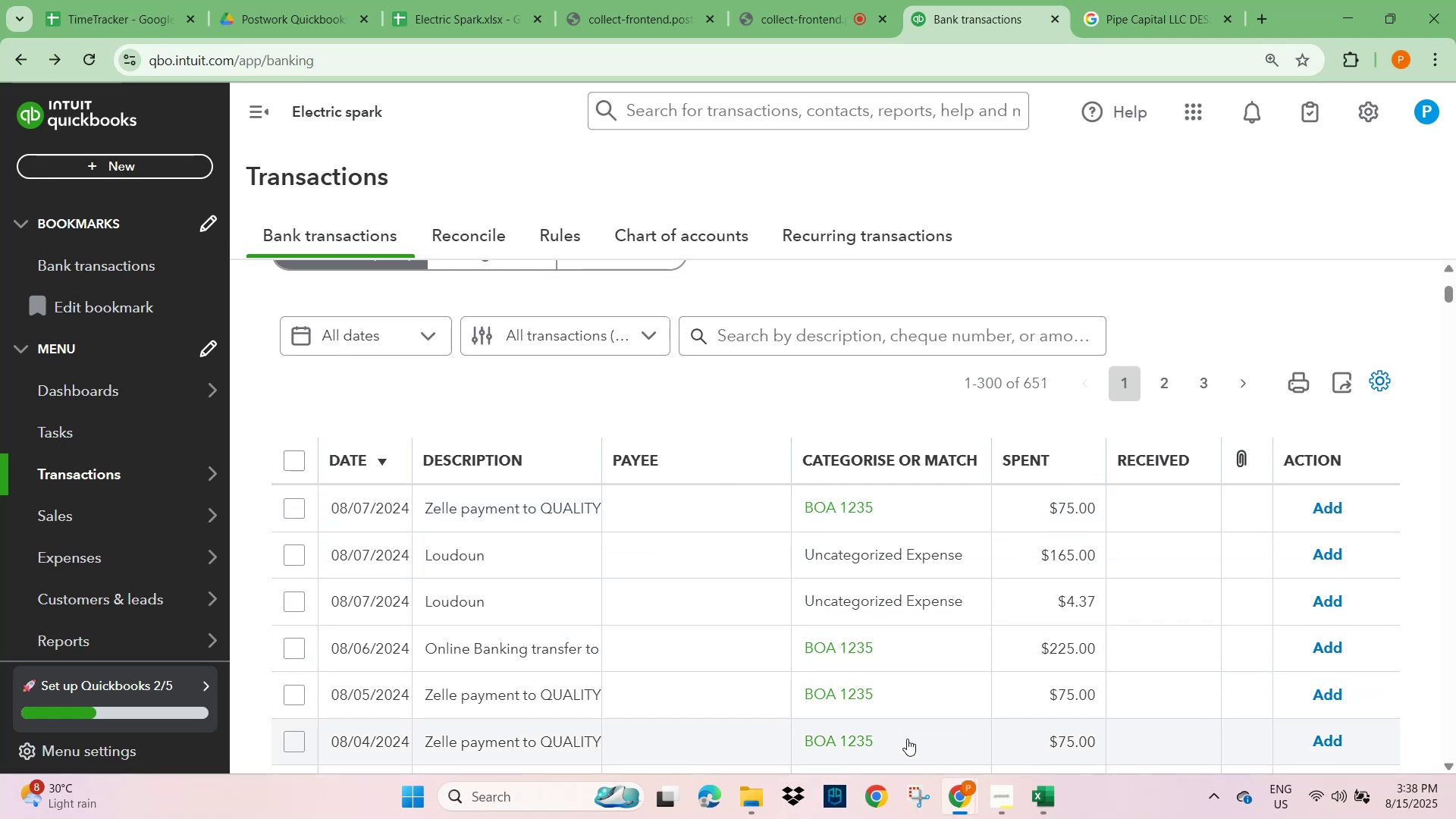 
scroll: coordinate [742, 415], scroll_direction: up, amount: 4.0
 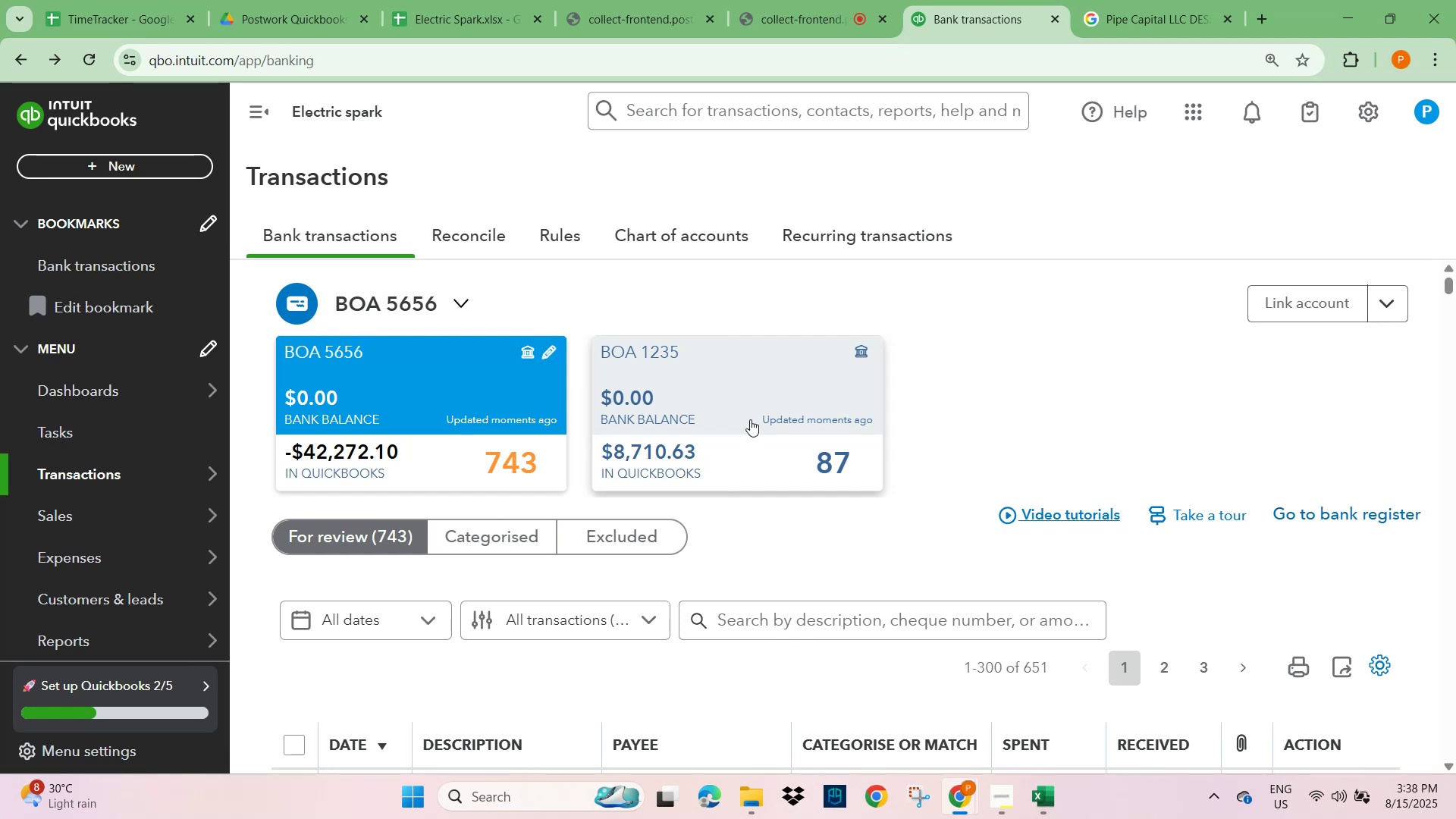 
left_click([745, 388])
 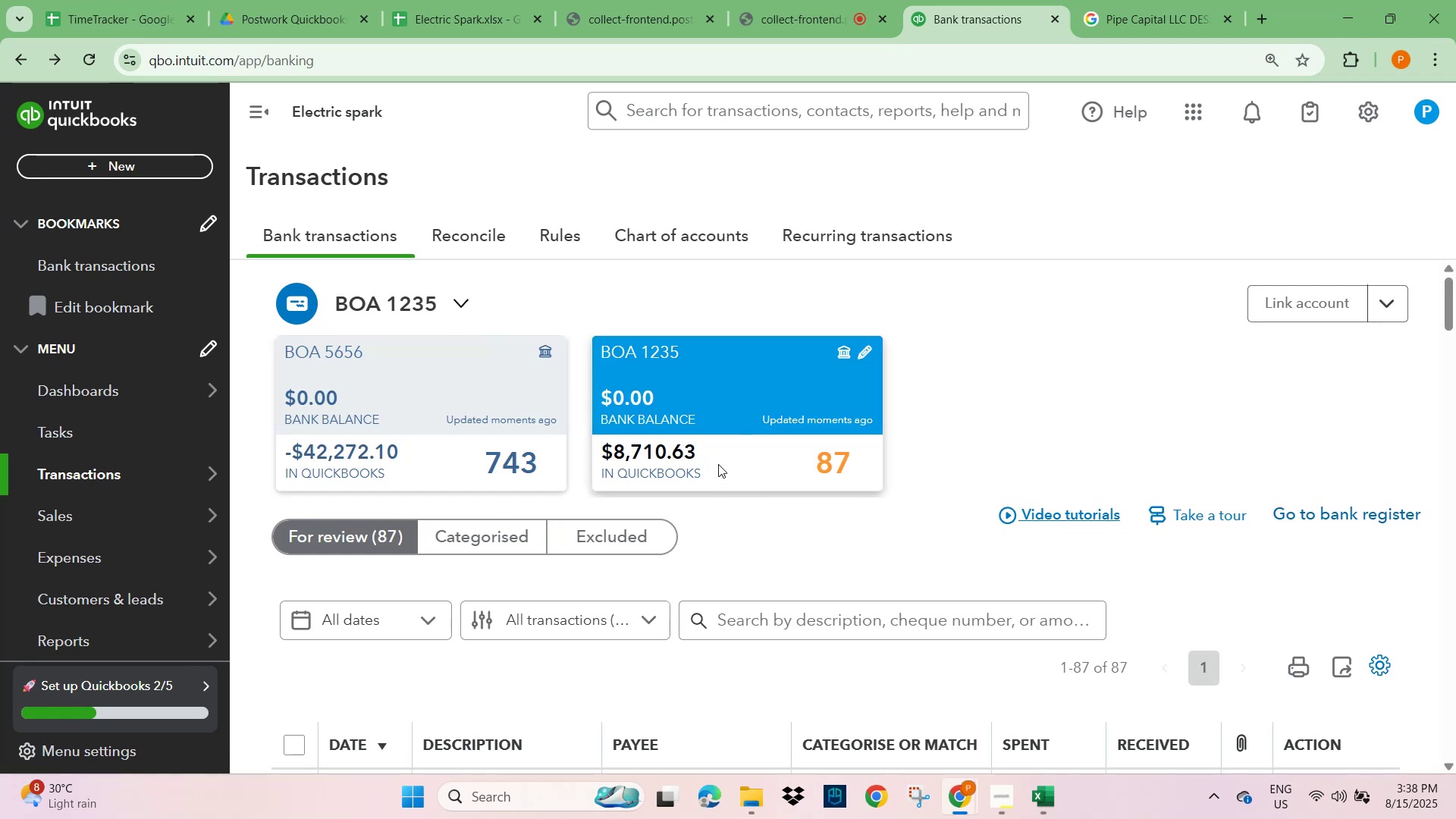 
wait(5.74)
 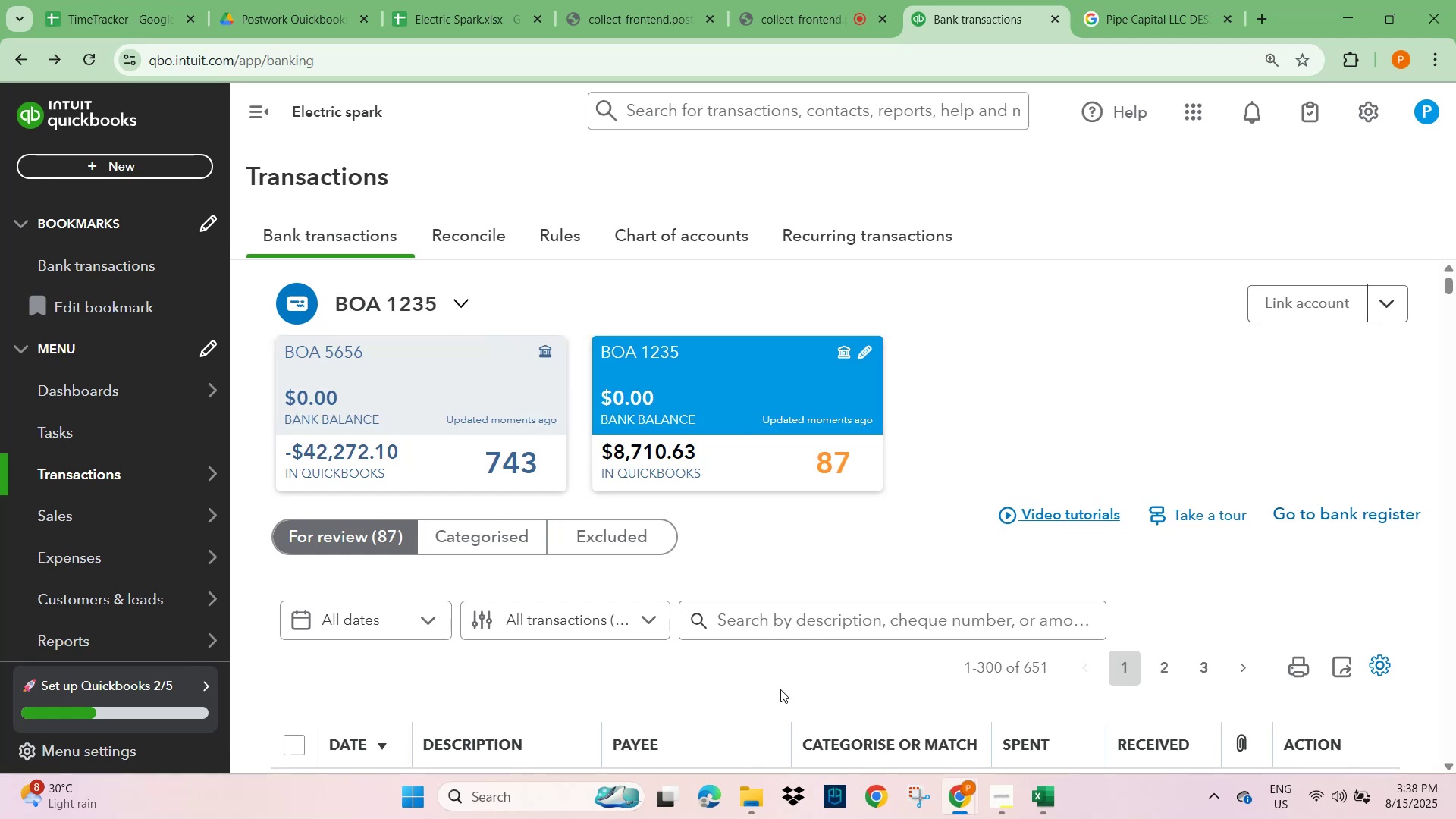 
scroll: coordinate [745, 503], scroll_direction: down, amount: 3.0
 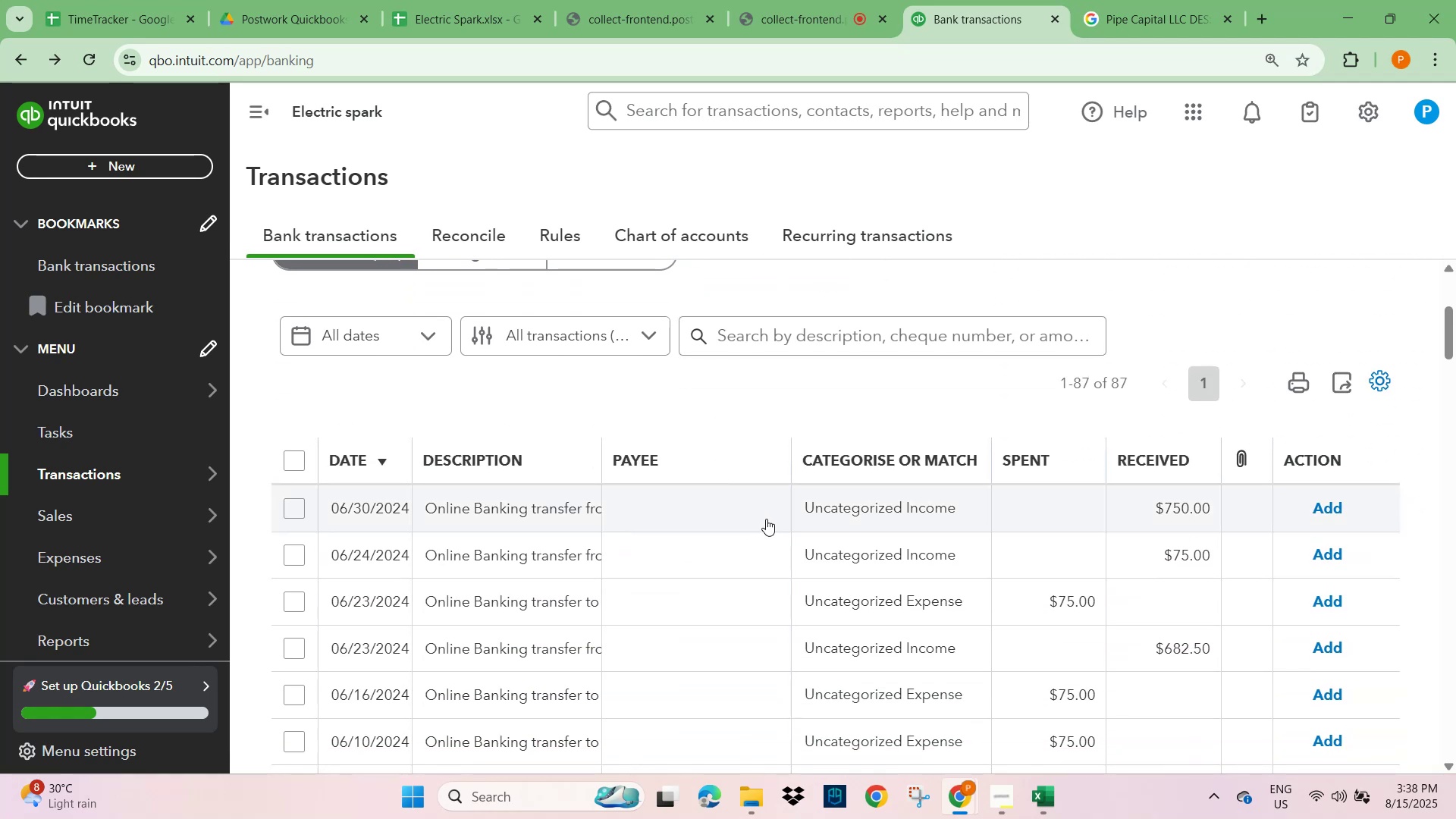 
scroll: coordinate [774, 519], scroll_direction: up, amount: 4.0
 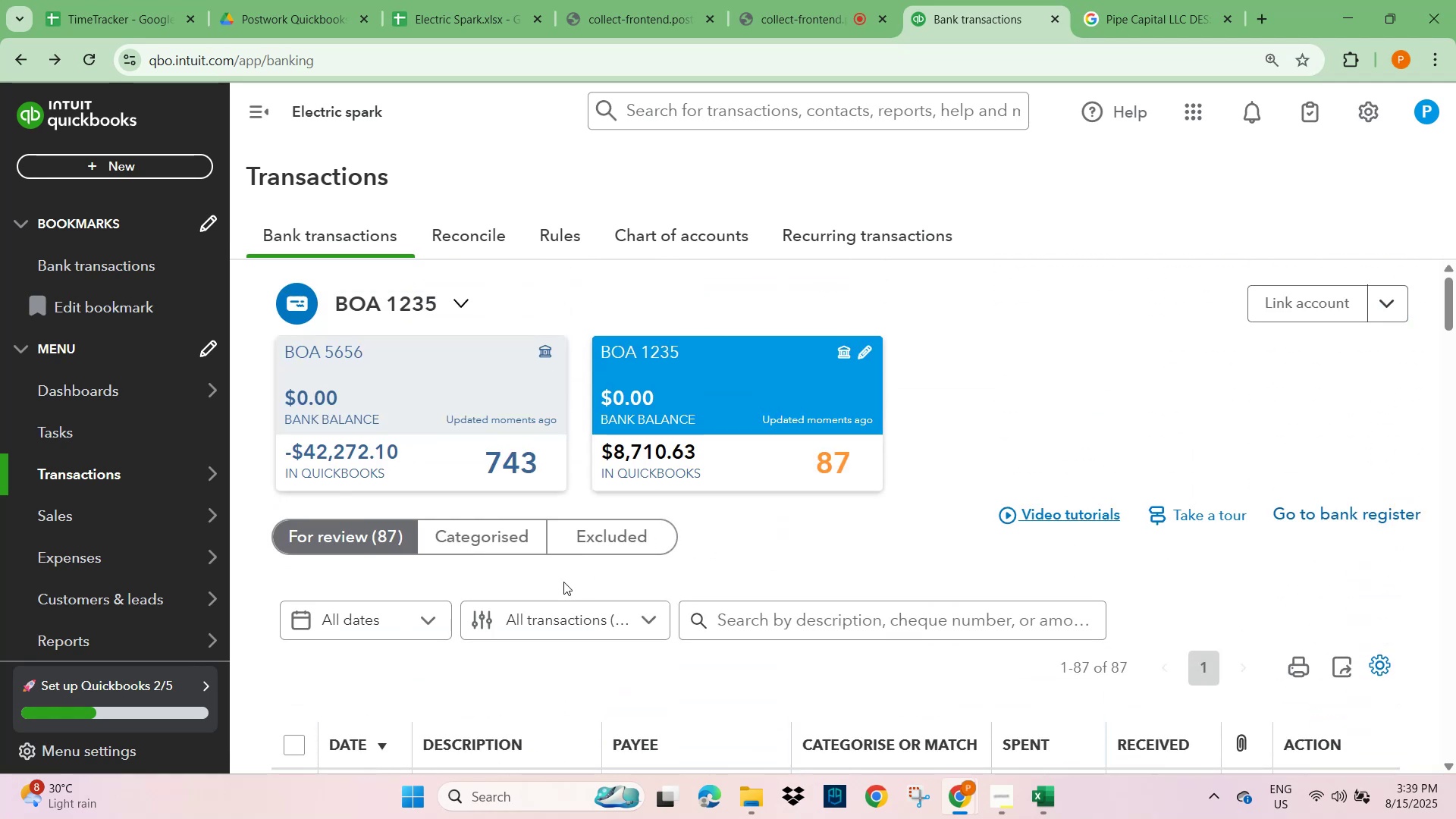 
left_click([463, 541])
 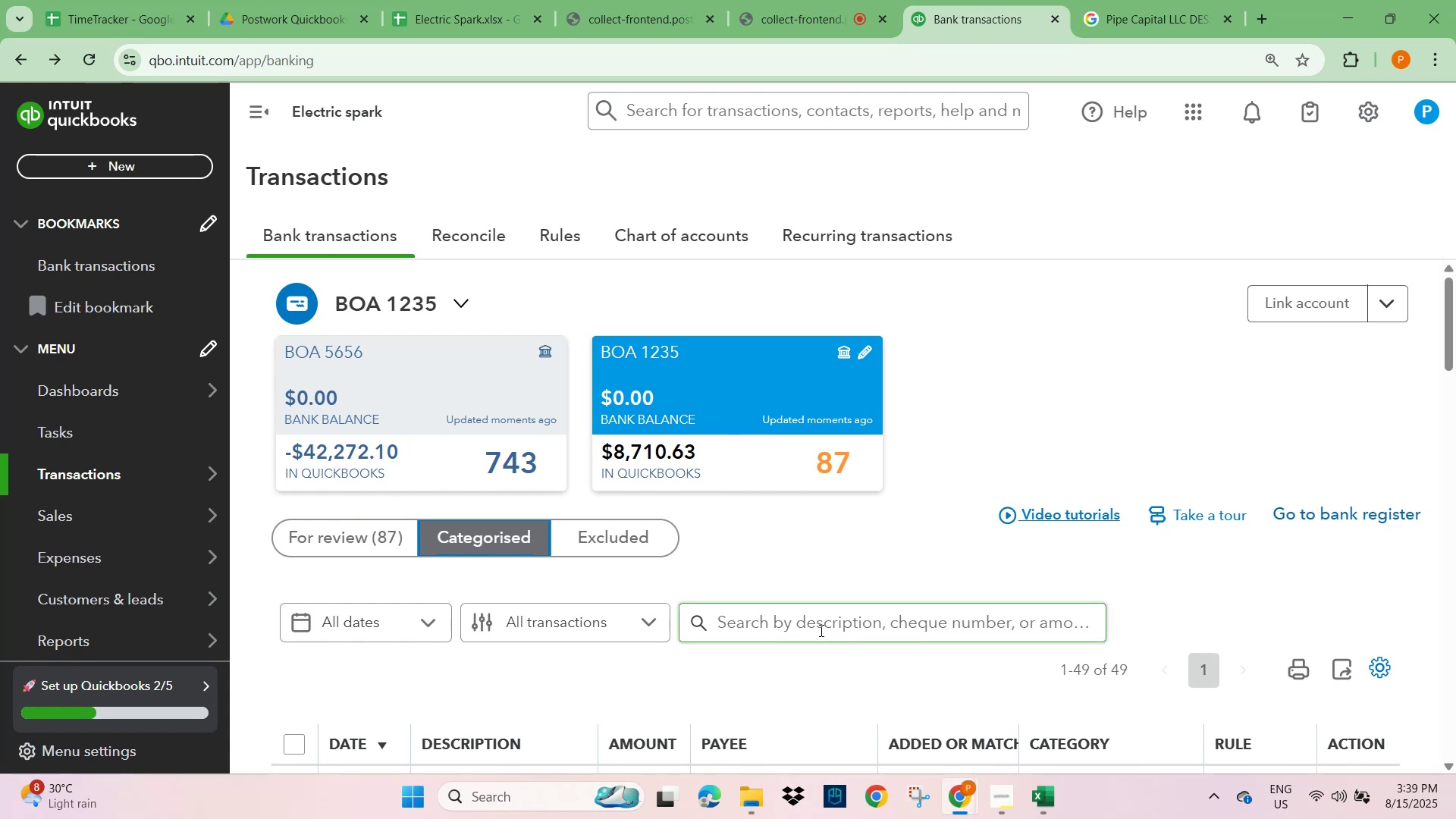 
scroll: coordinate [999, 712], scroll_direction: down, amount: 4.0
 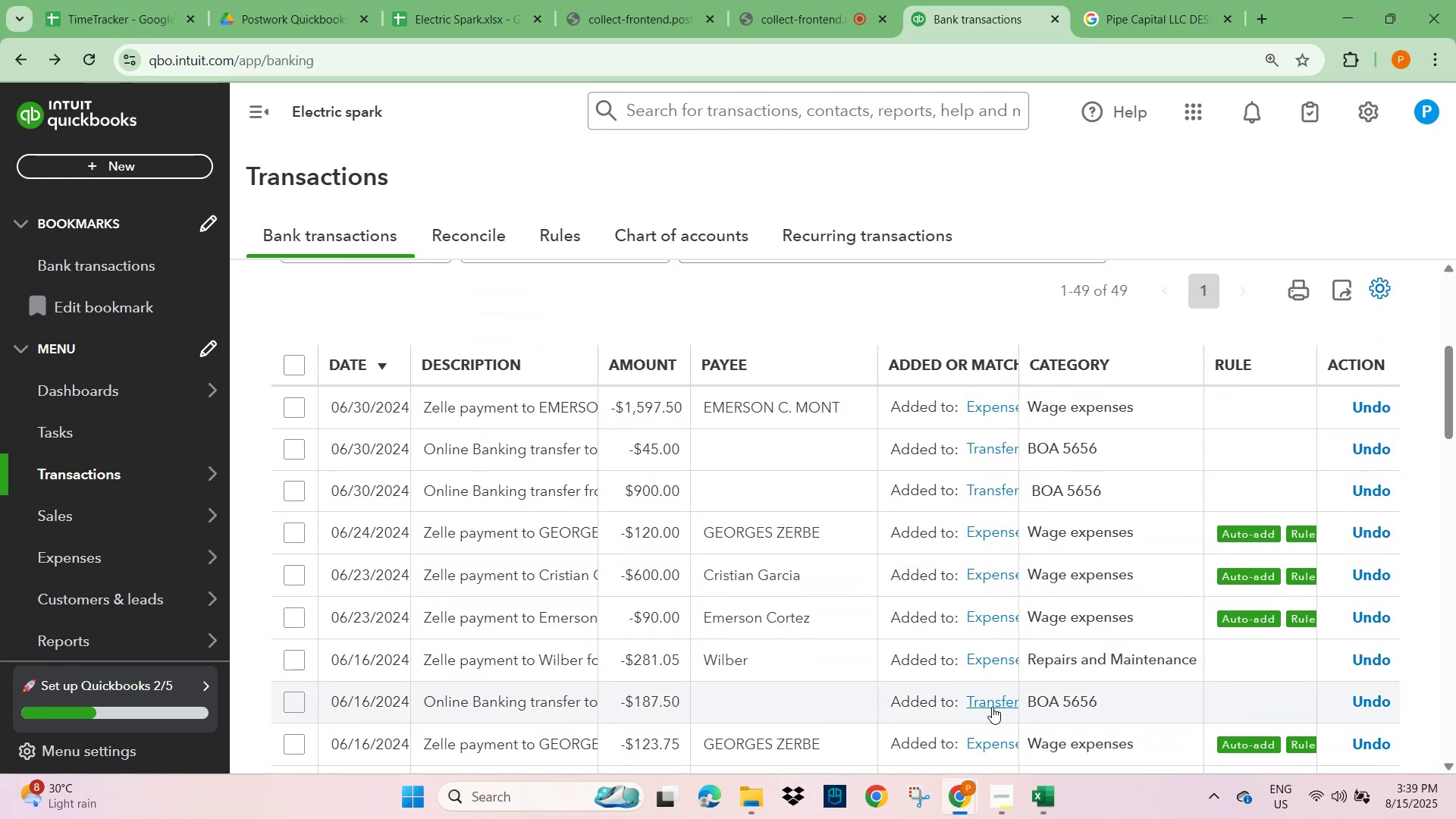 
scroll: coordinate [985, 699], scroll_direction: up, amount: 5.0
 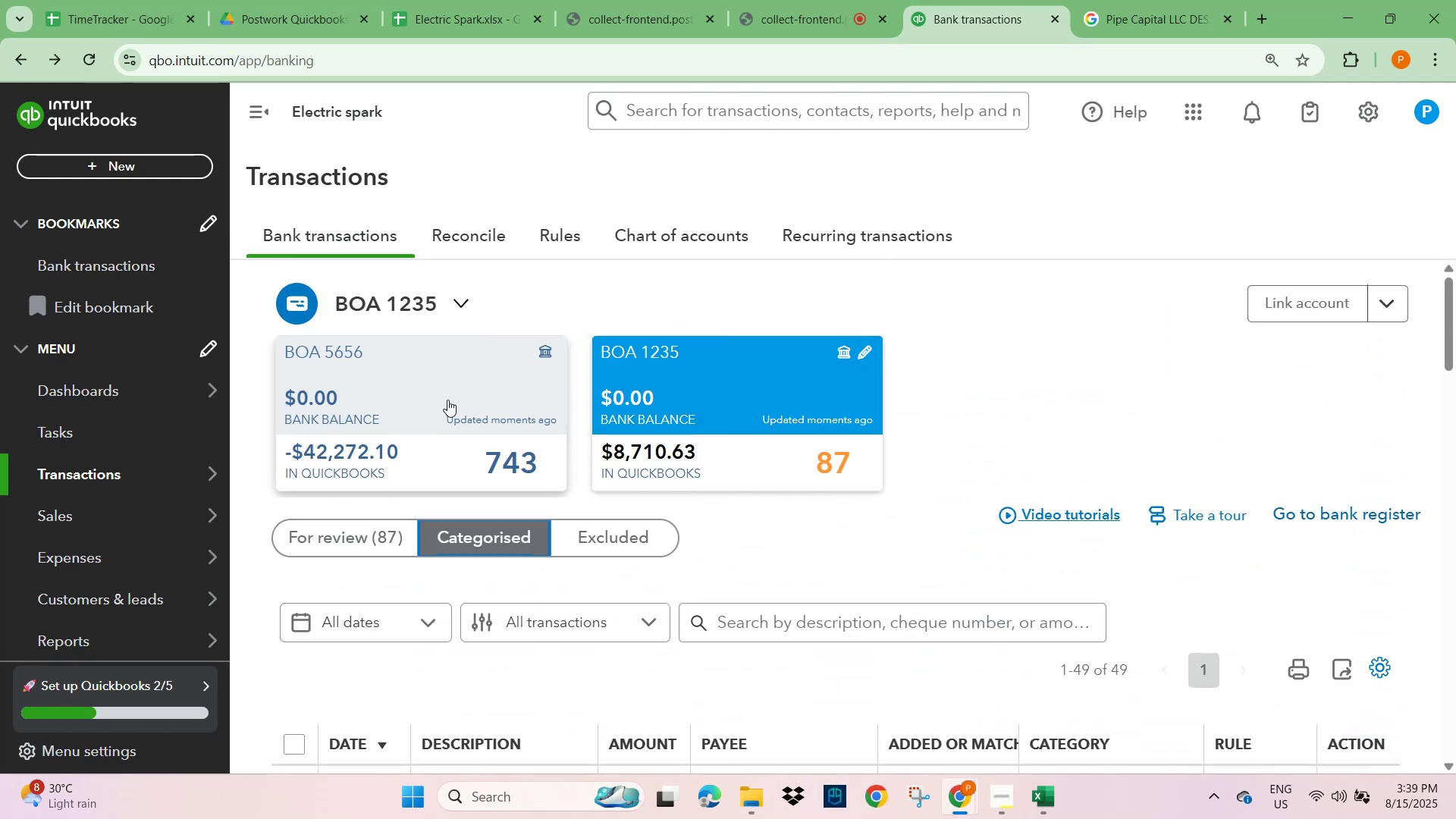 
left_click([439, 403])
 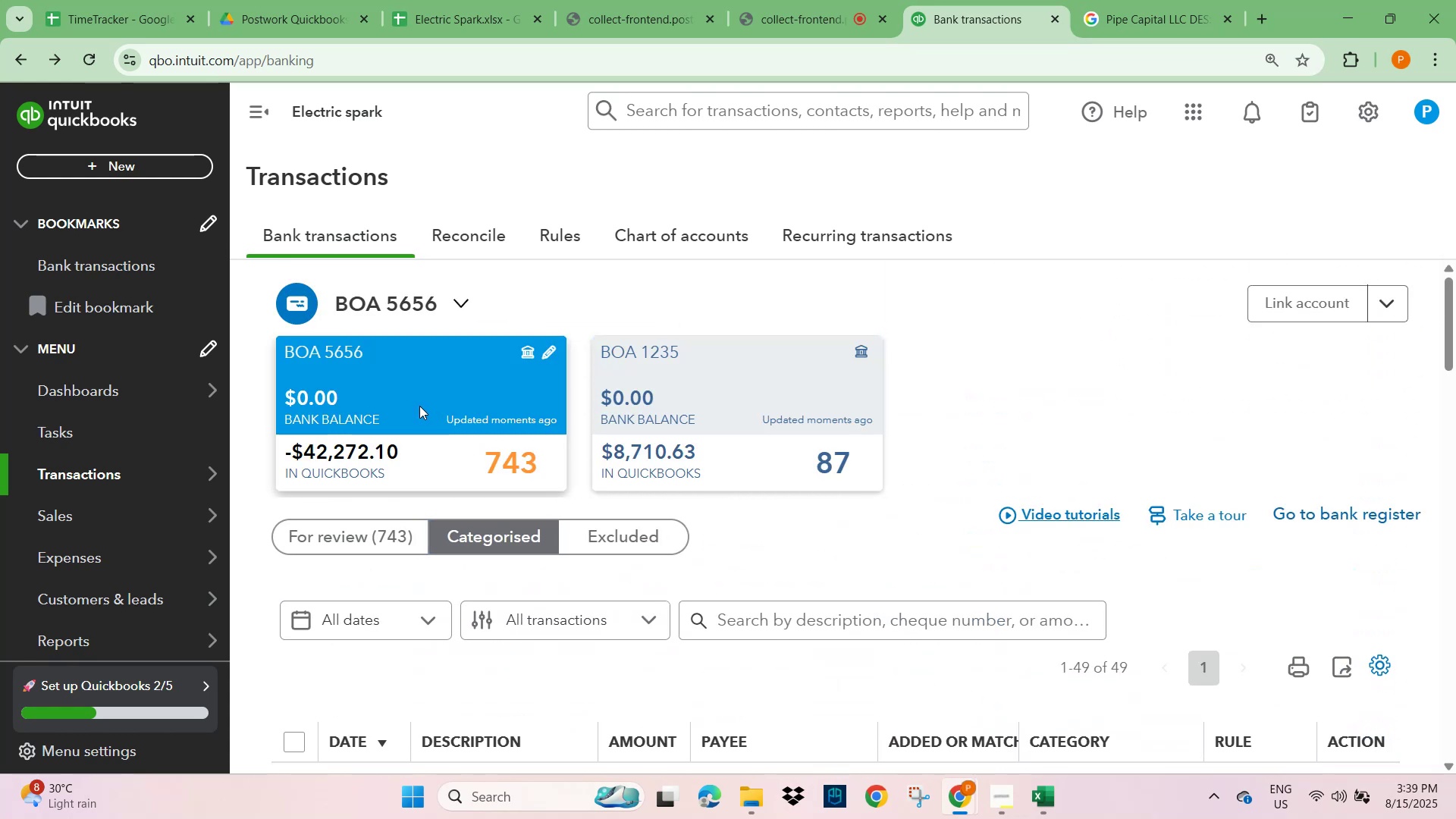 
scroll: coordinate [683, 595], scroll_direction: down, amount: 11.0
 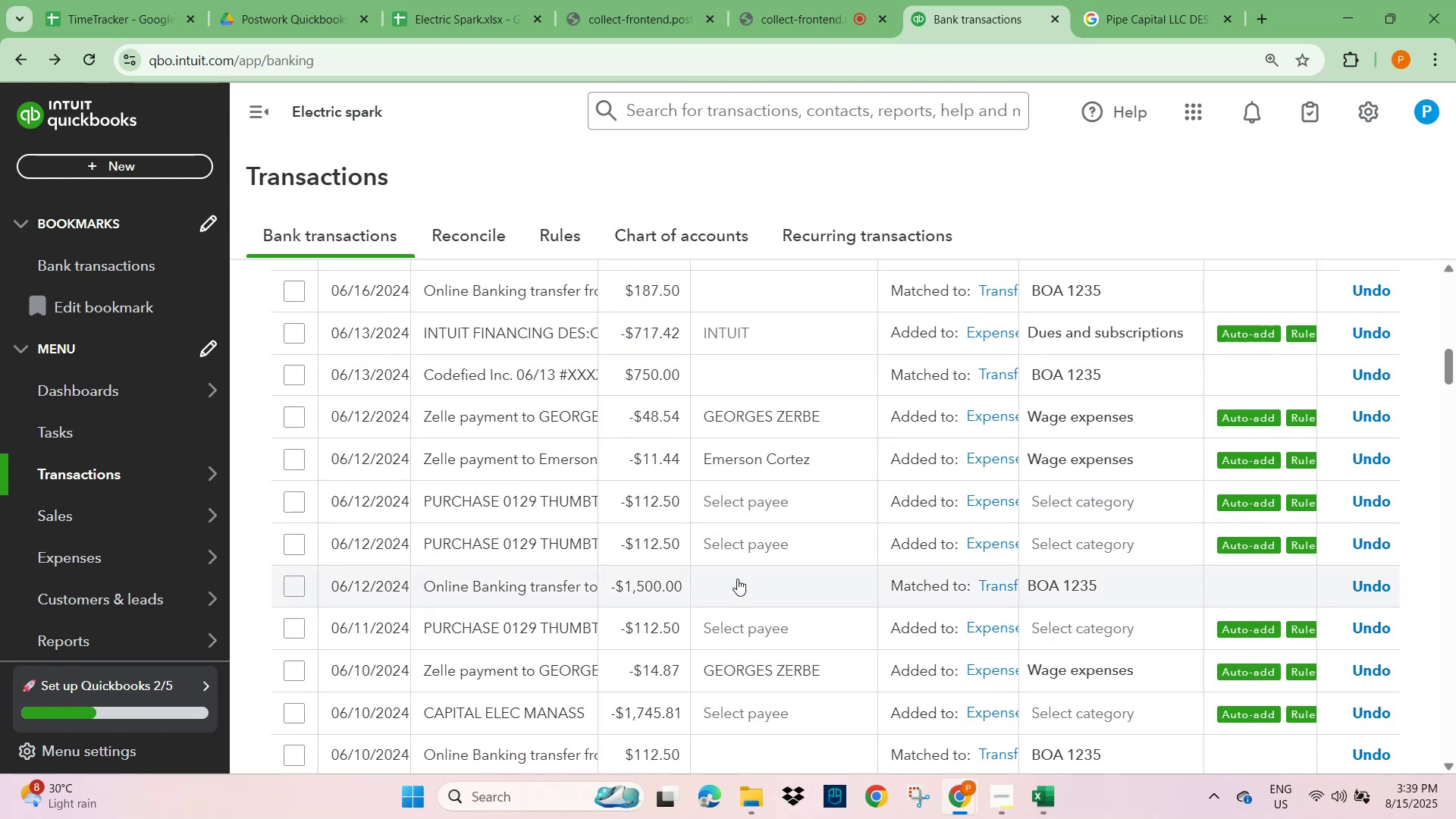 
scroll: coordinate [739, 593], scroll_direction: up, amount: 11.0
 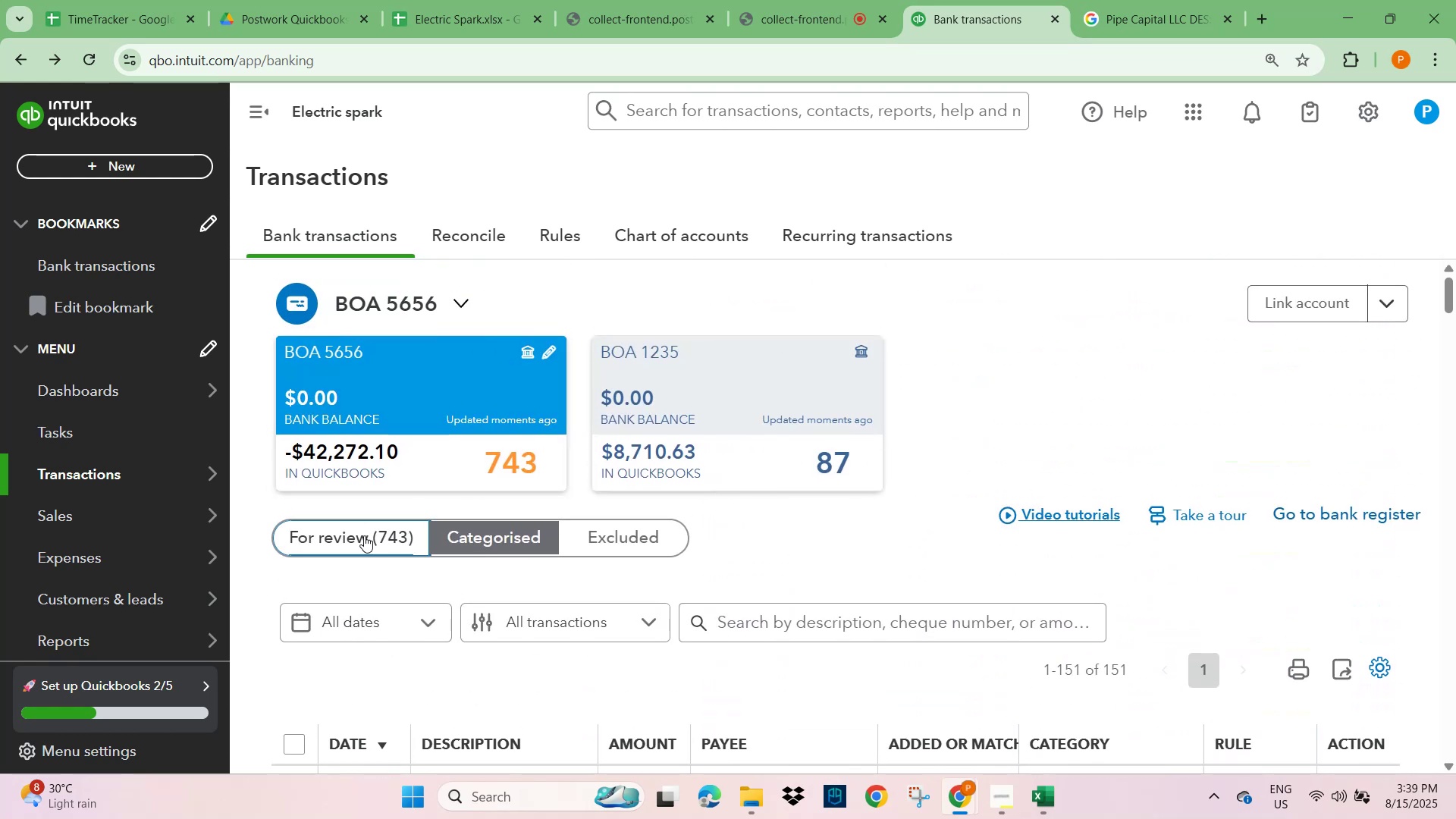 
scroll: coordinate [944, 580], scroll_direction: down, amount: 3.0
 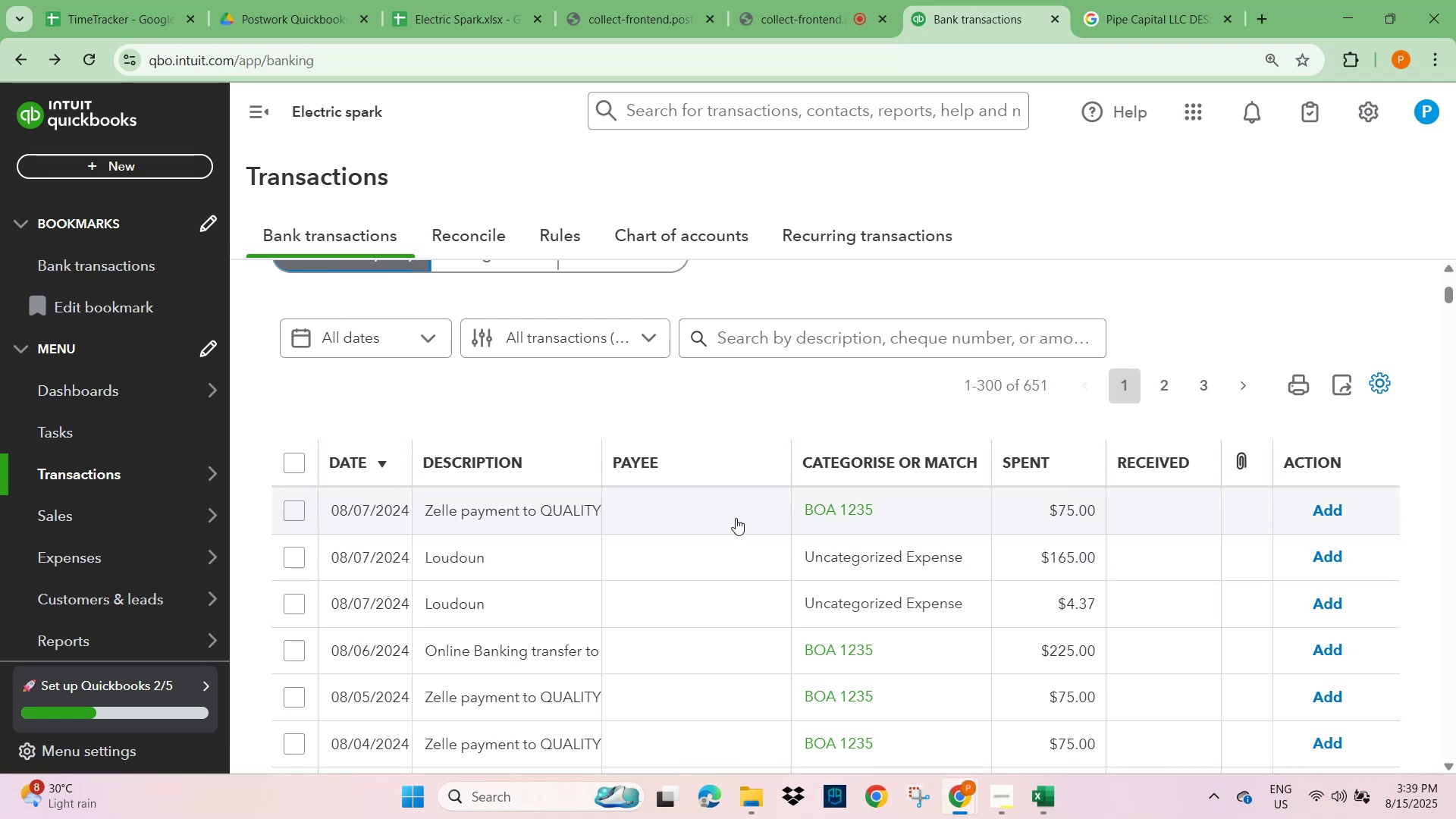 
wait(14.68)
 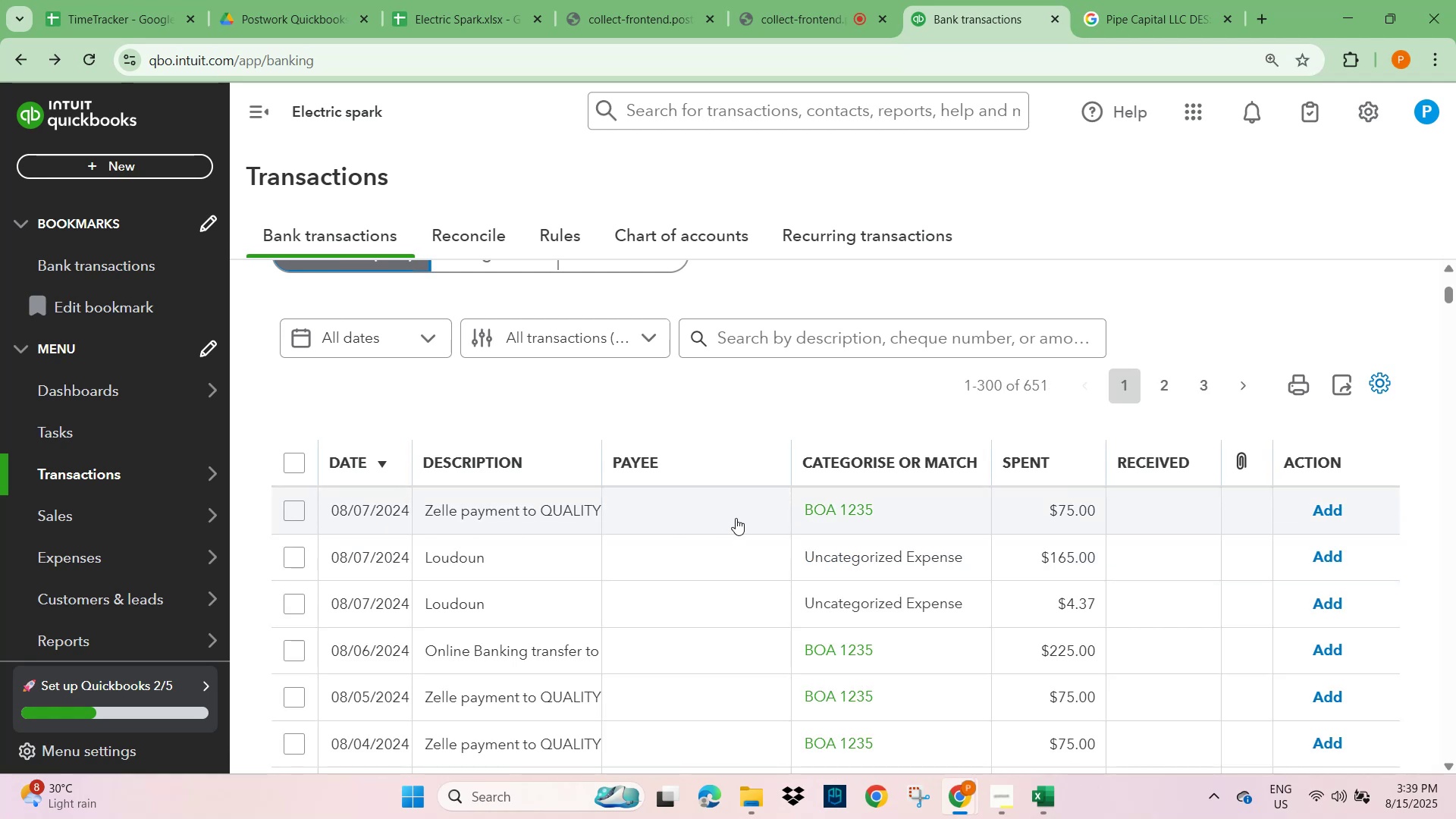 
scroll: coordinate [840, 505], scroll_direction: up, amount: 5.0
 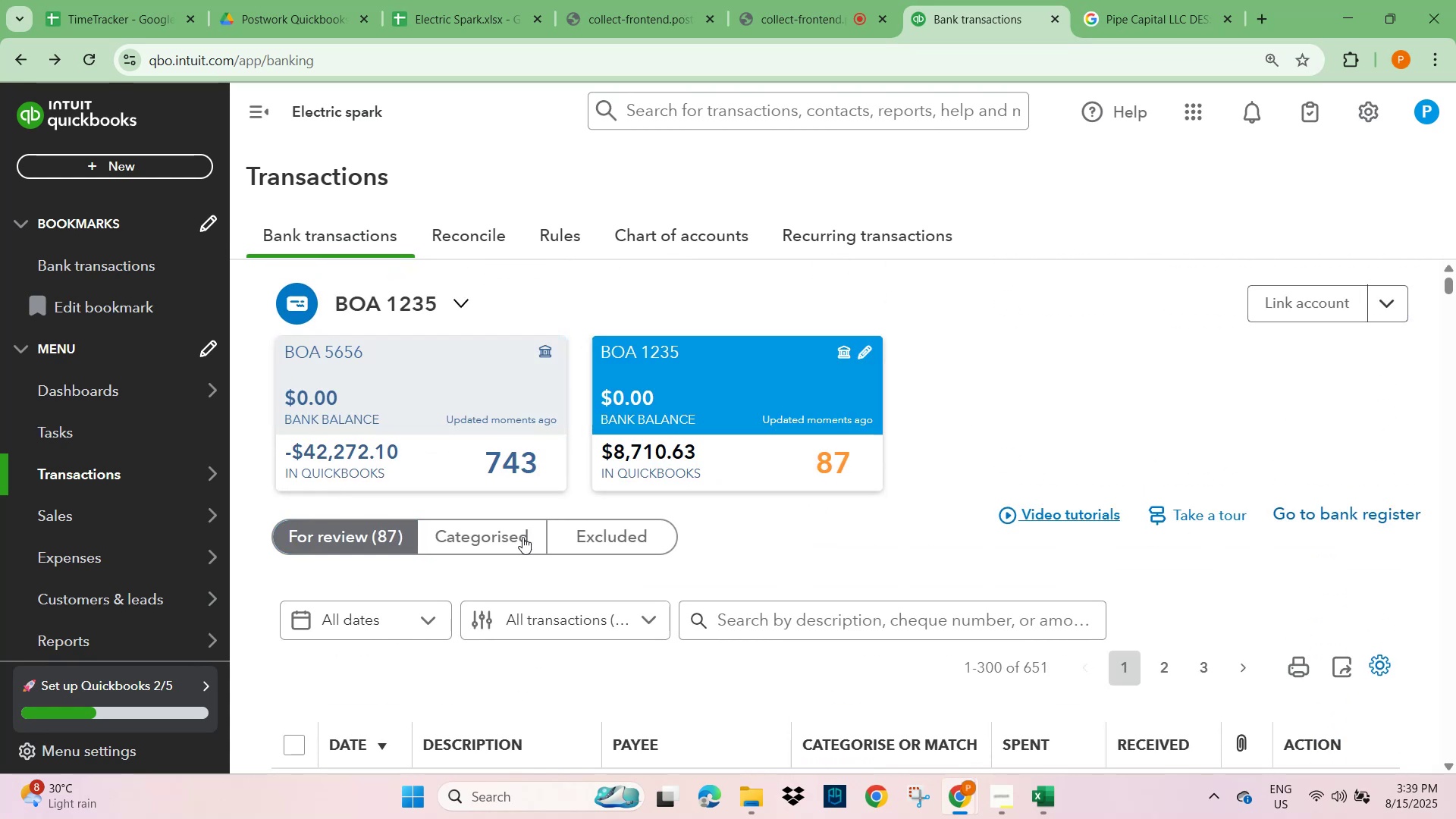 
scroll: coordinate [542, 625], scroll_direction: down, amount: 2.0
 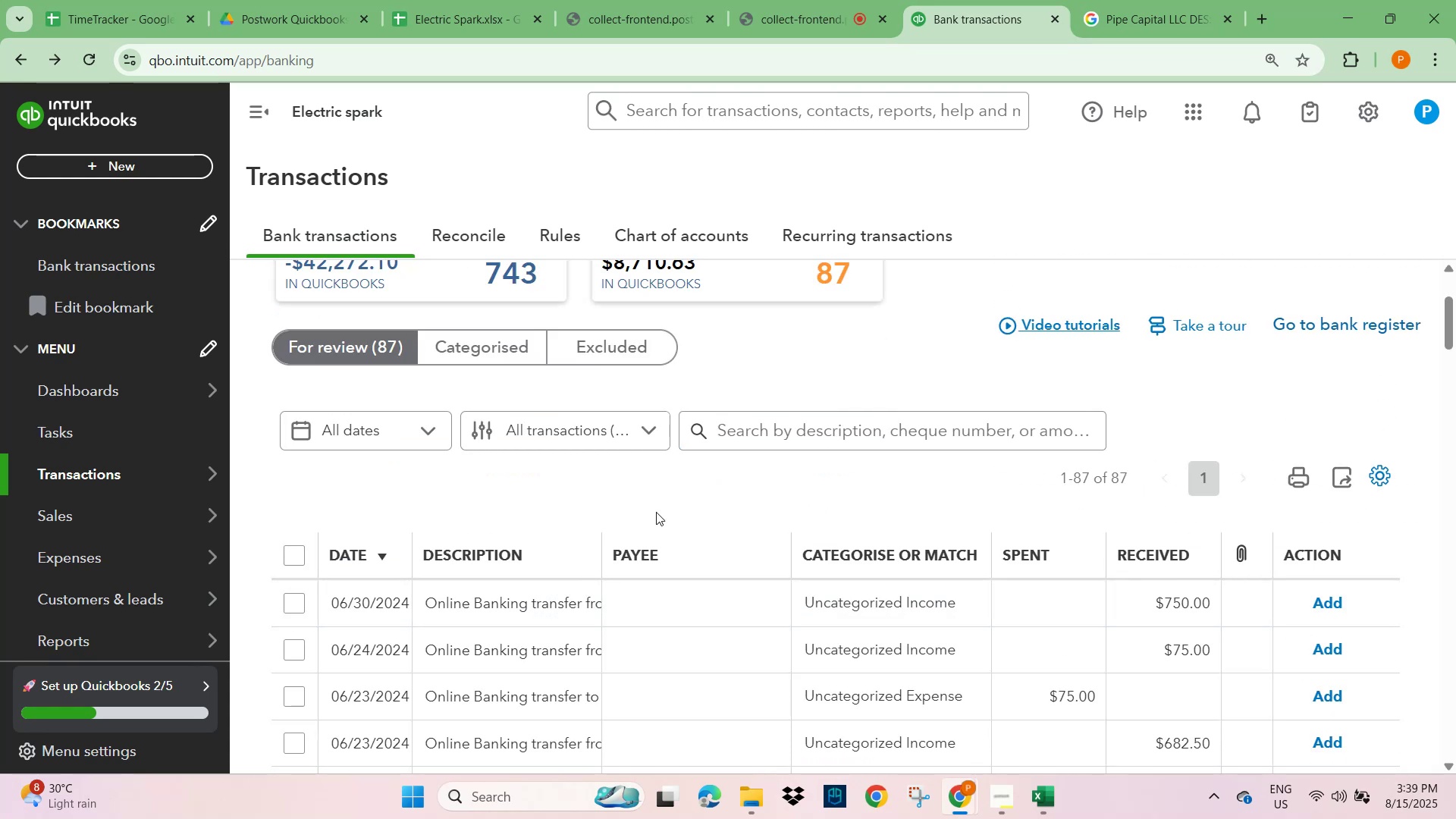 
left_click([791, 432])
 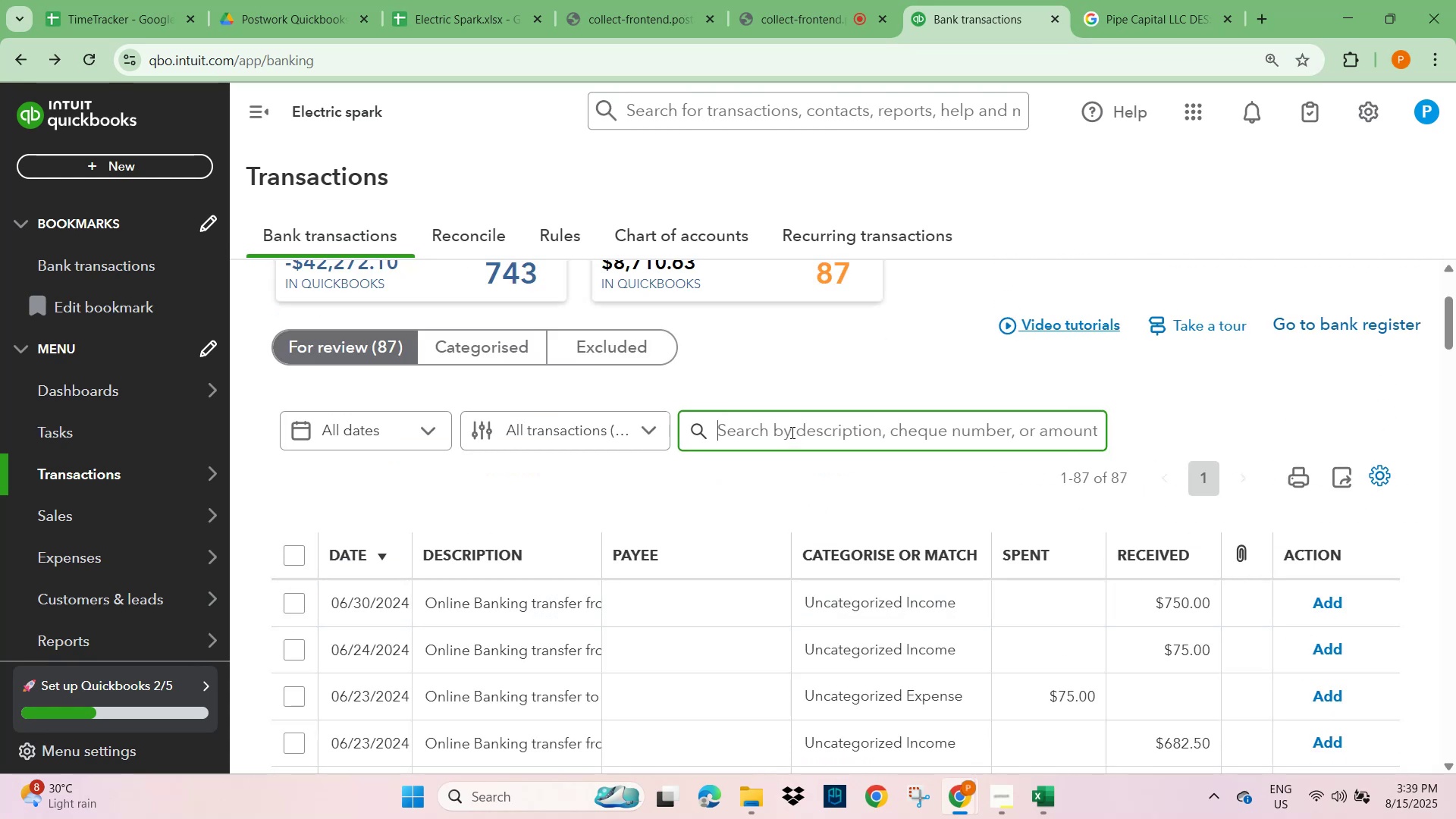 
key(Numpad7)
 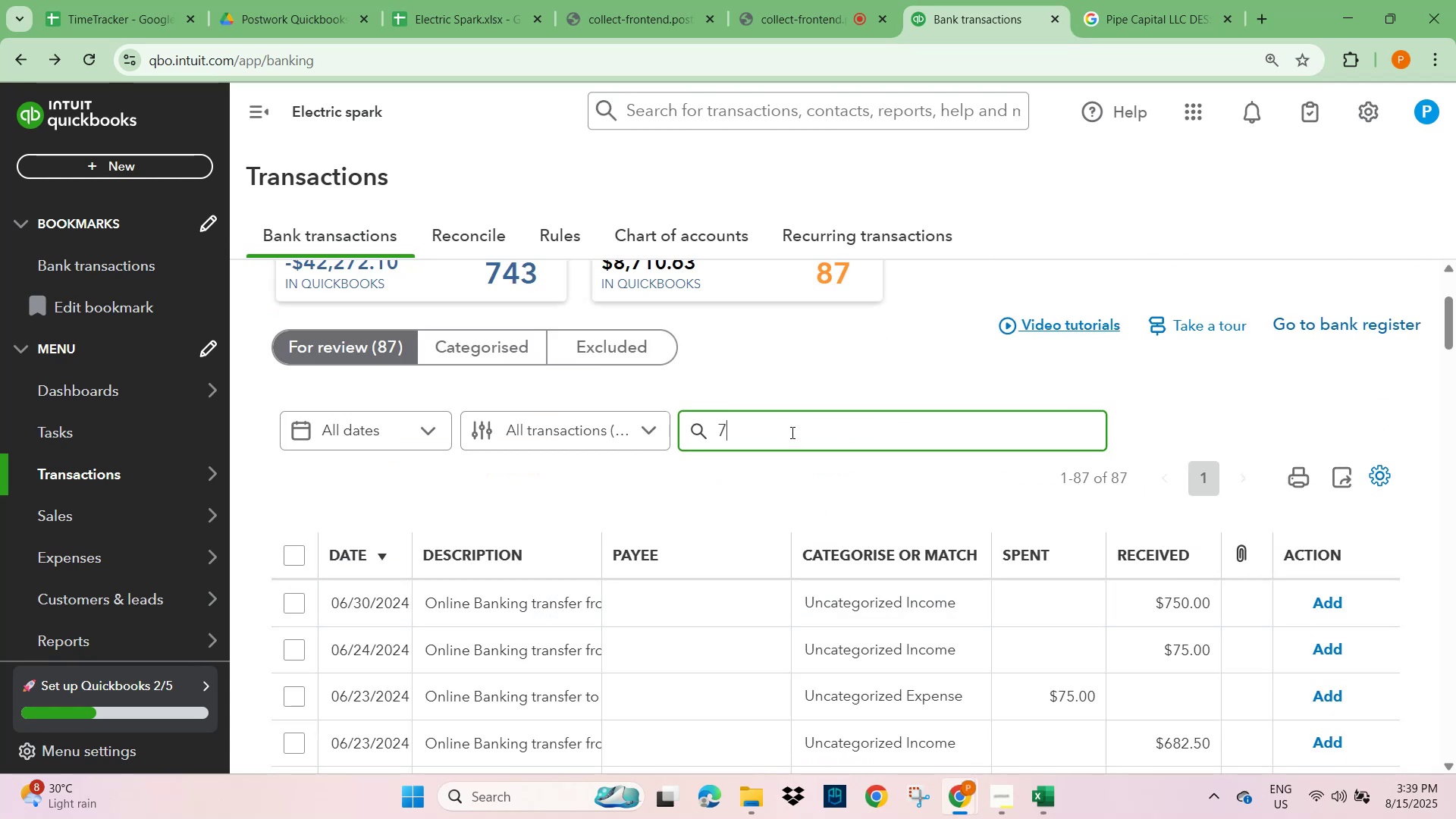 
key(Numpad5)
 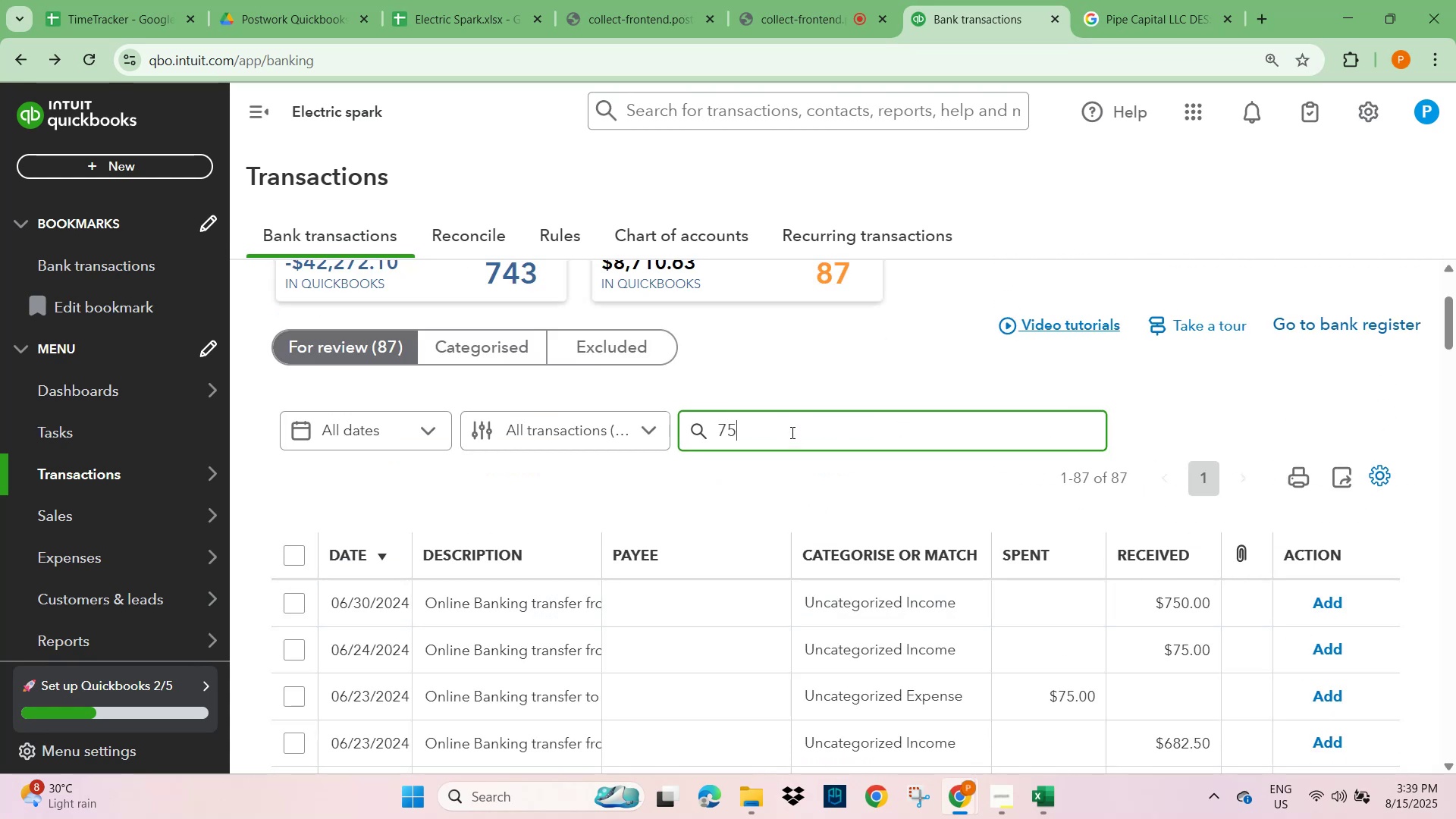 
key(NumpadEnter)
 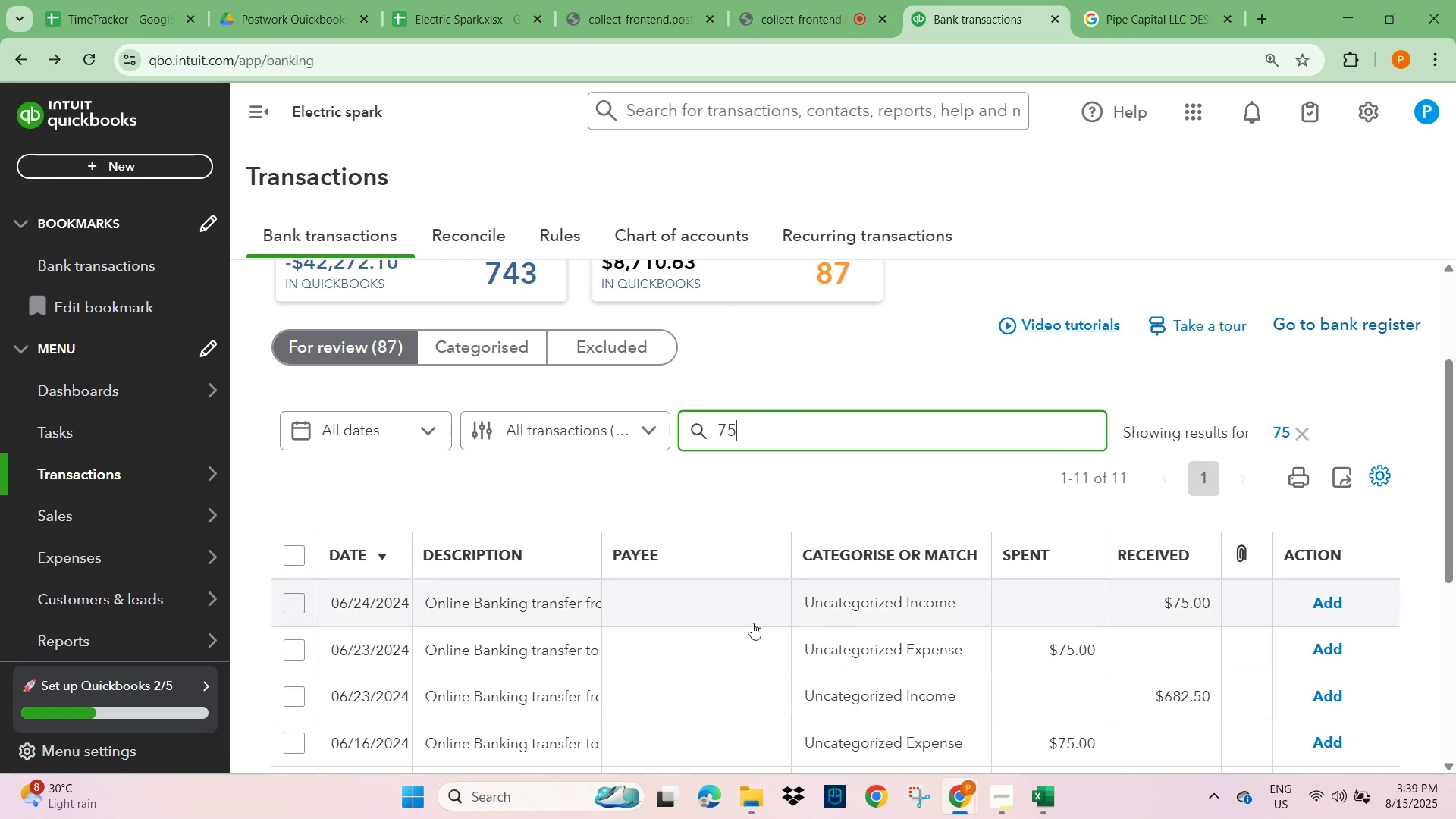 
scroll: coordinate [498, 563], scroll_direction: down, amount: 3.0
 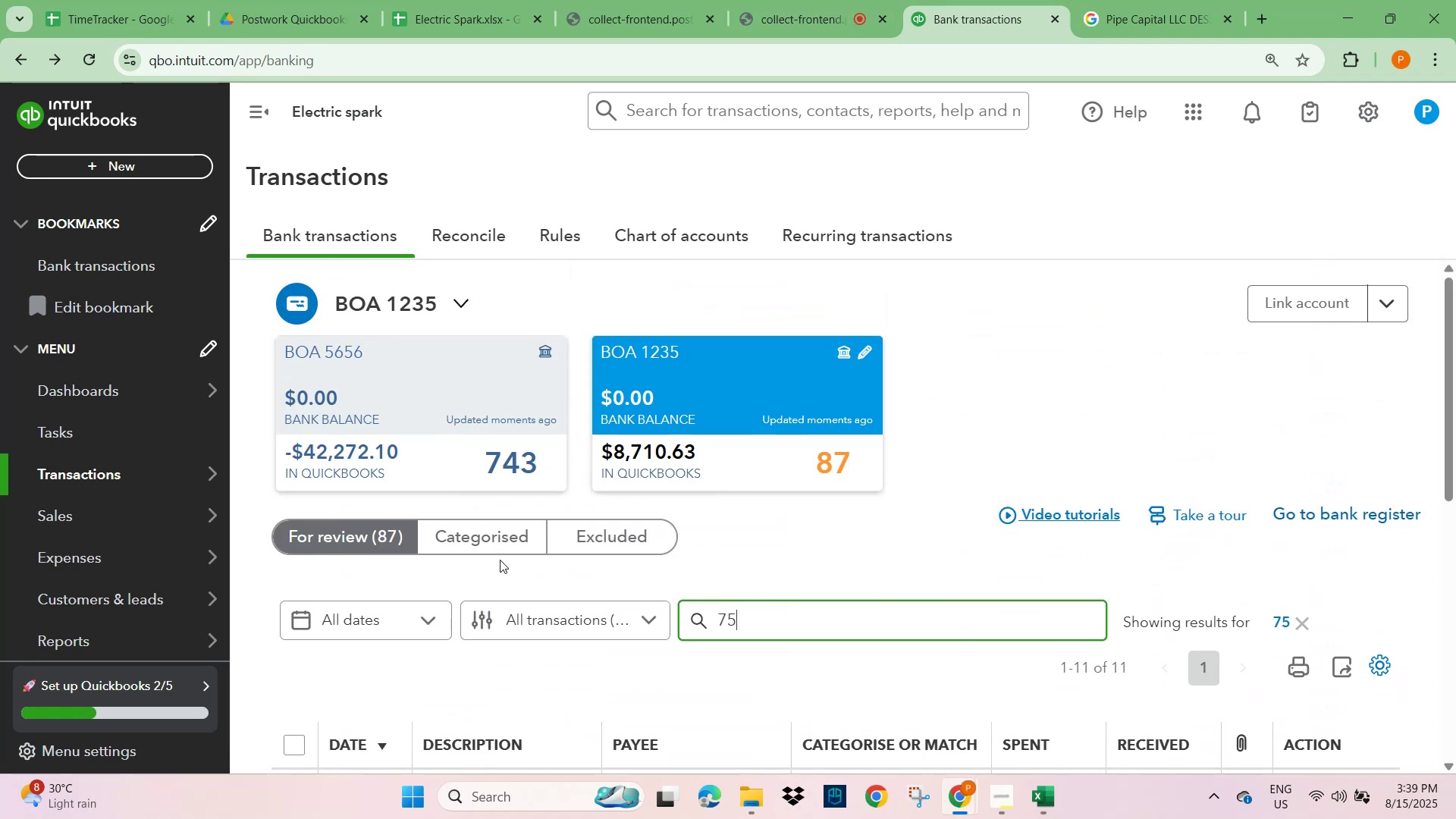 
left_click([460, 522])
 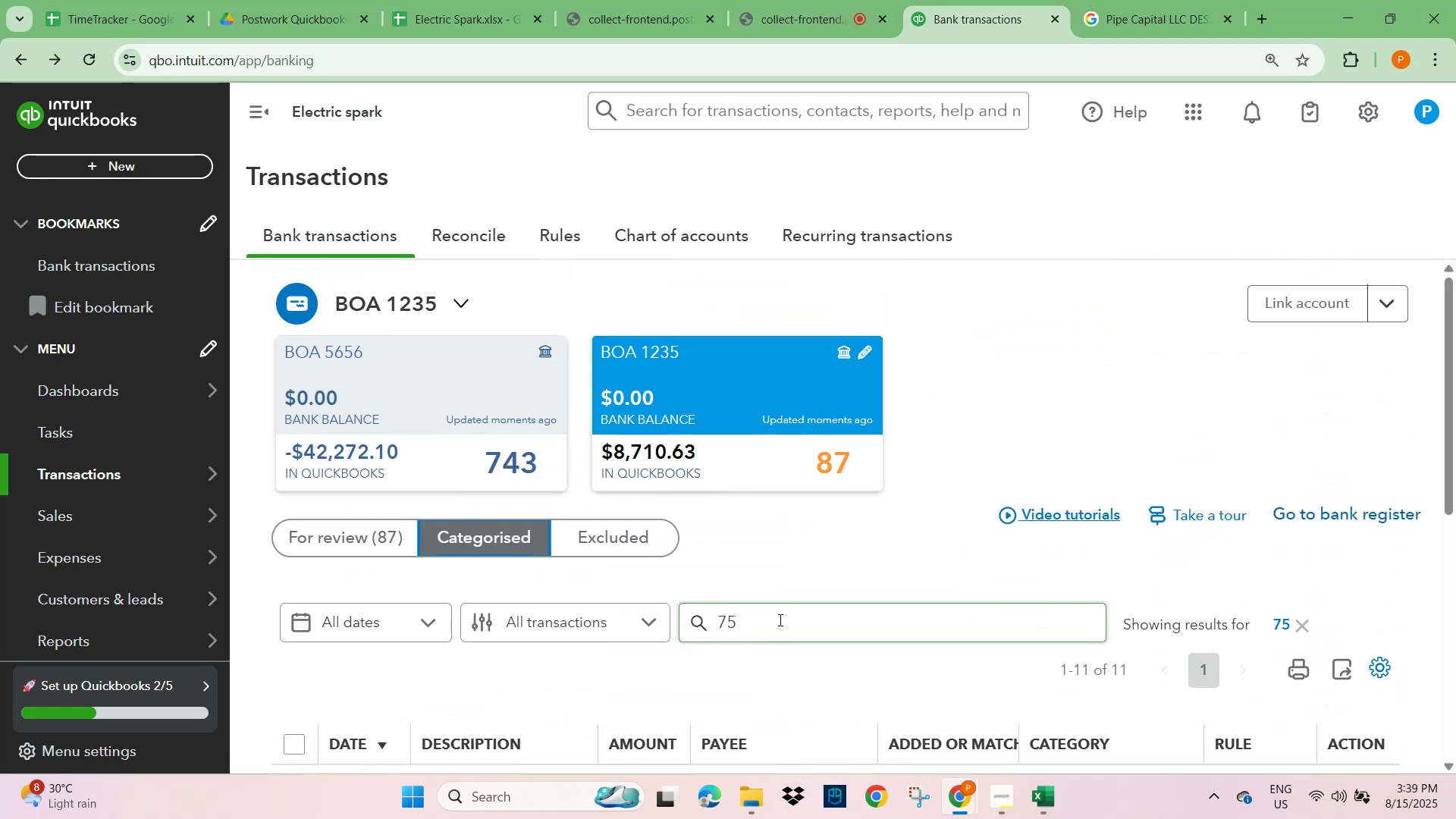 
left_click([779, 617])
 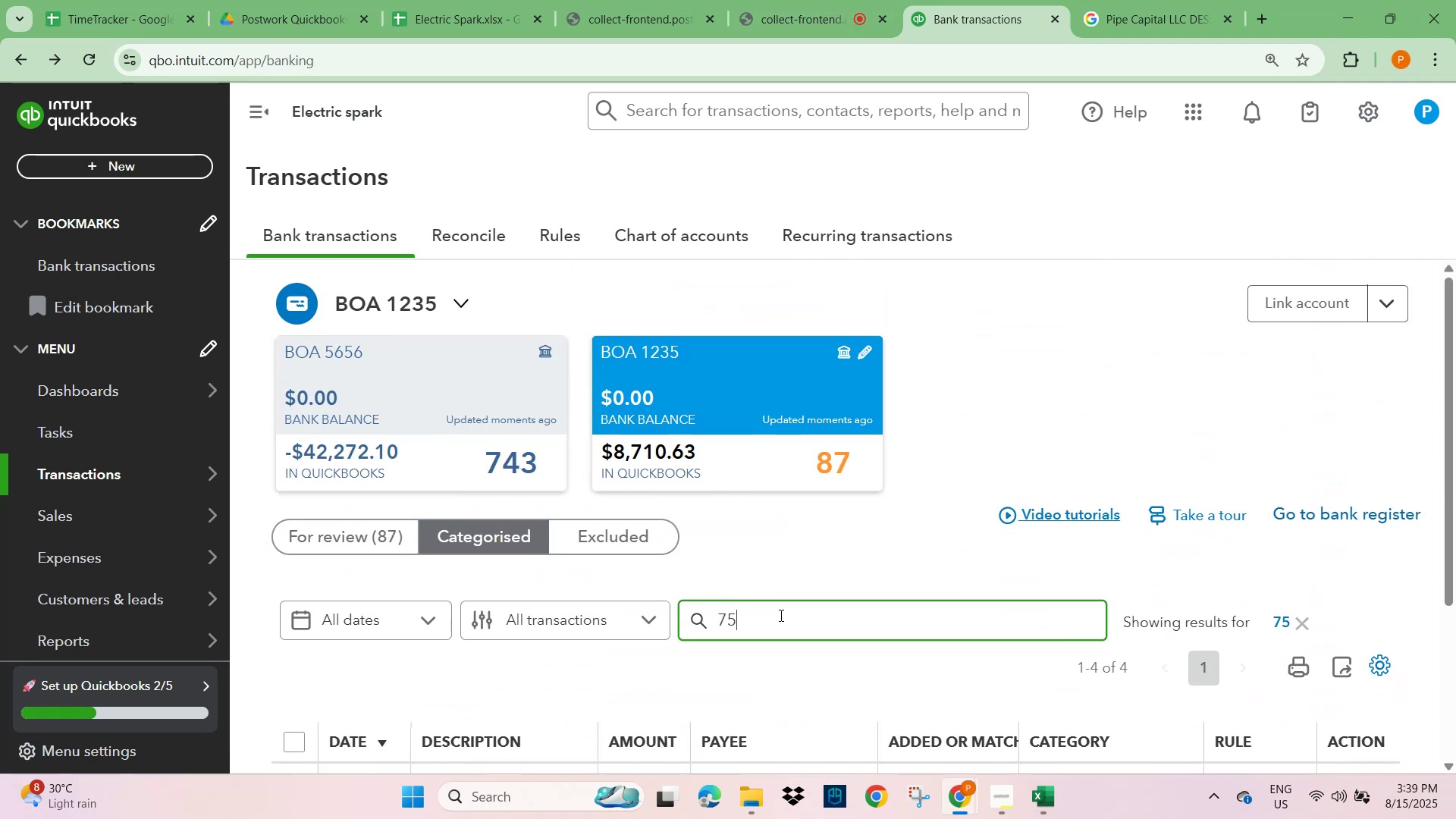 
key(NumpadEnter)
 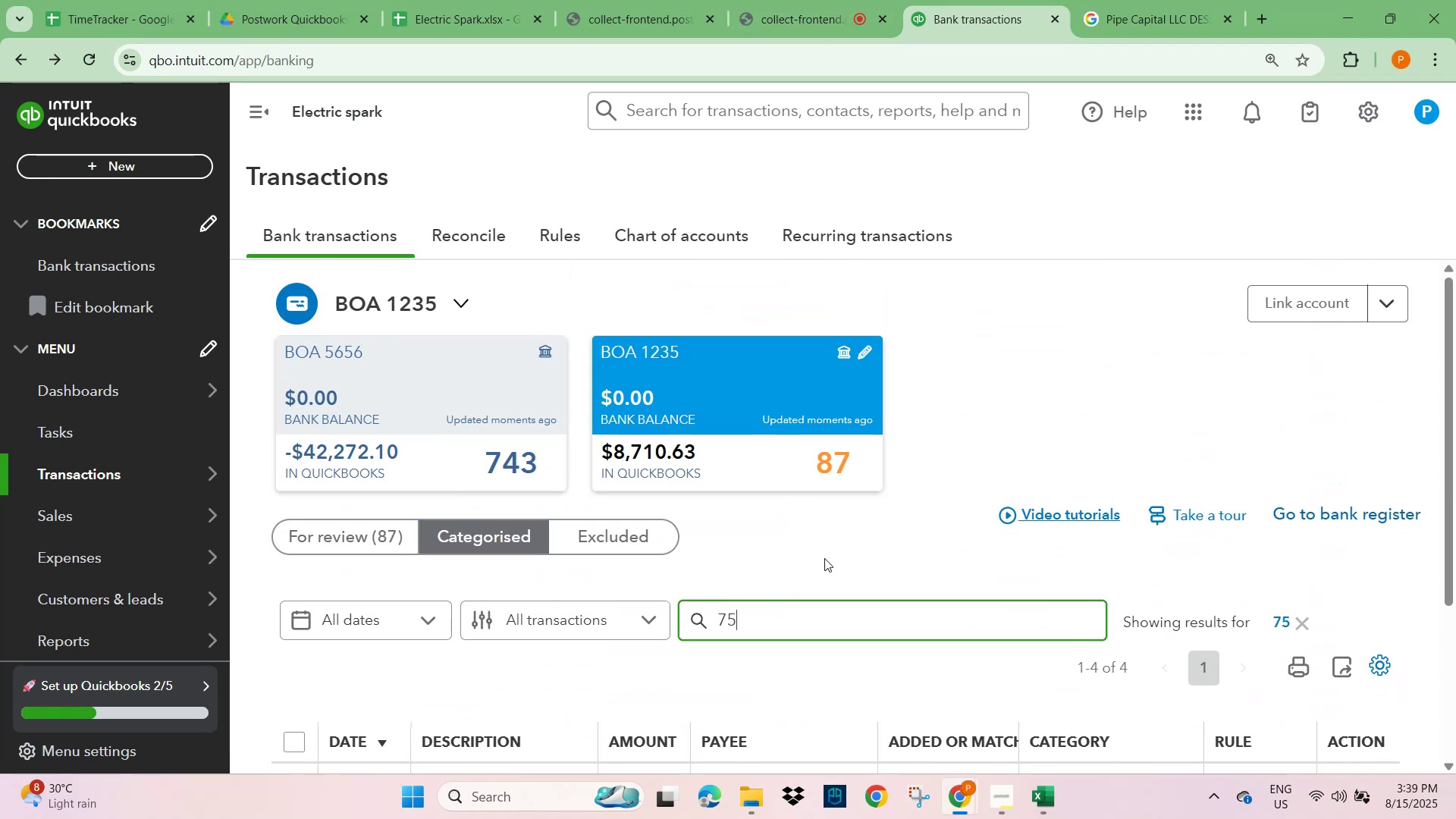 
scroll: coordinate [825, 558], scroll_direction: down, amount: 4.0
 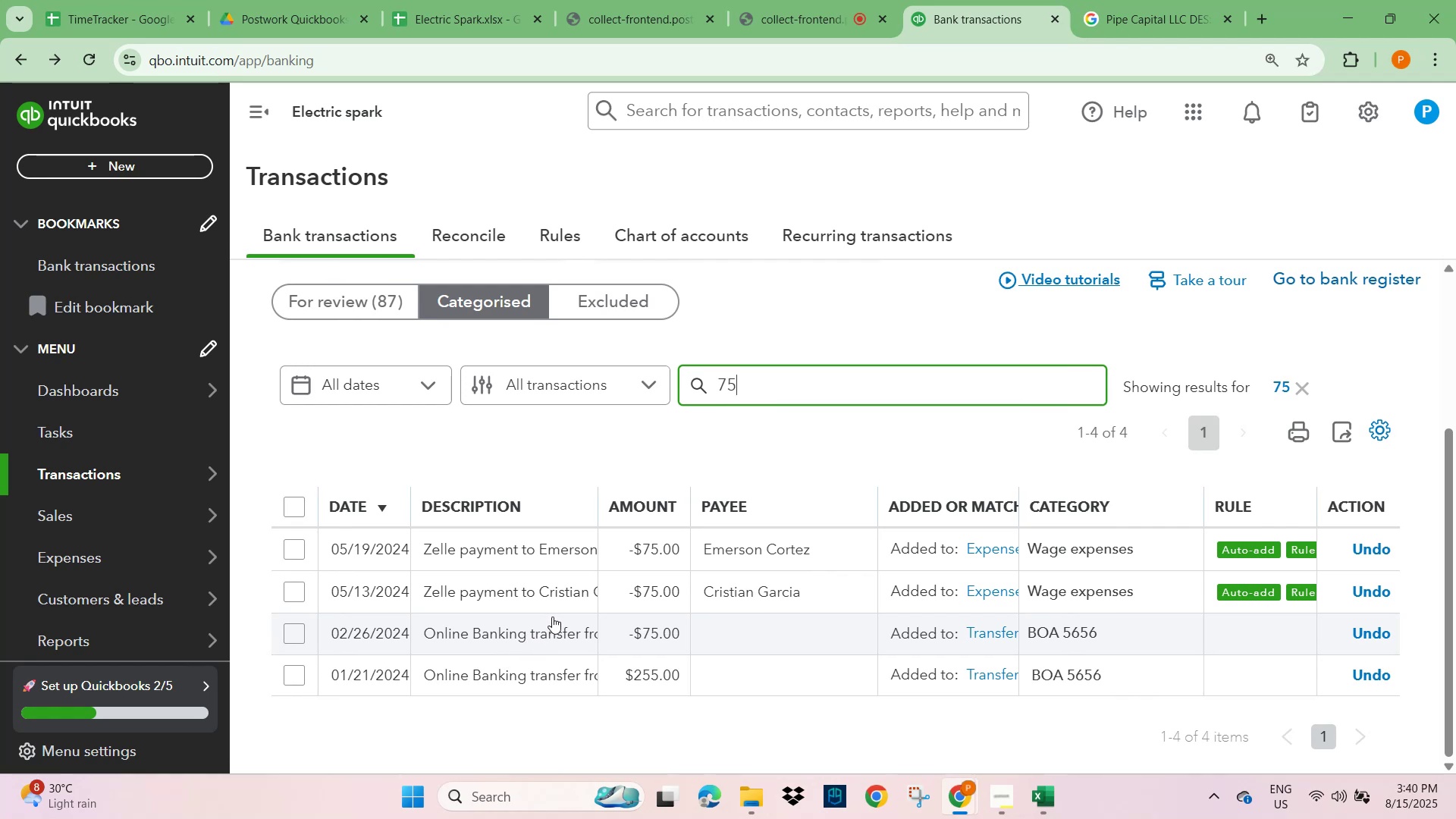 
wait(16.23)
 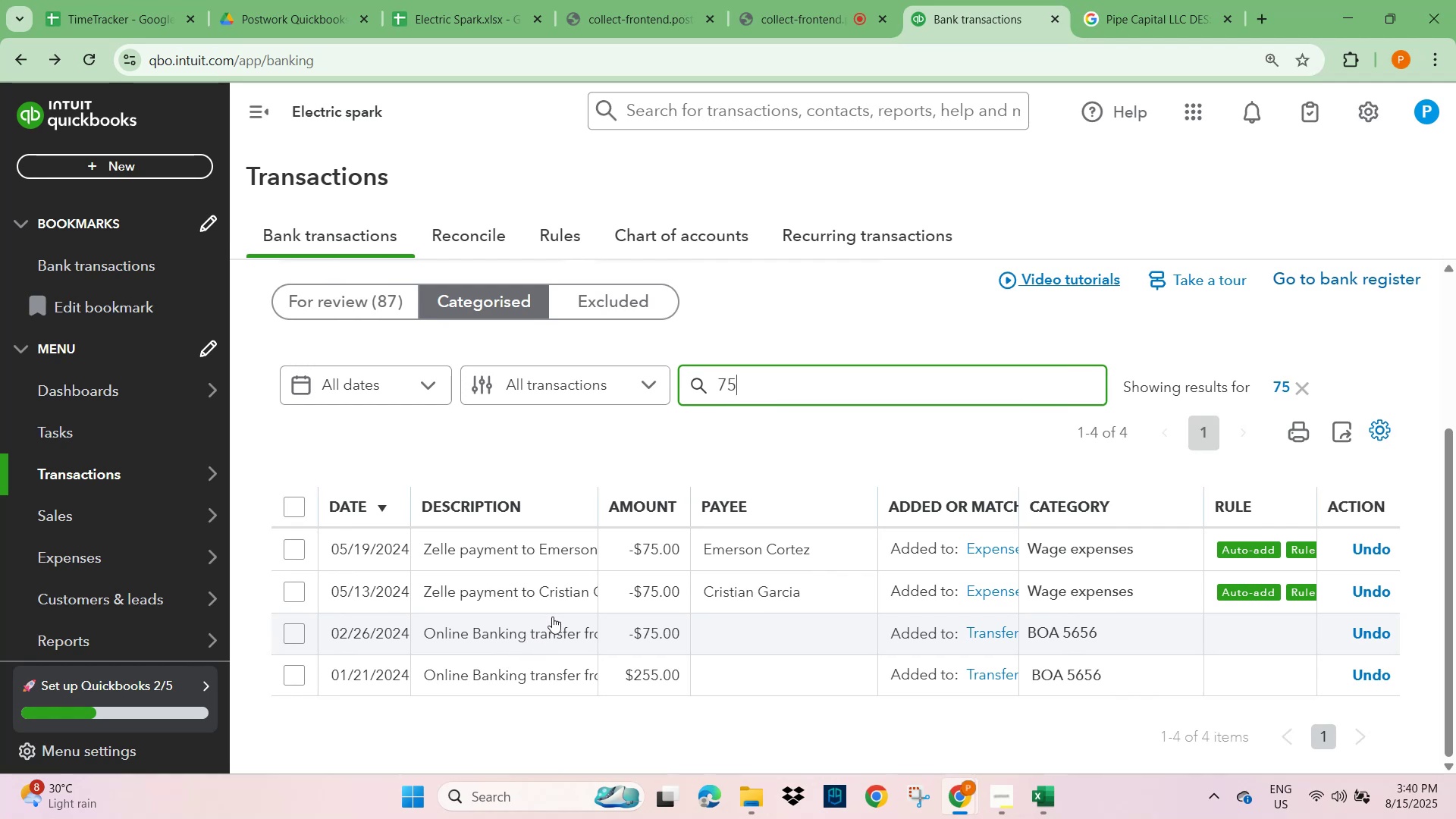 
scroll: coordinate [368, 444], scroll_direction: up, amount: 5.0
 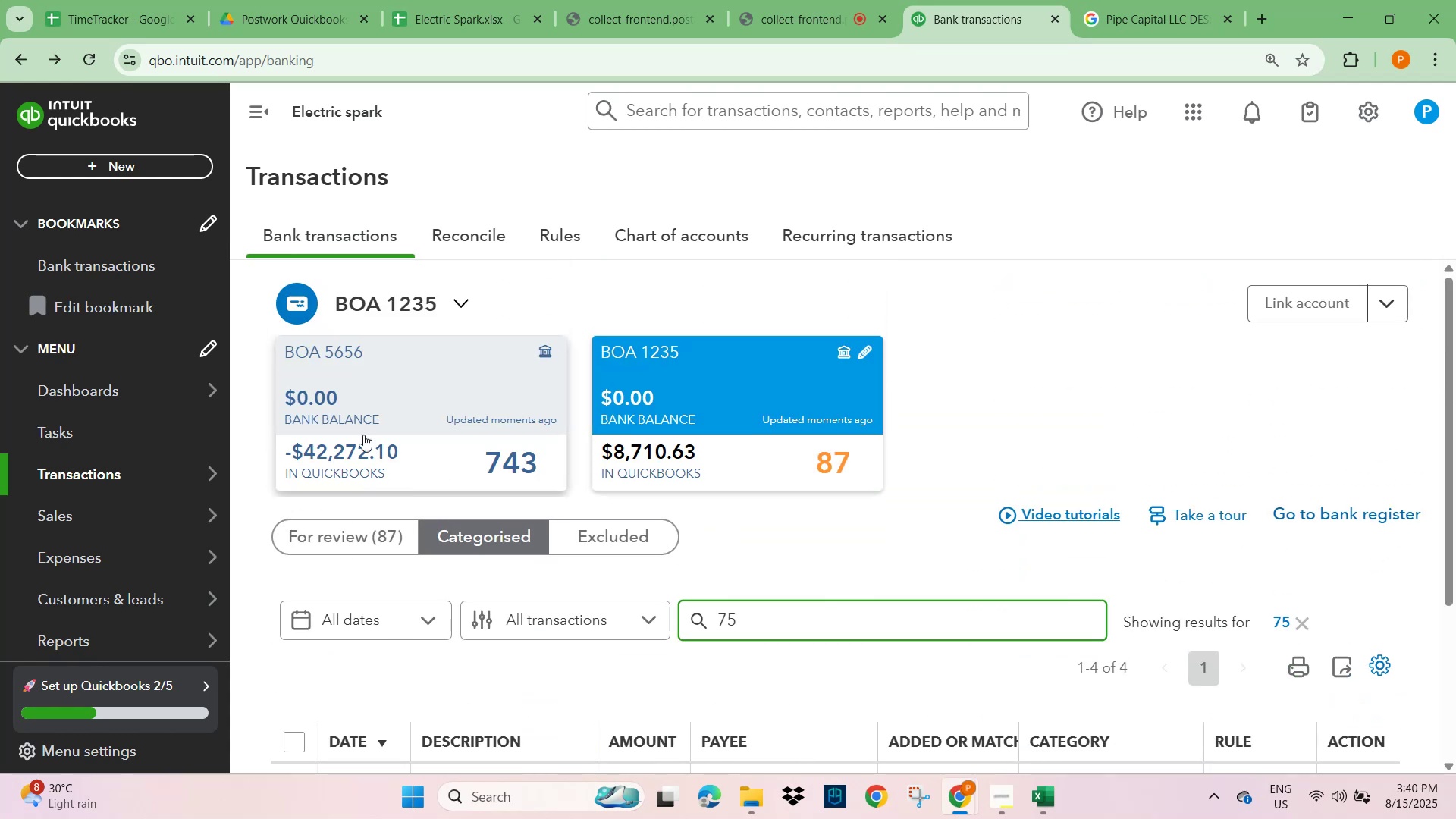 
left_click([371, 391])
 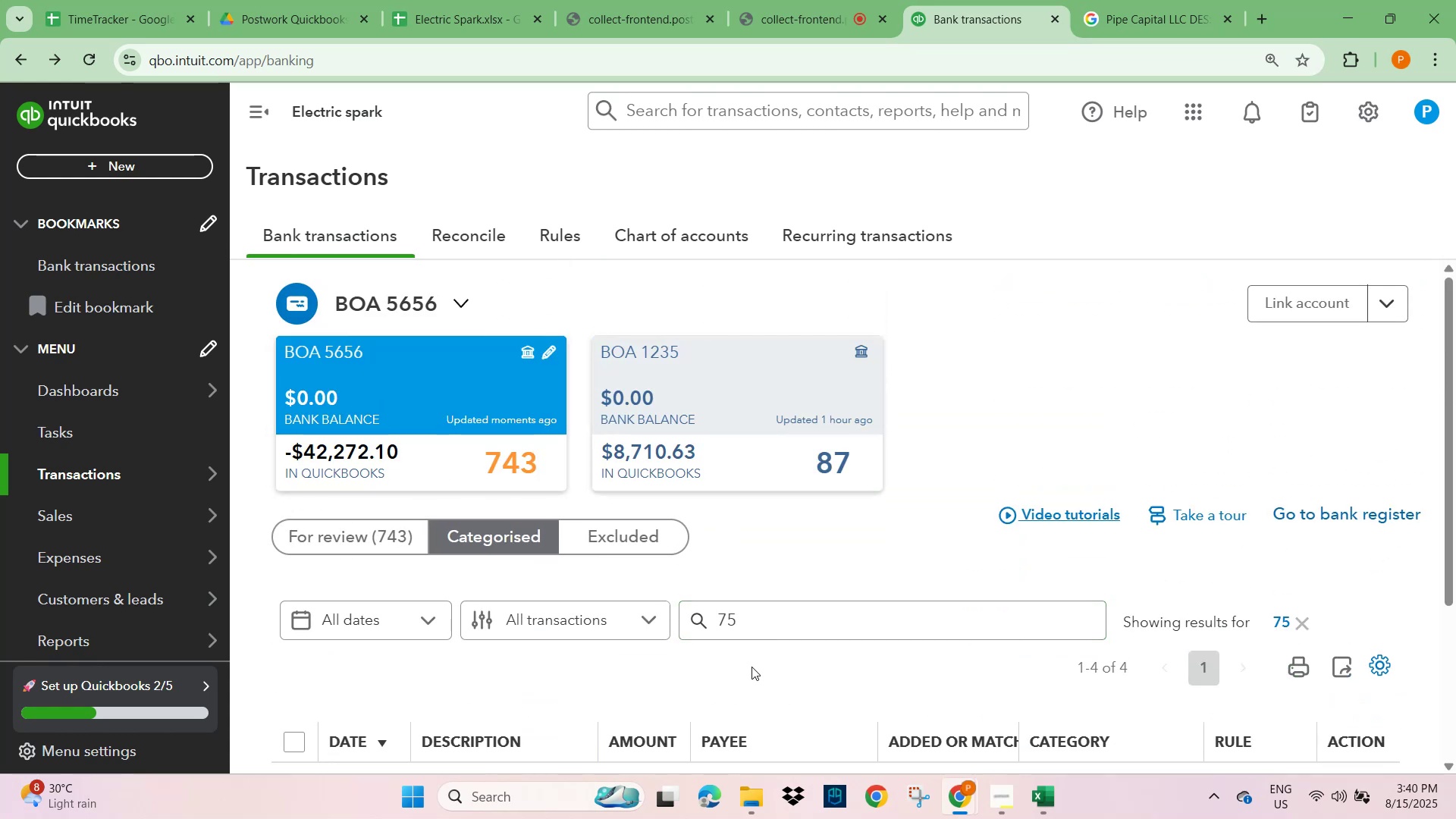 
scroll: coordinate [990, 526], scroll_direction: down, amount: 7.0
 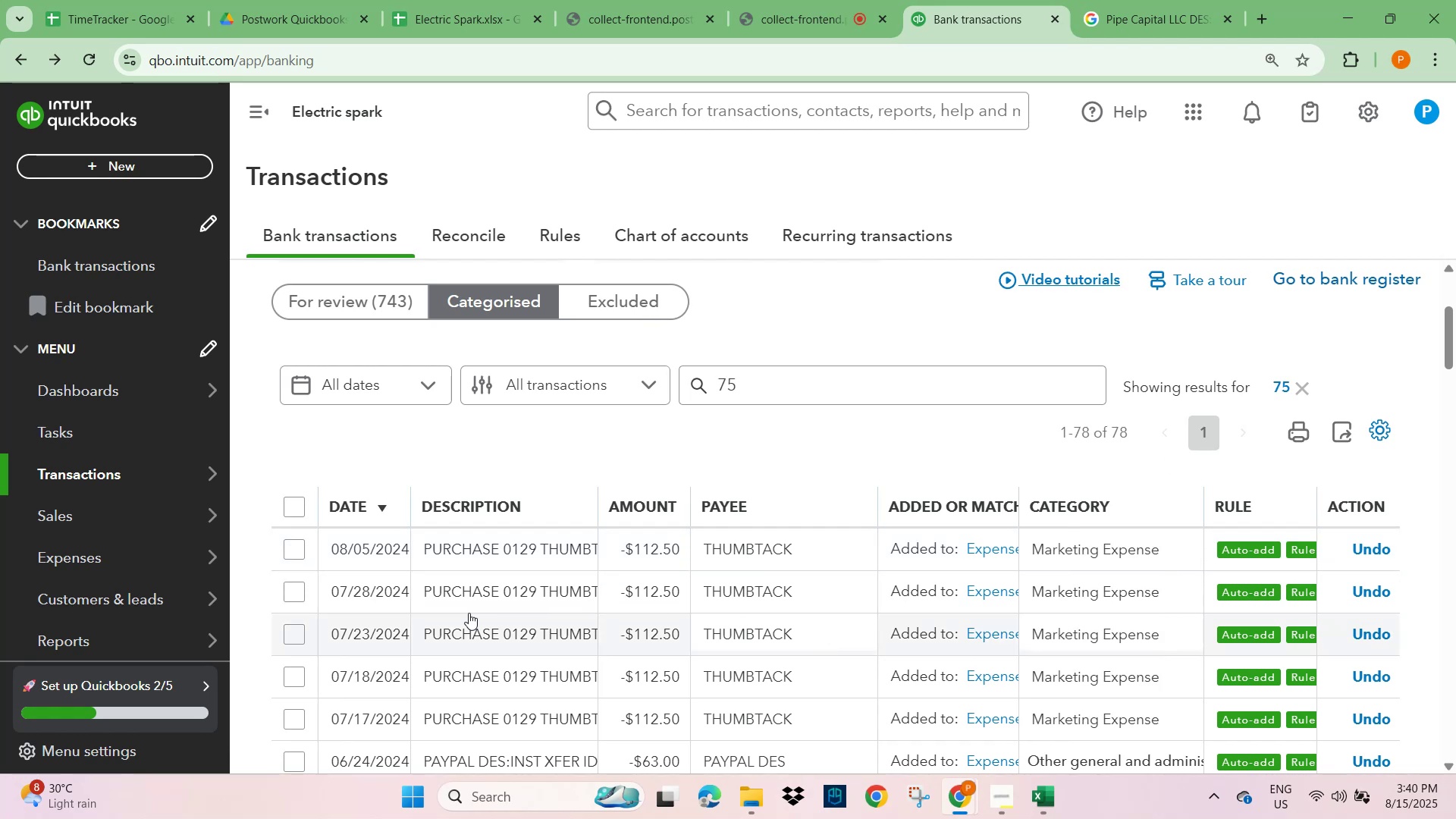 
scroll: coordinate [761, 571], scroll_direction: up, amount: 2.0
 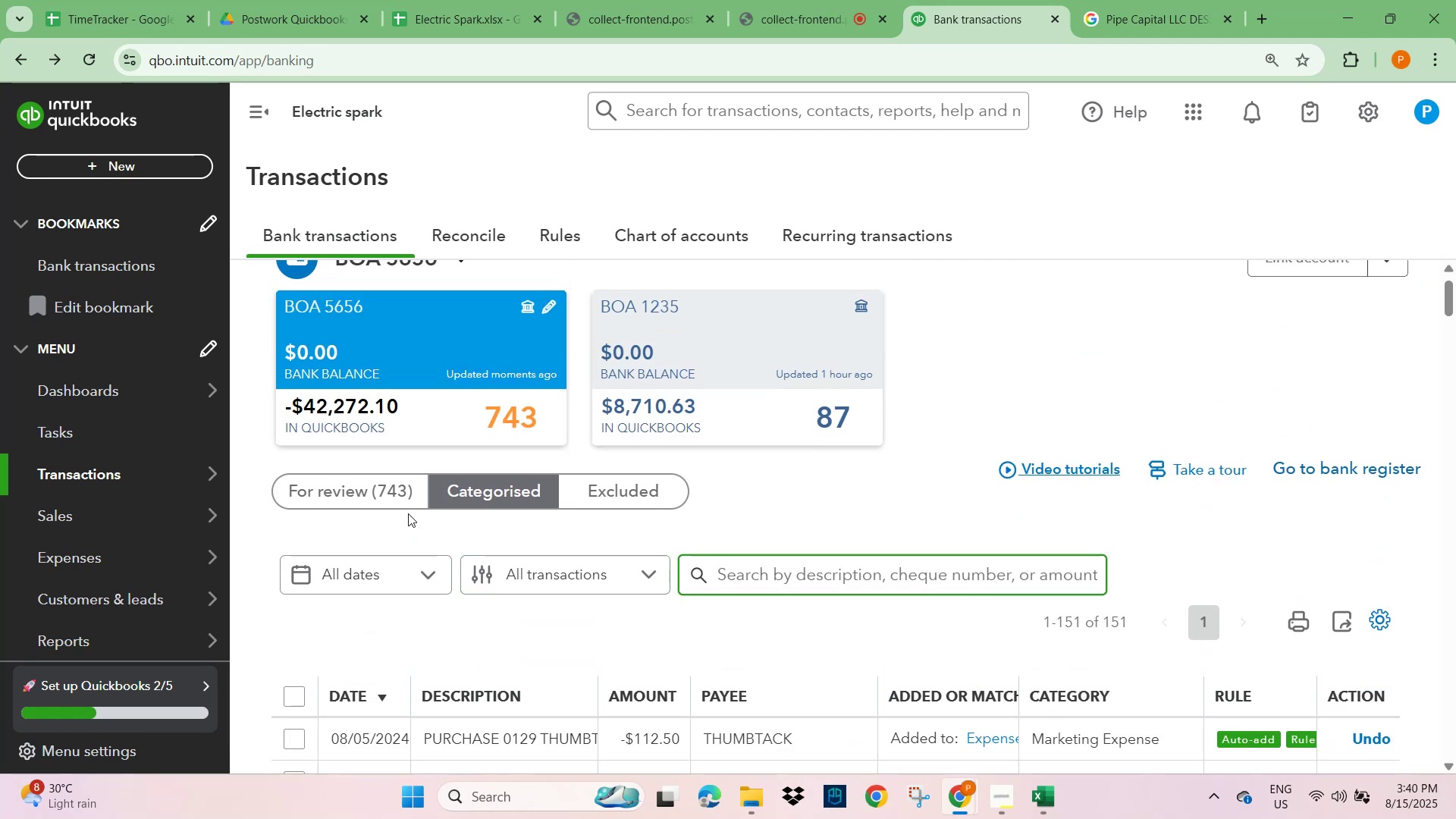 
wait(12.17)
 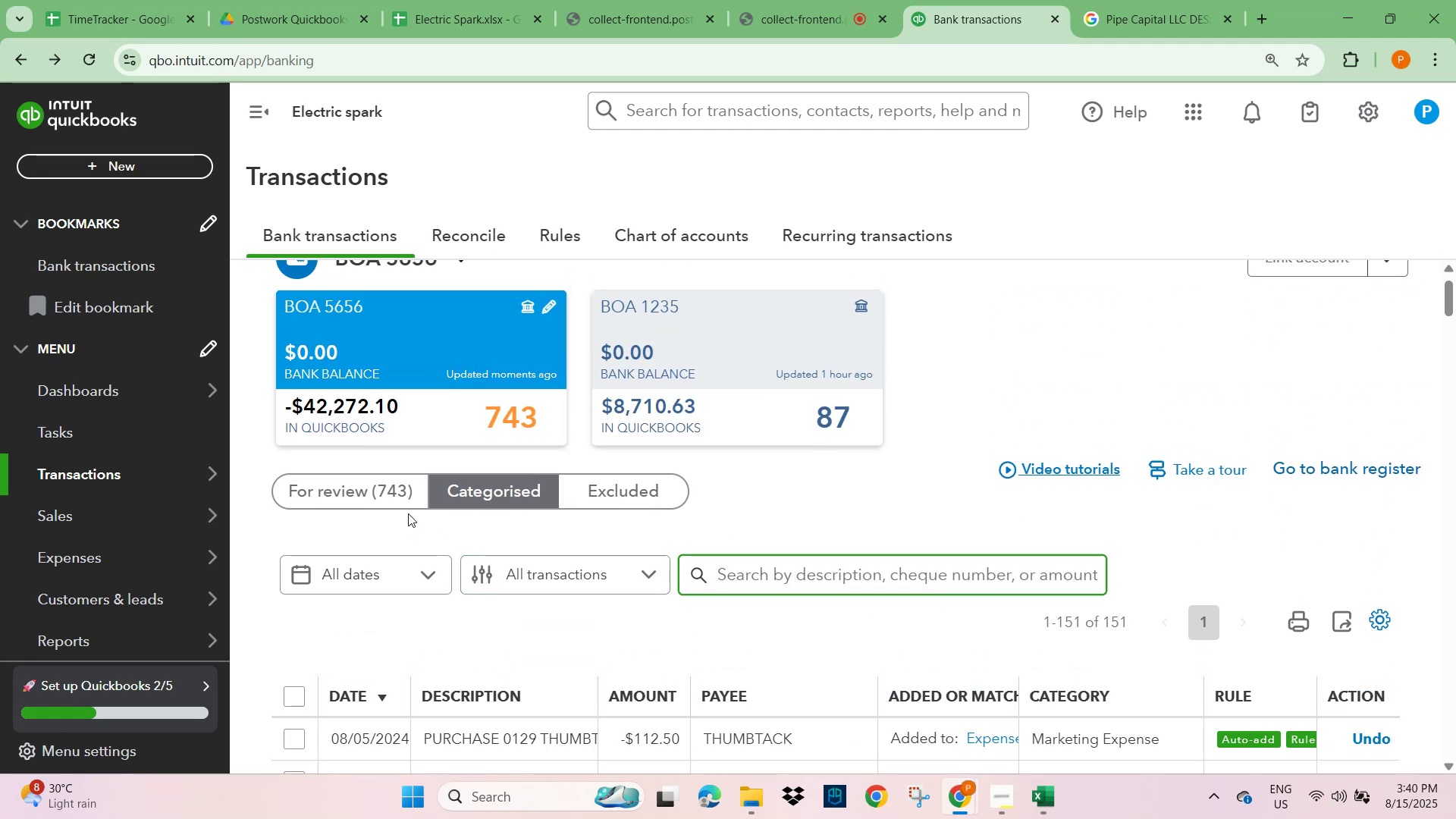 
scroll: coordinate [510, 684], scroll_direction: down, amount: 4.0
 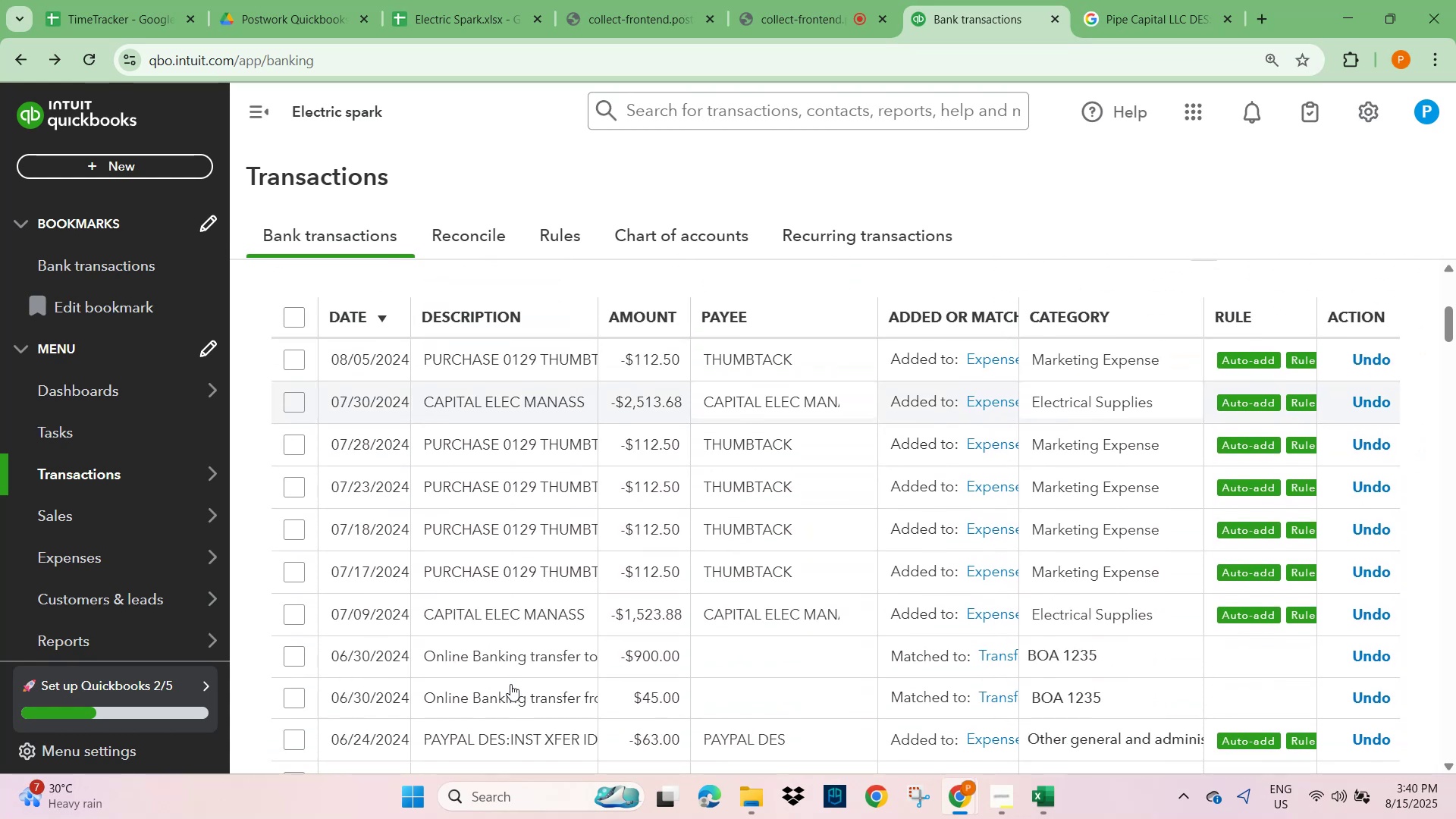 
scroll: coordinate [511, 682], scroll_direction: up, amount: 4.0
 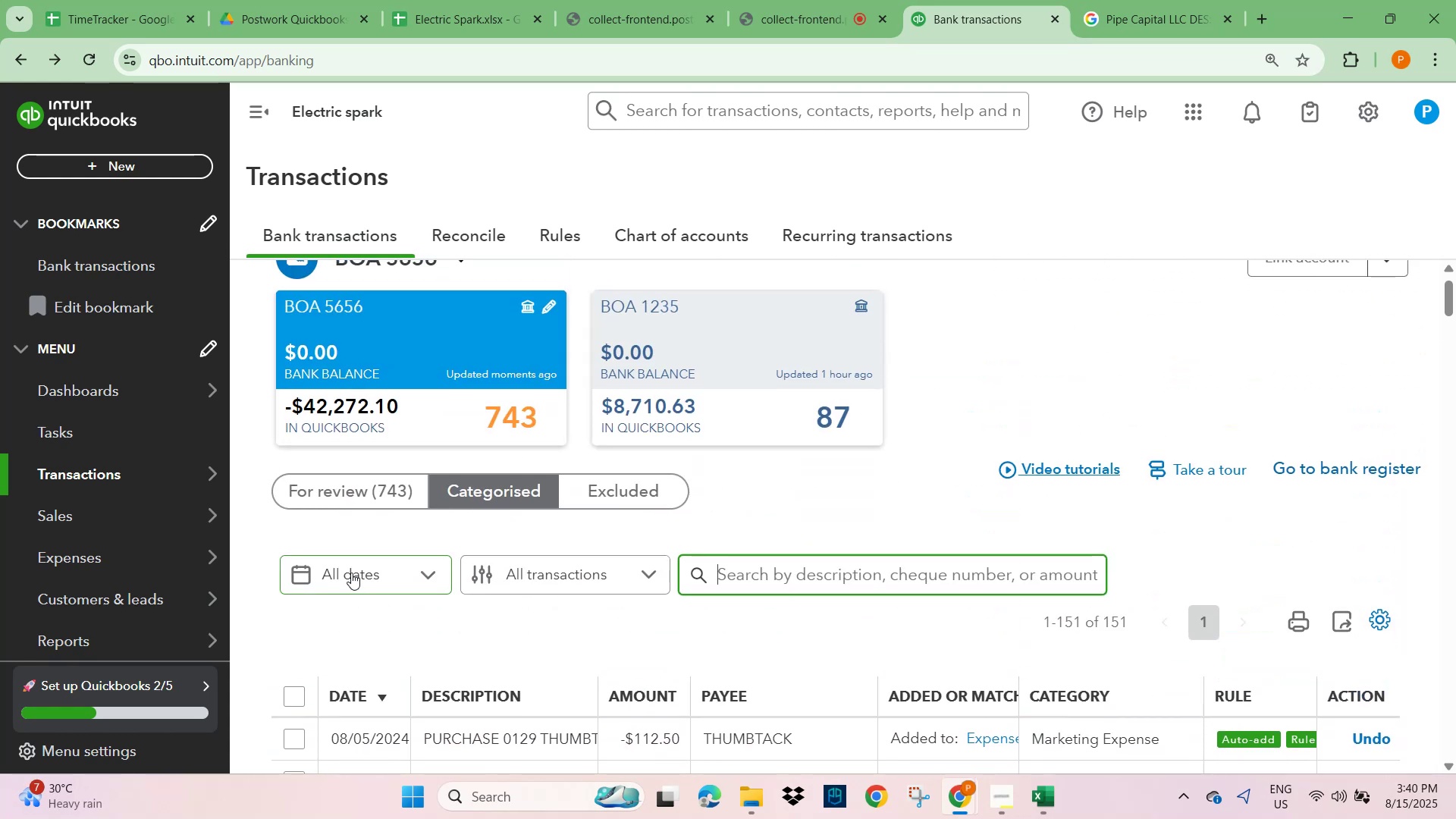 
left_click([328, 491])
 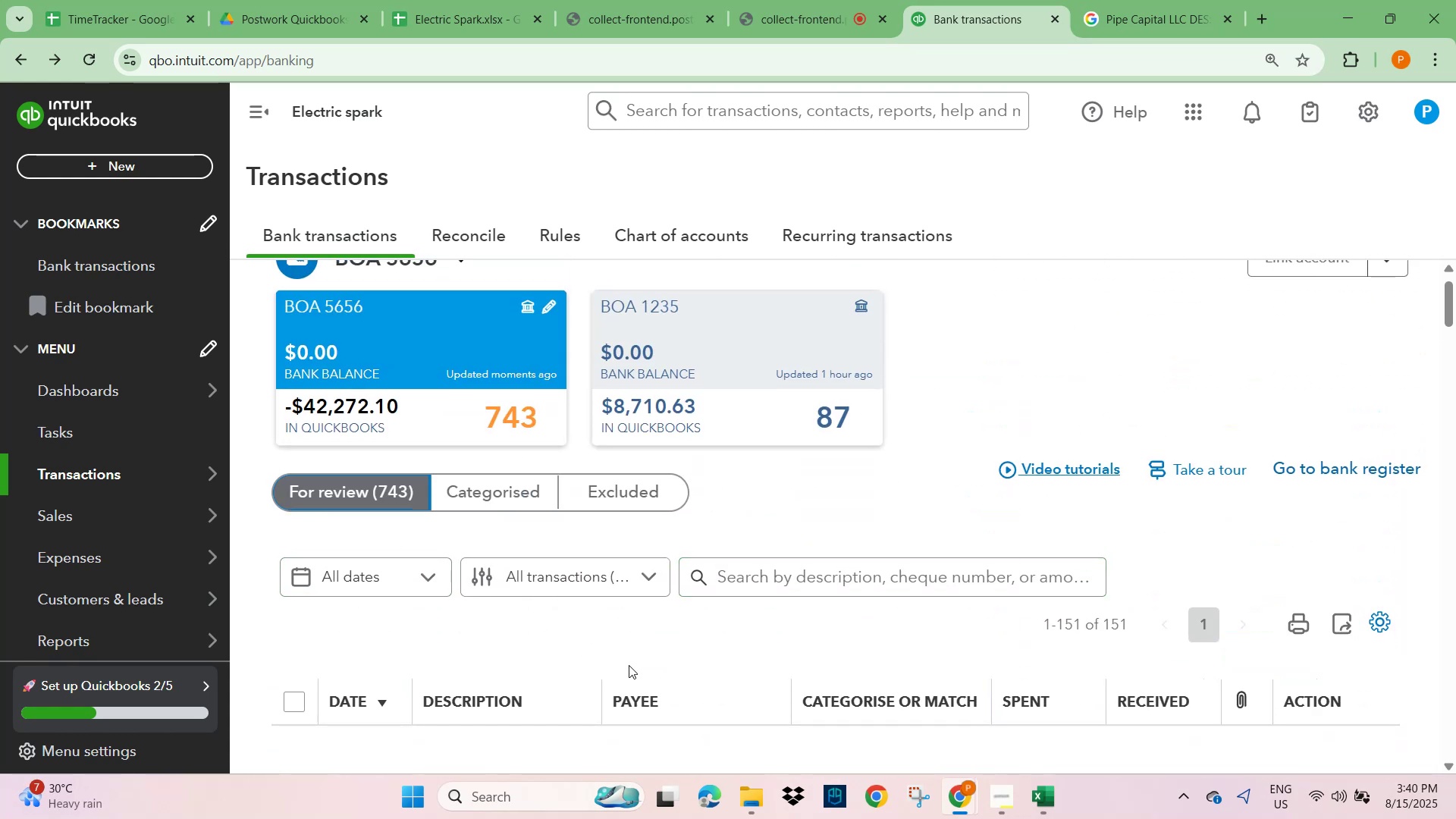 
scroll: coordinate [635, 666], scroll_direction: down, amount: 2.0
 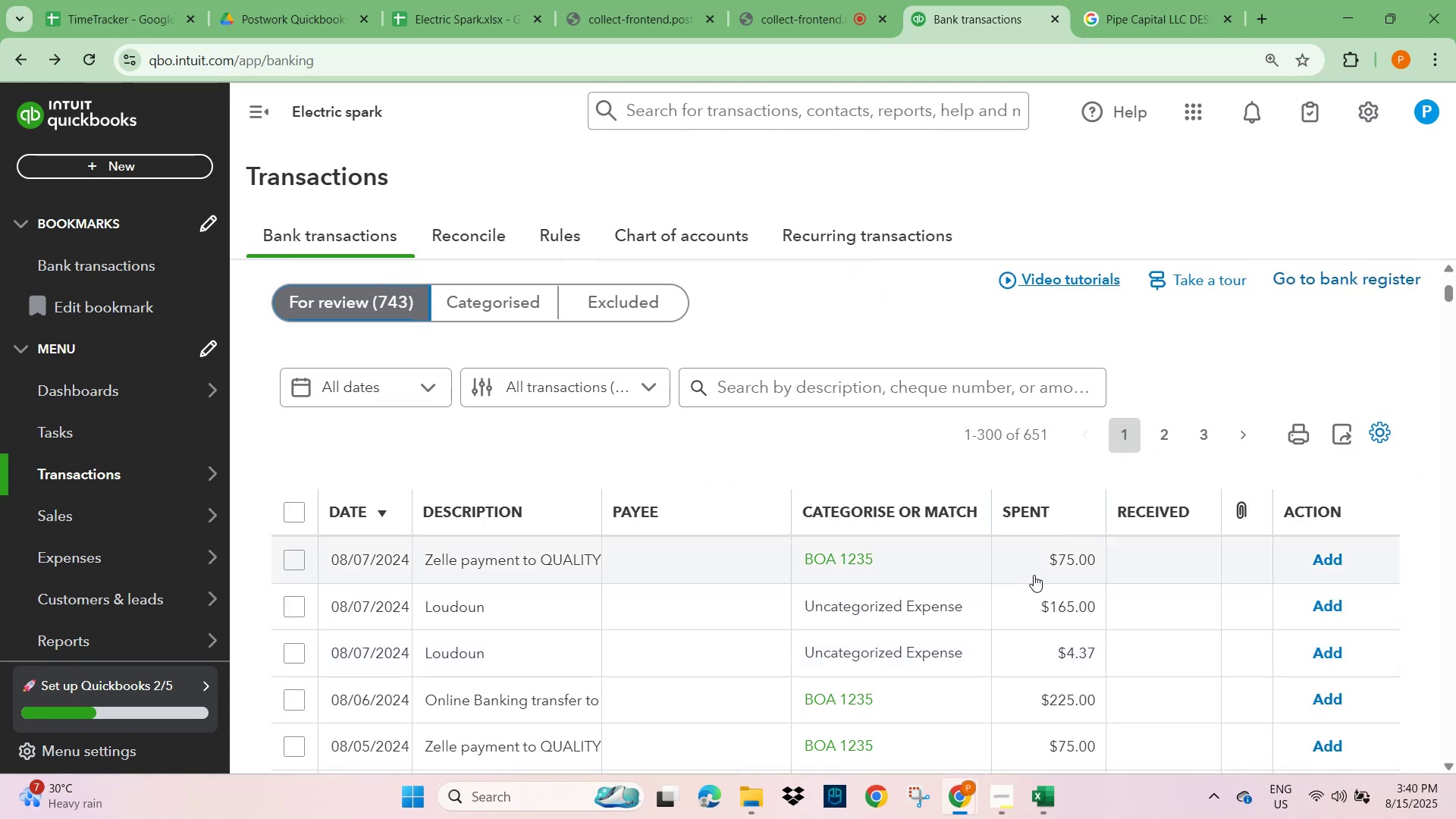 
wait(12.59)
 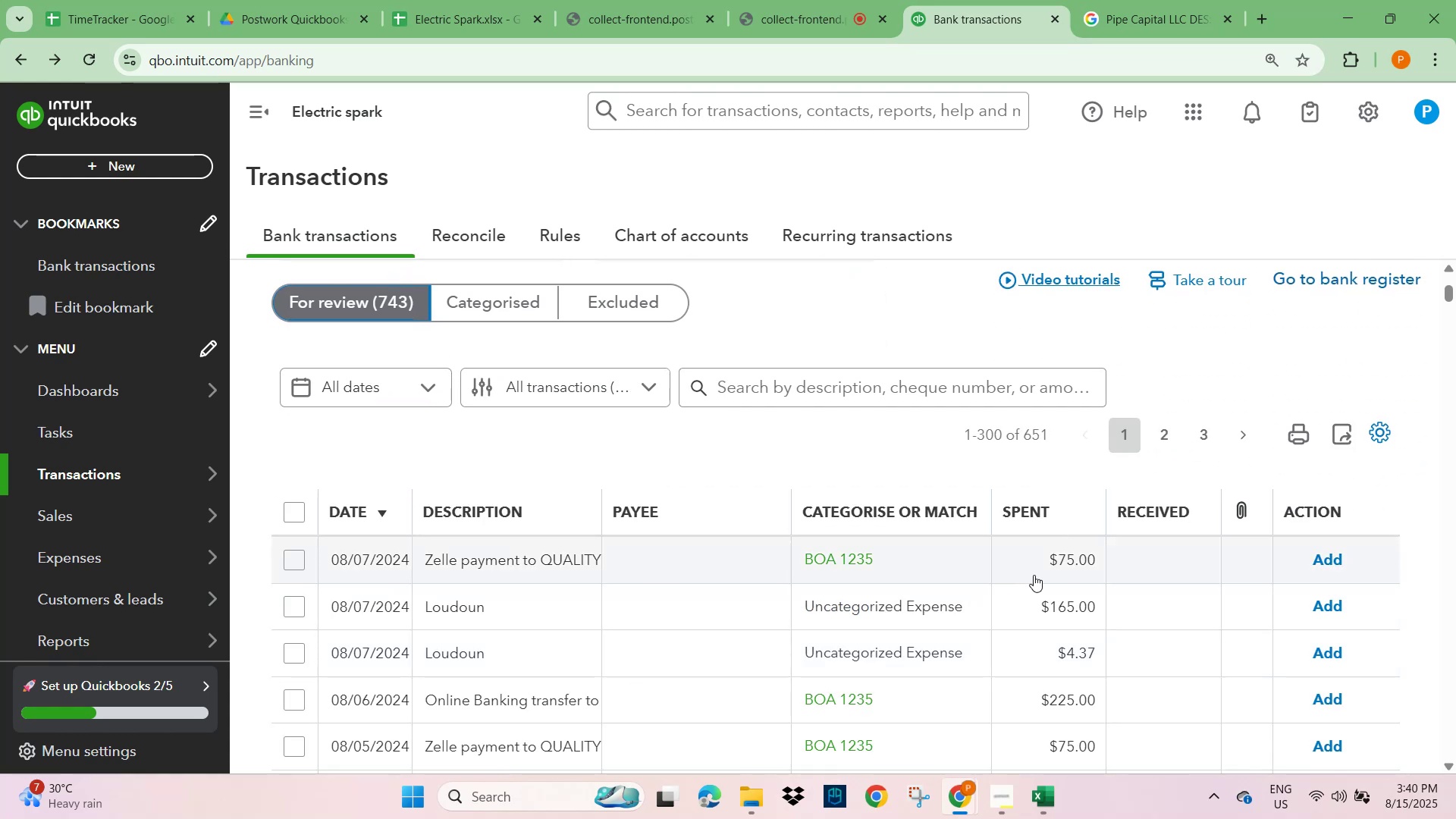 
left_click([828, 566])
 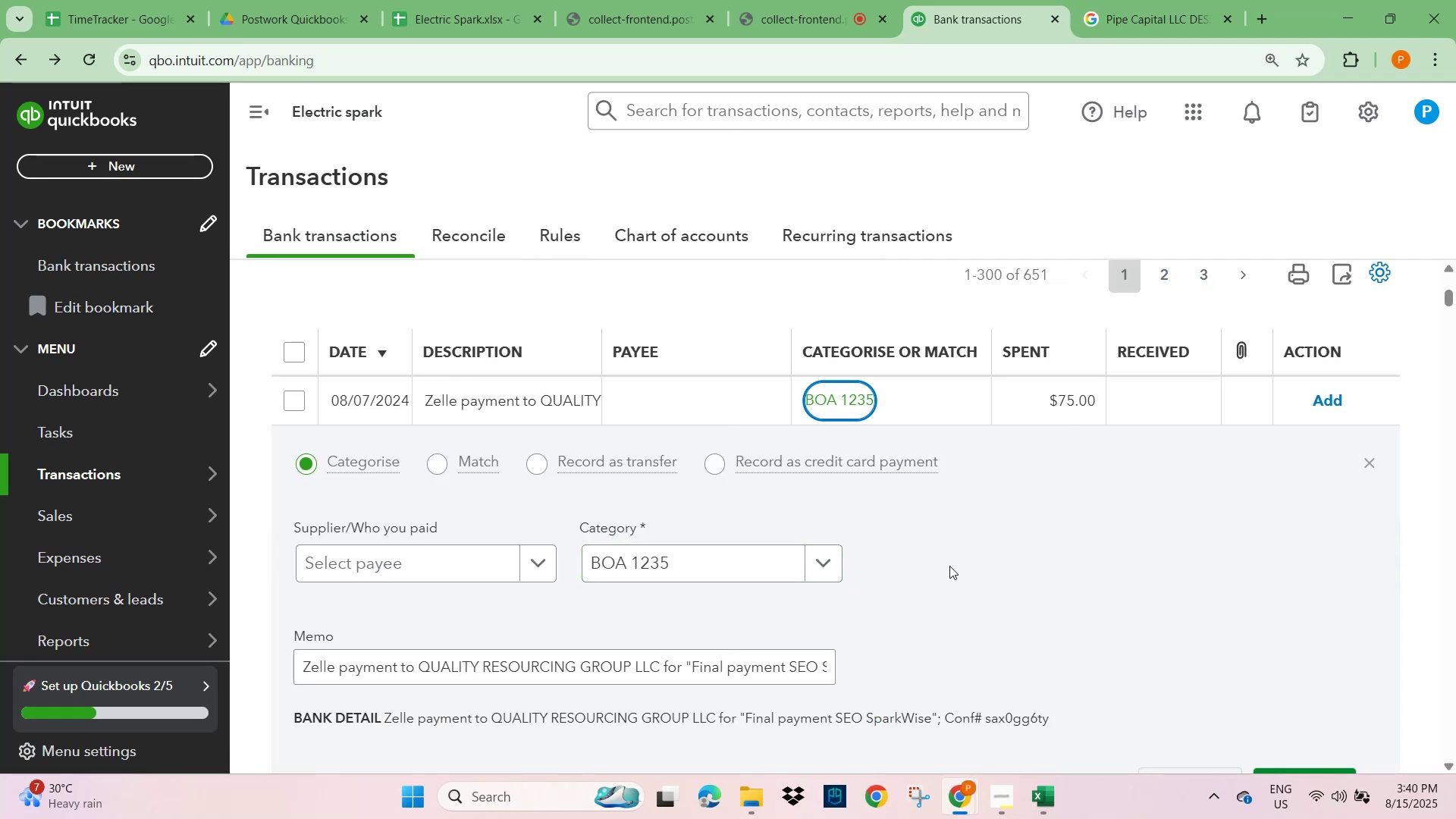 
scroll: coordinate [949, 566], scroll_direction: down, amount: 2.0
 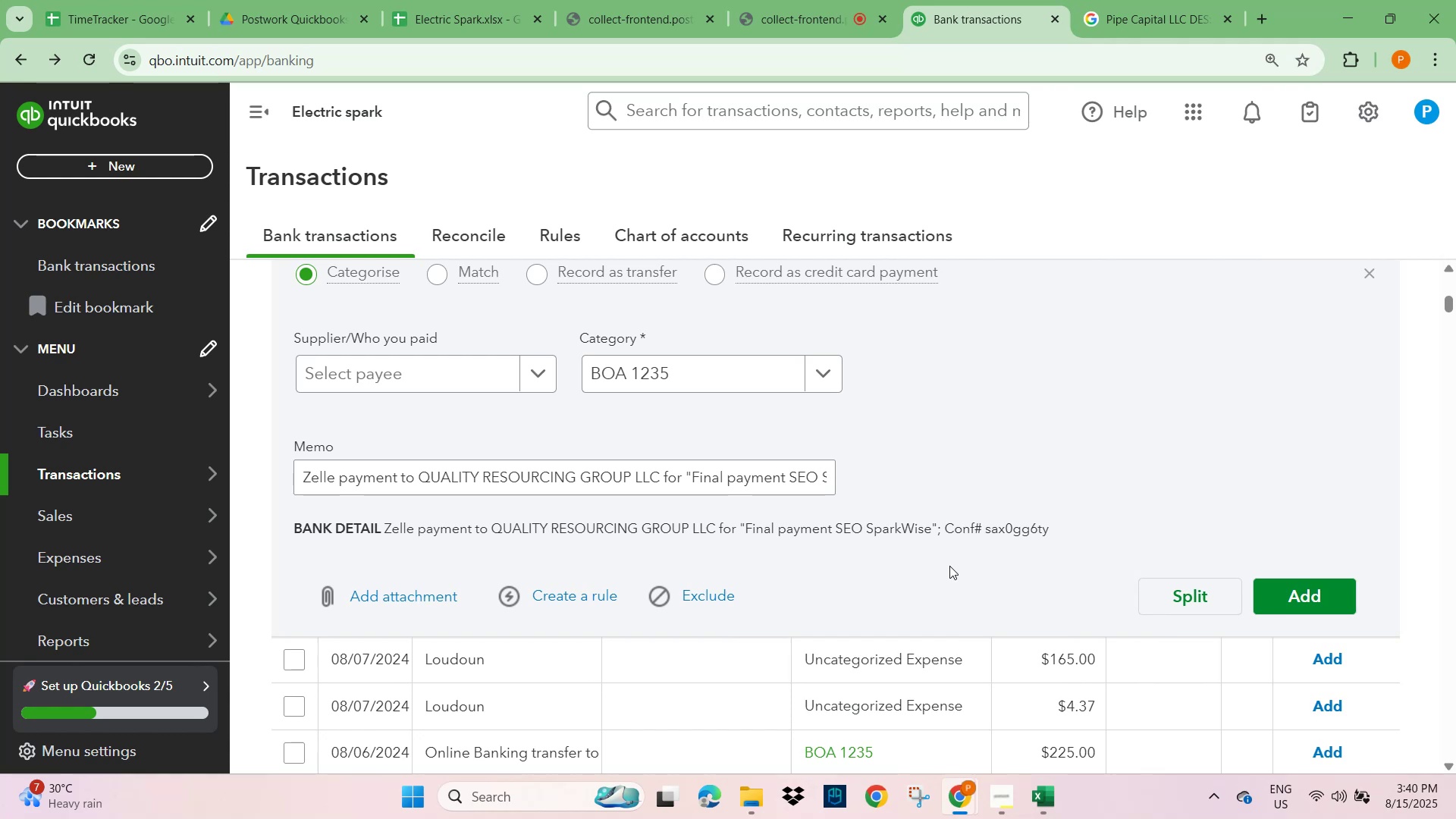 
wait(6.29)
 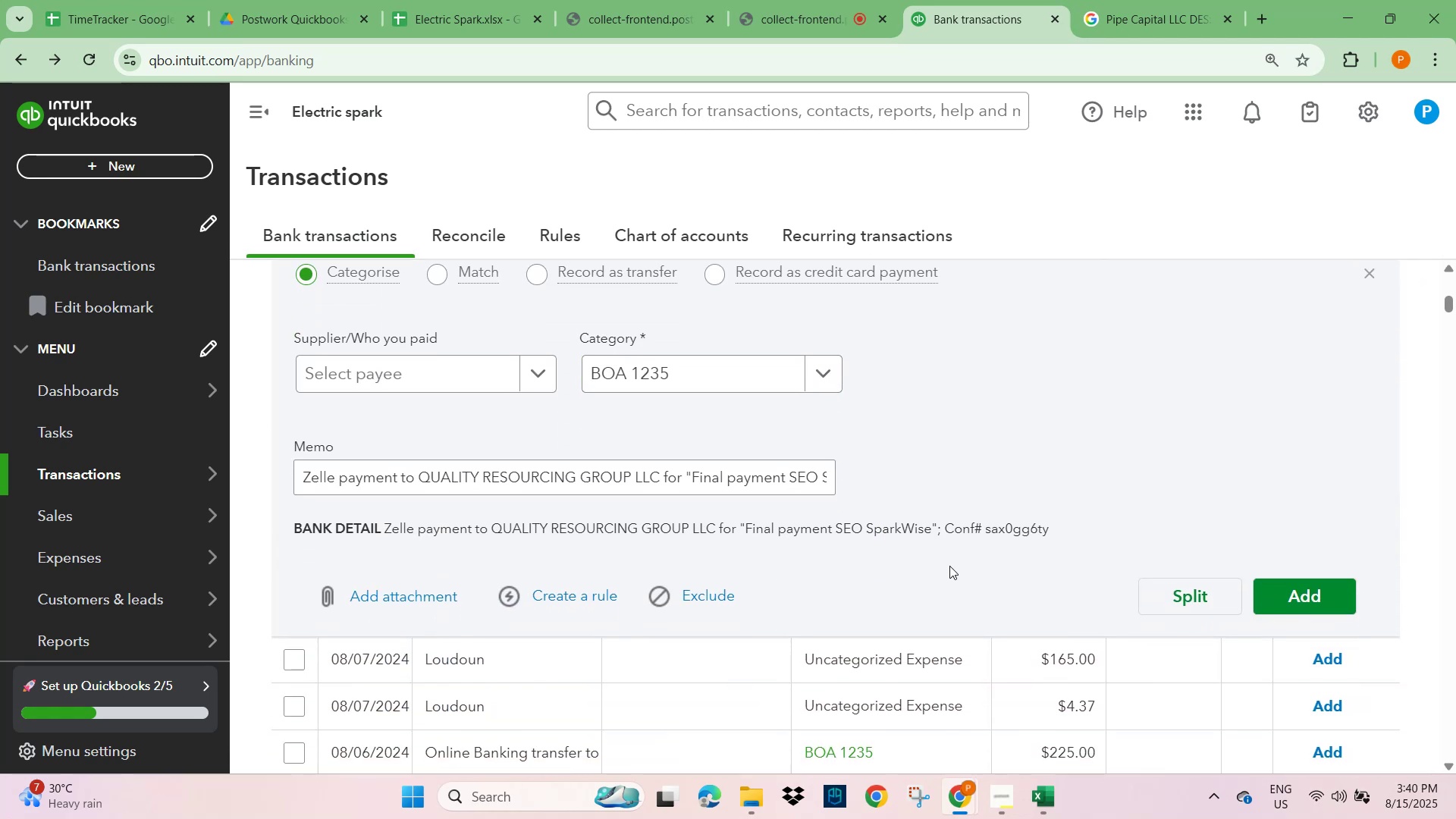 
scroll: coordinate [956, 505], scroll_direction: down, amount: 1.0
 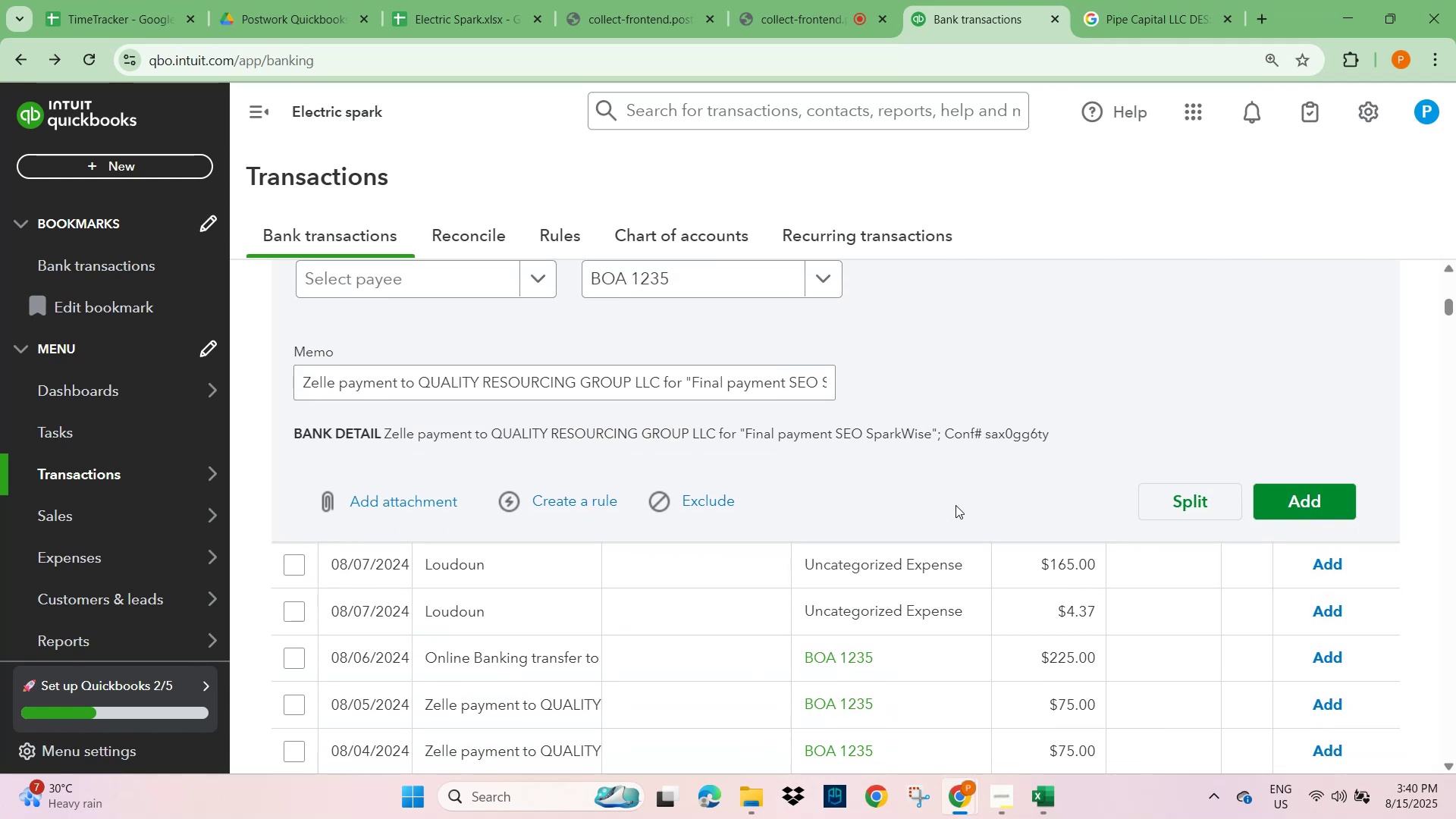 
scroll: coordinate [956, 505], scroll_direction: up, amount: 2.0
 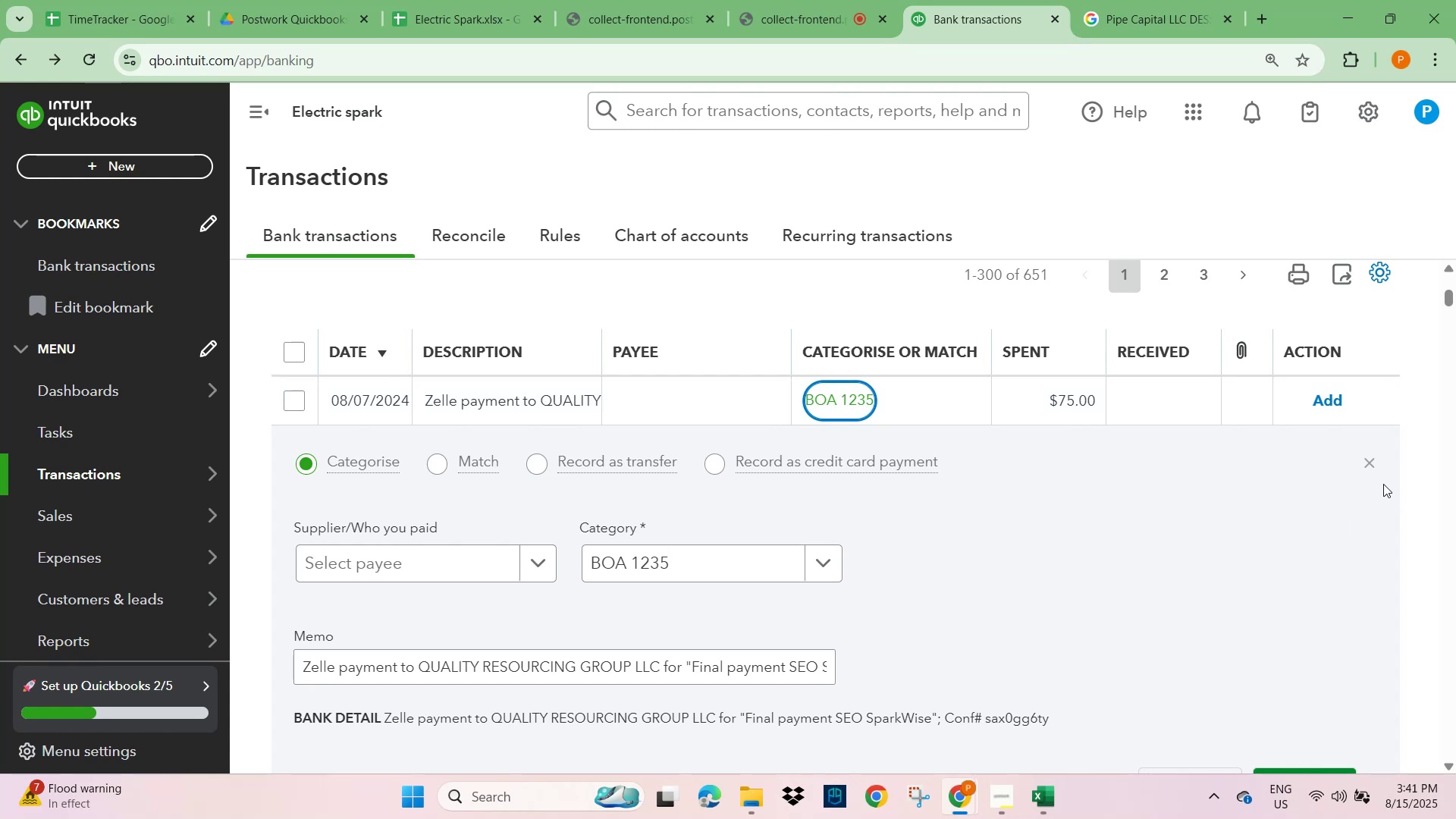 
wait(34.11)
 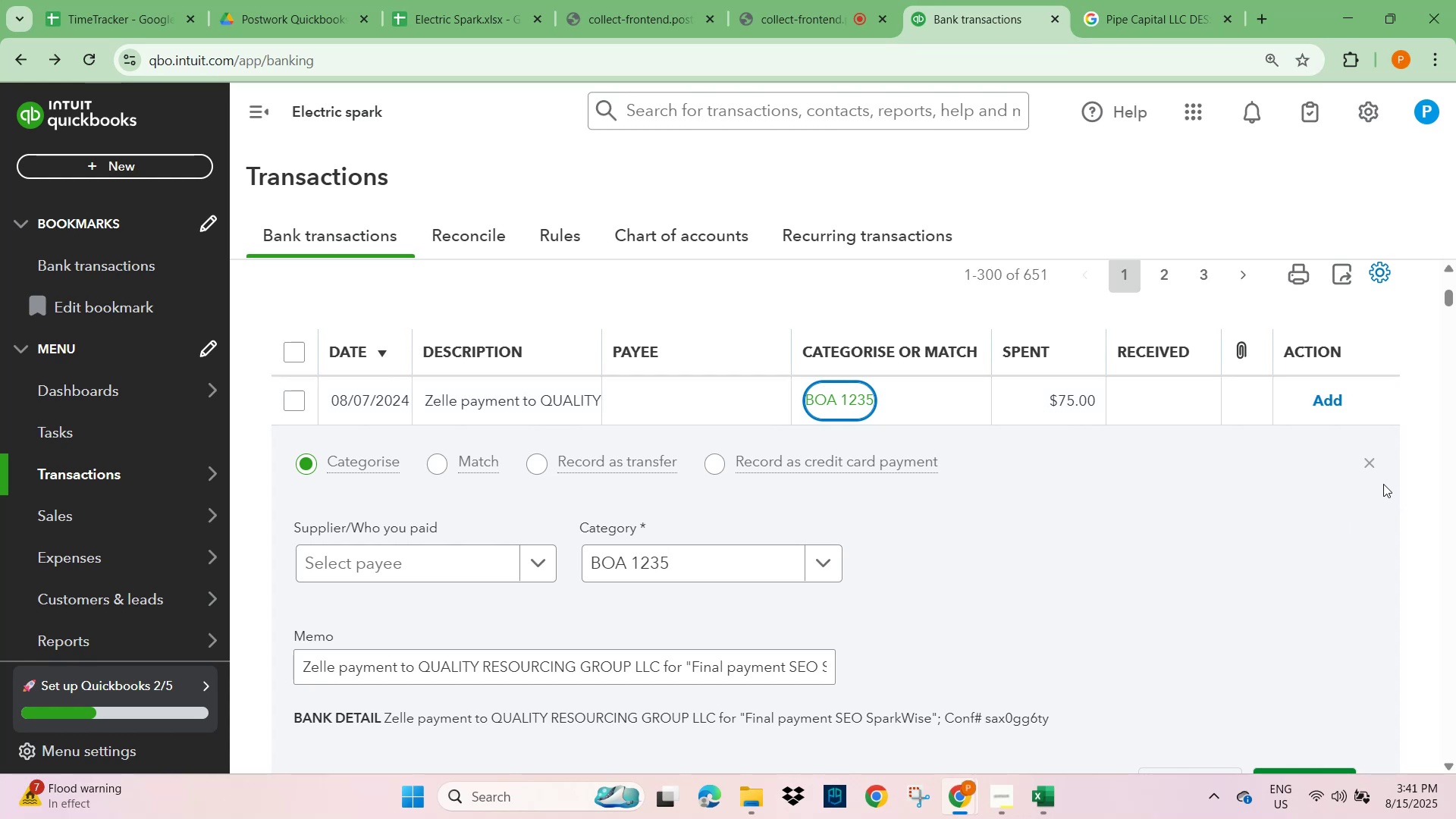 
scroll: coordinate [554, 455], scroll_direction: up, amount: 4.0
 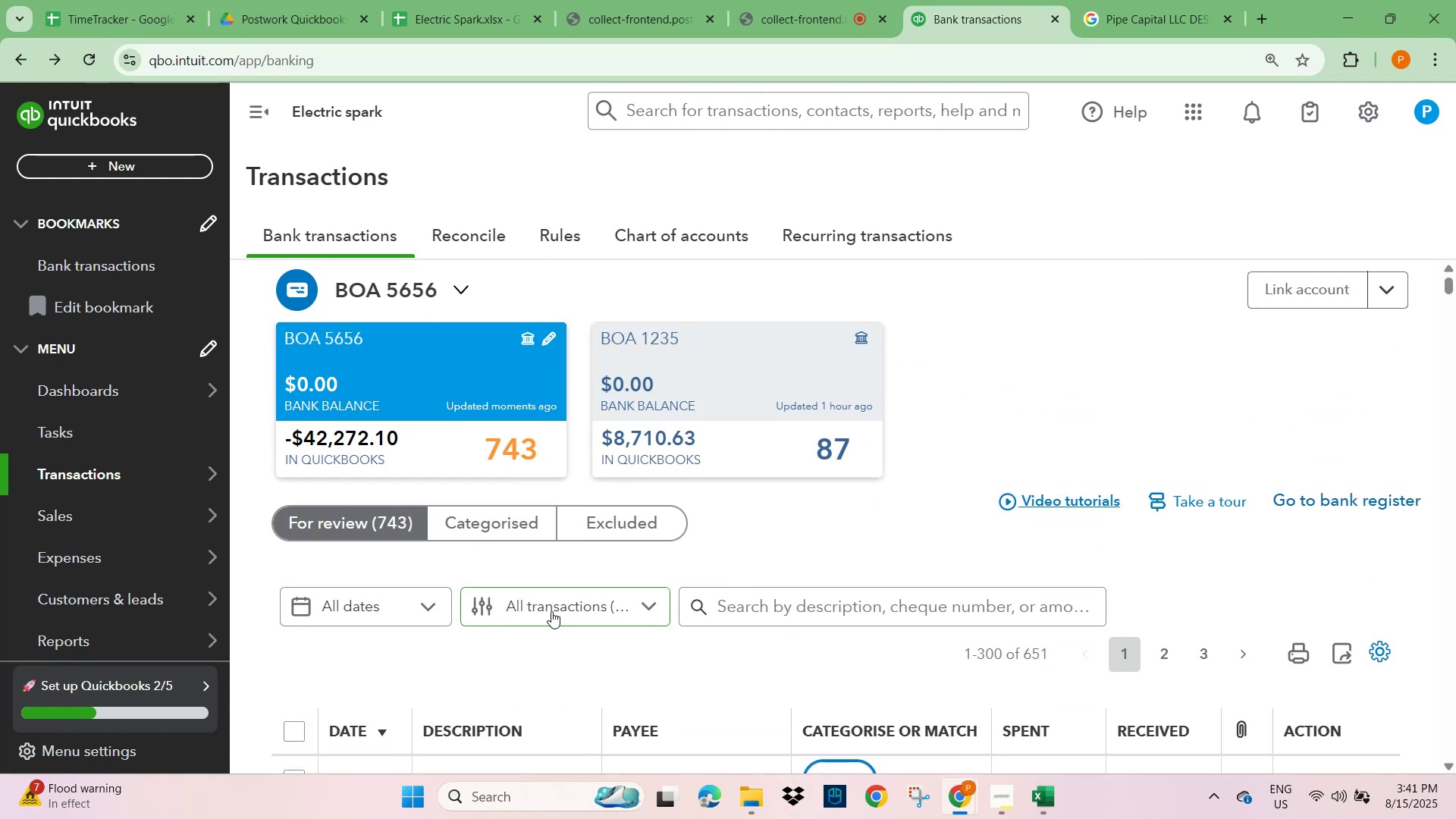 
left_click([551, 611])
 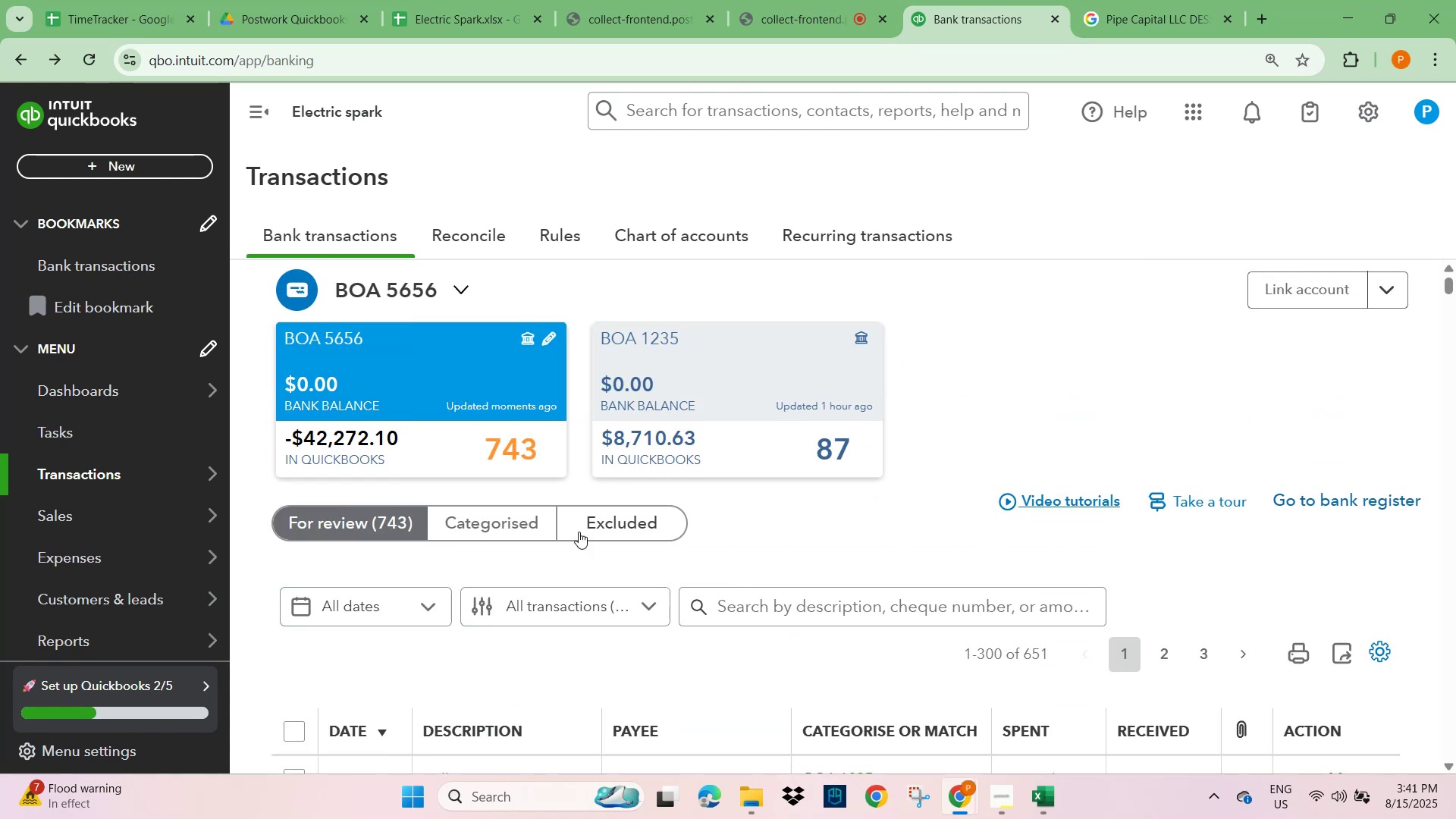 
left_click([481, 527])
 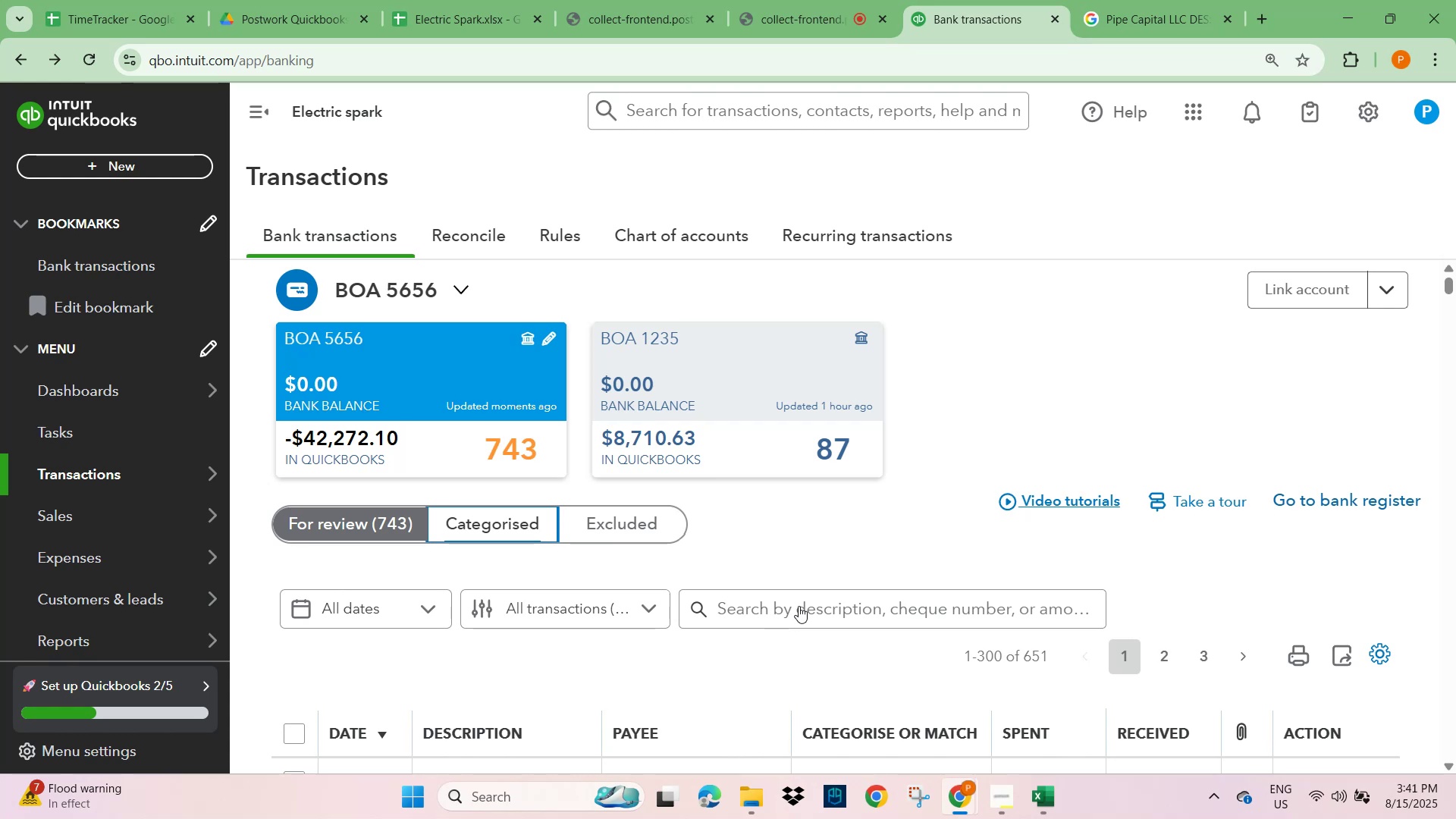 
scroll: coordinate [864, 600], scroll_direction: down, amount: 3.0
 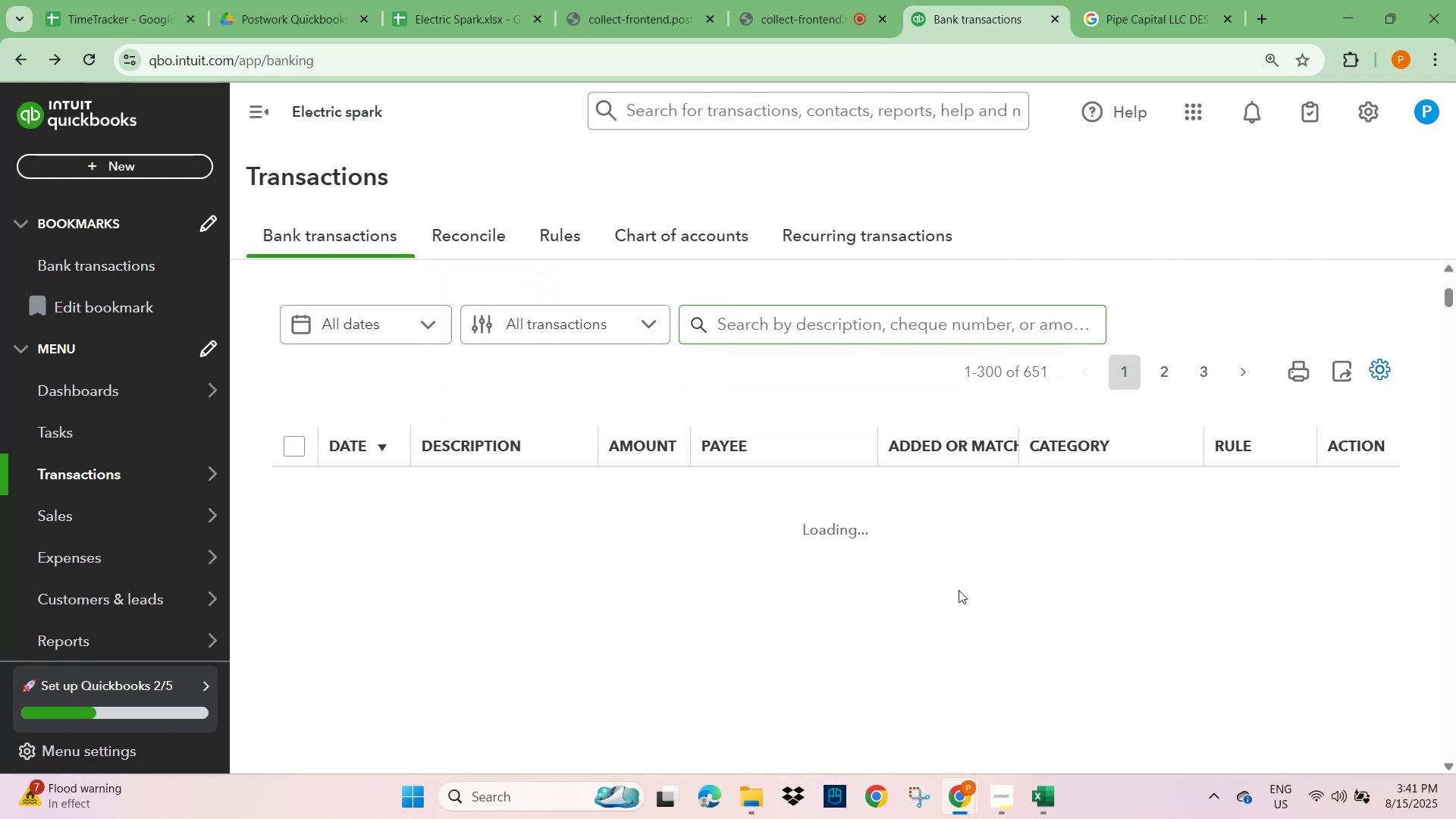 
wait(5.17)
 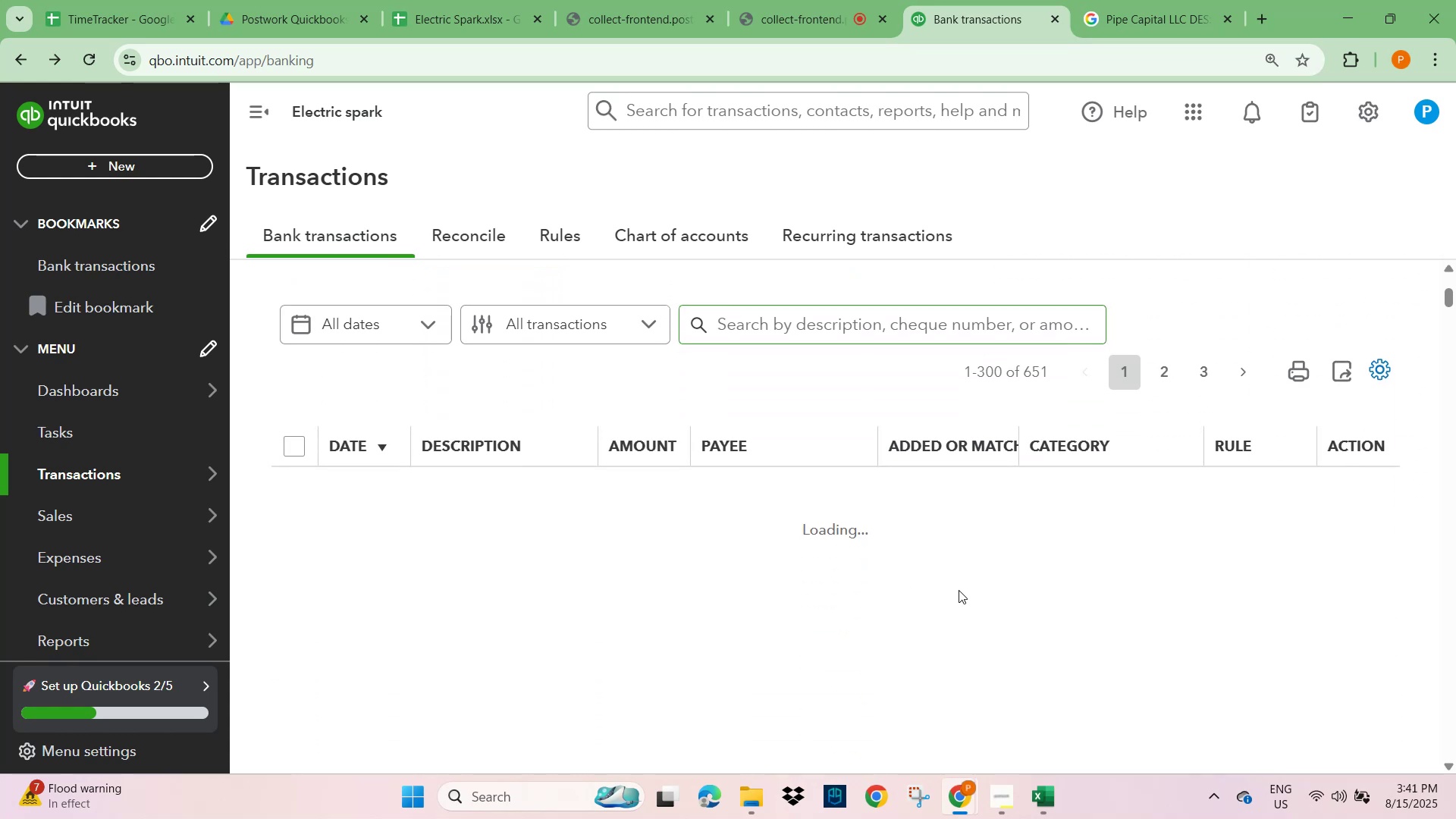 
scroll: coordinate [959, 590], scroll_direction: down, amount: 2.0
 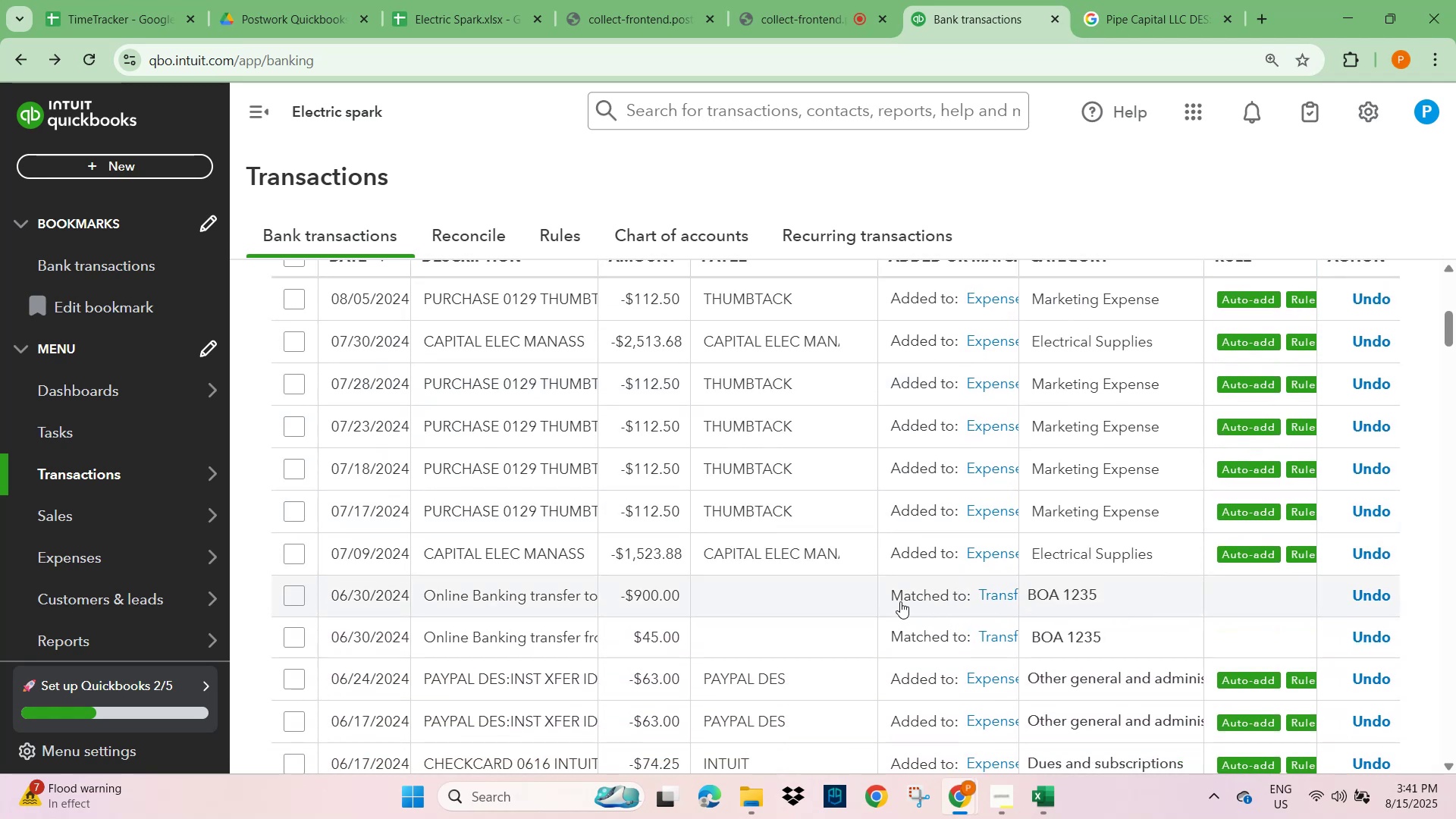 
wait(5.82)
 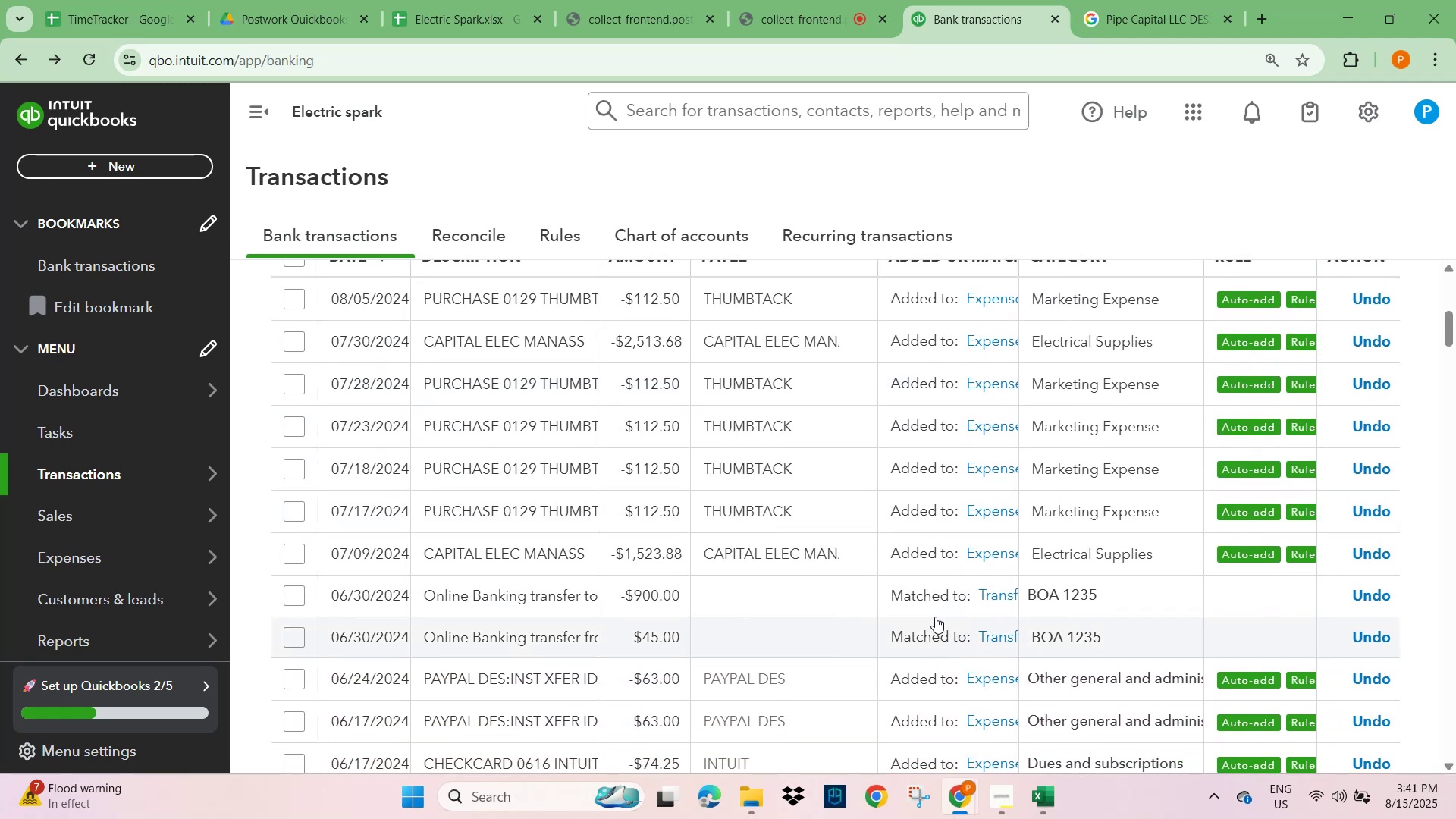 
scroll: coordinate [906, 598], scroll_direction: down, amount: 3.0
 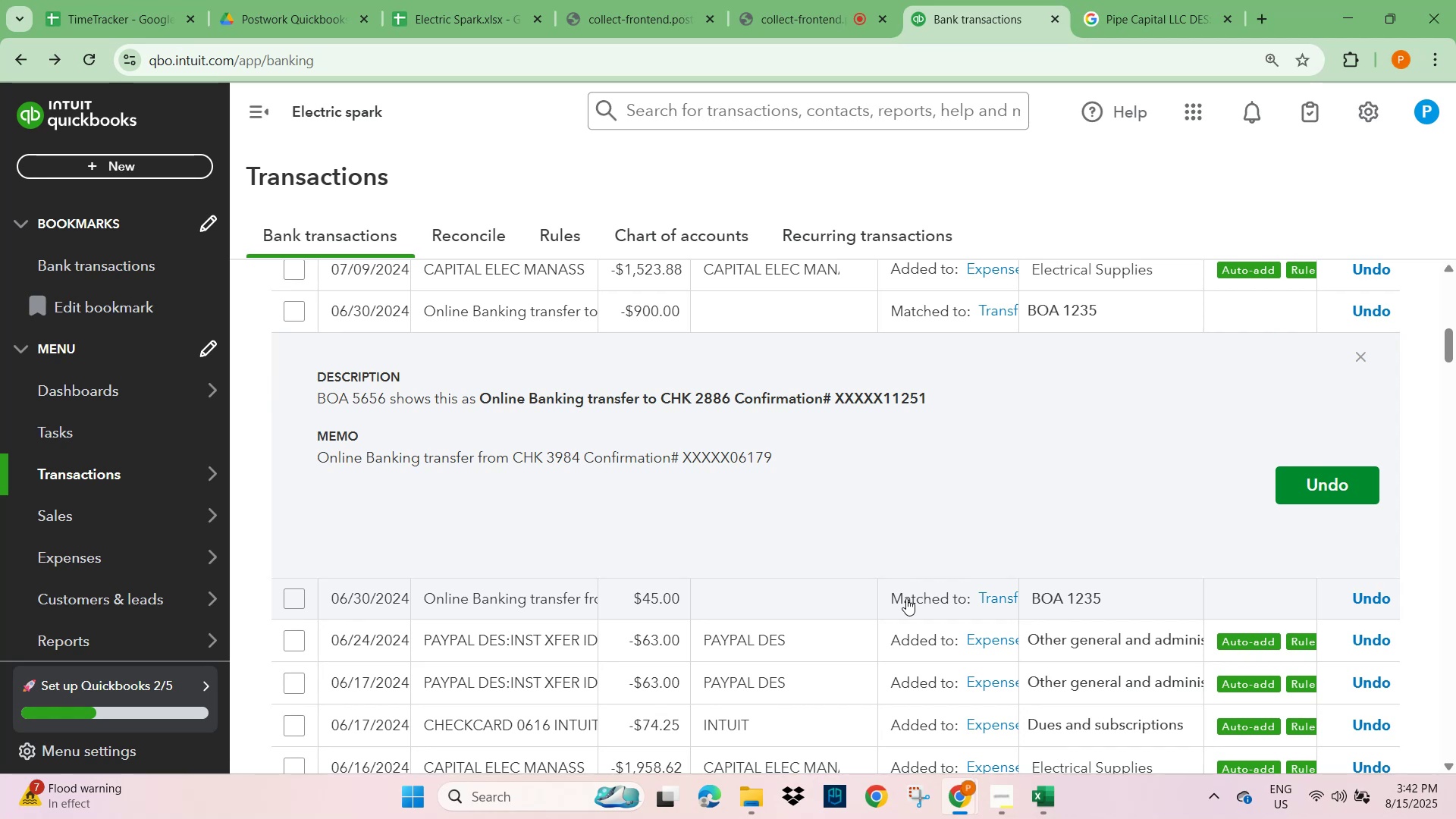 
wait(8.05)
 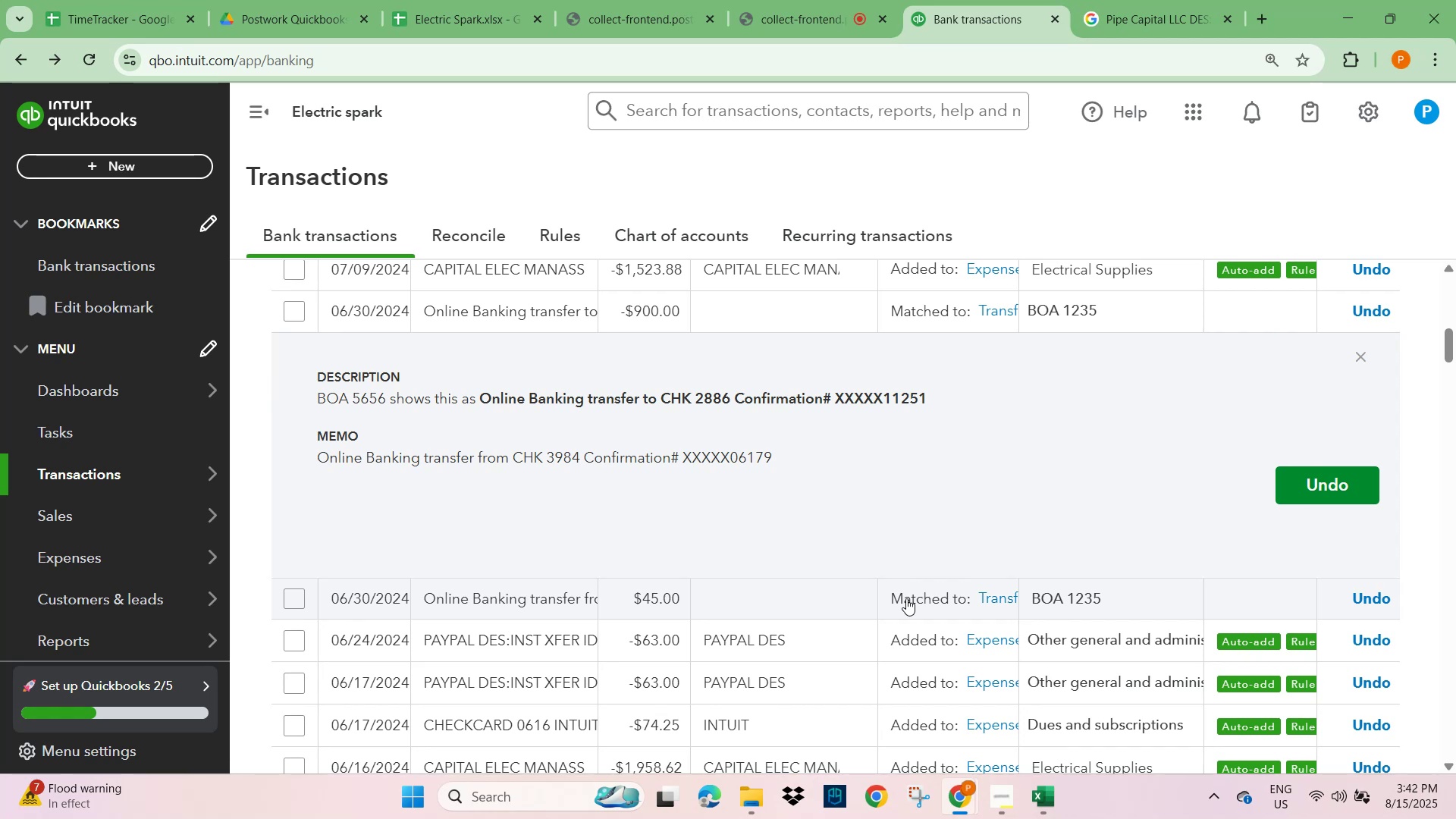 
scroll: coordinate [906, 598], scroll_direction: up, amount: 1.0
 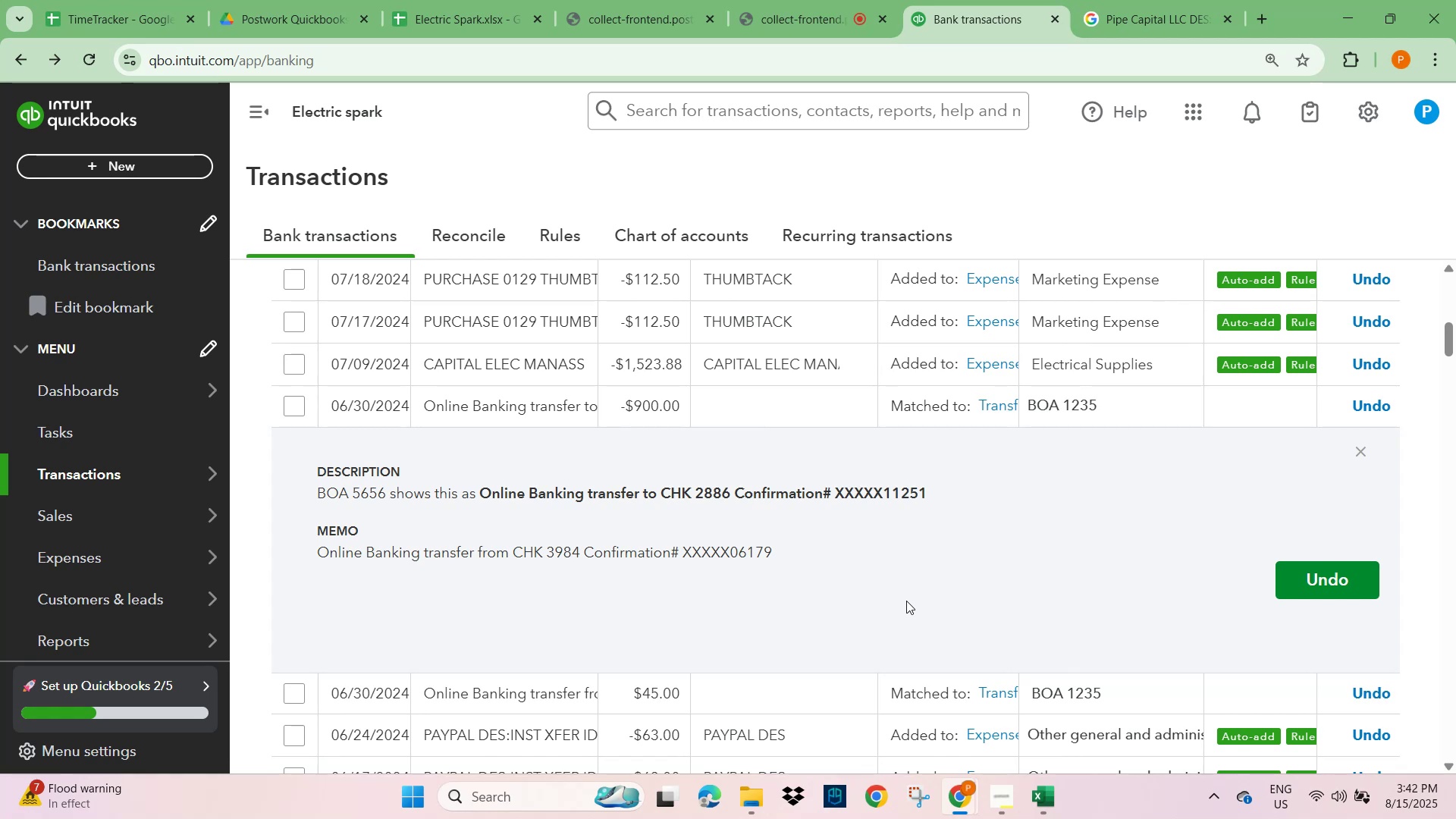 
wait(6.21)
 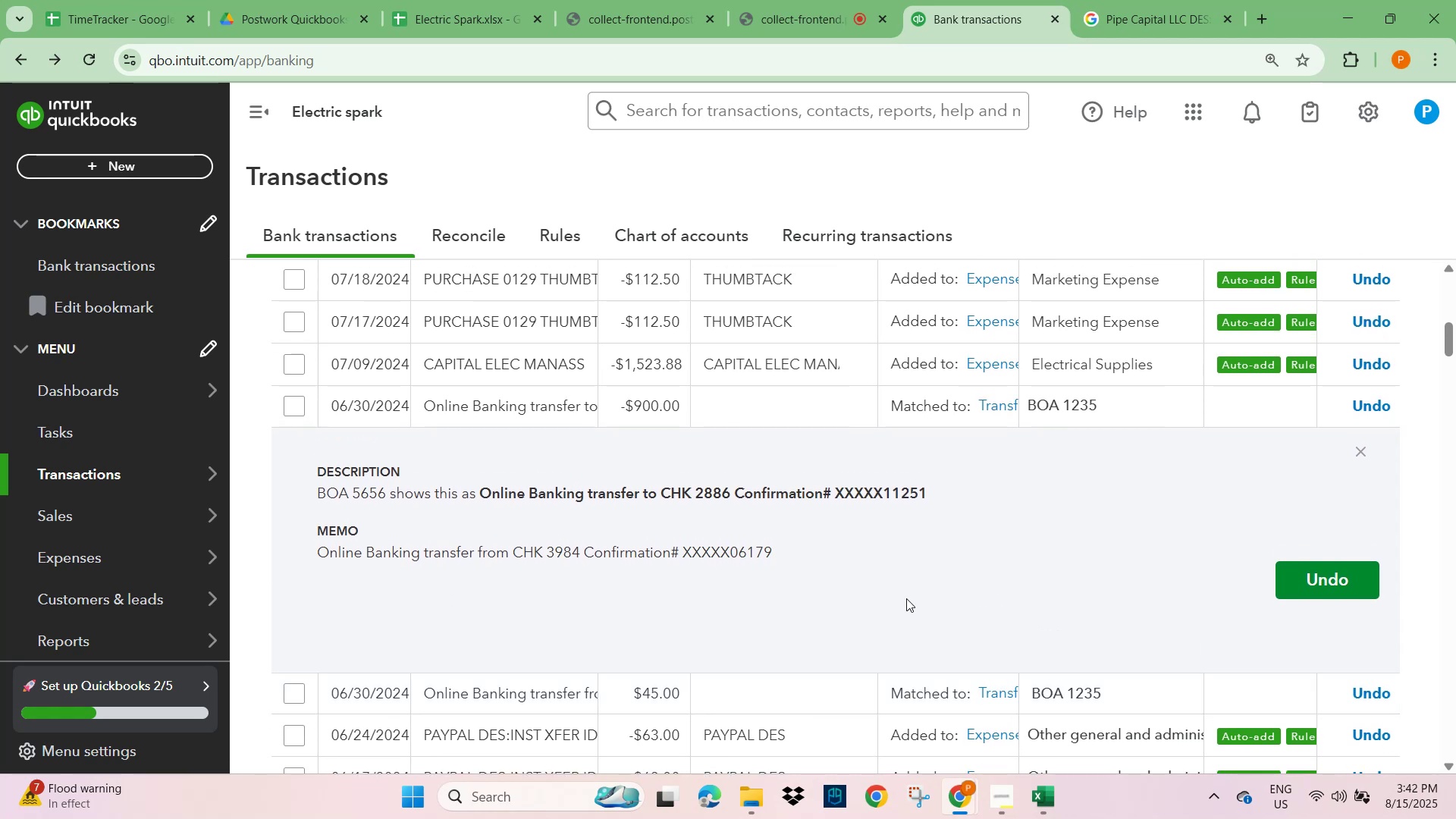 
scroll: coordinate [906, 601], scroll_direction: down, amount: 5.0
 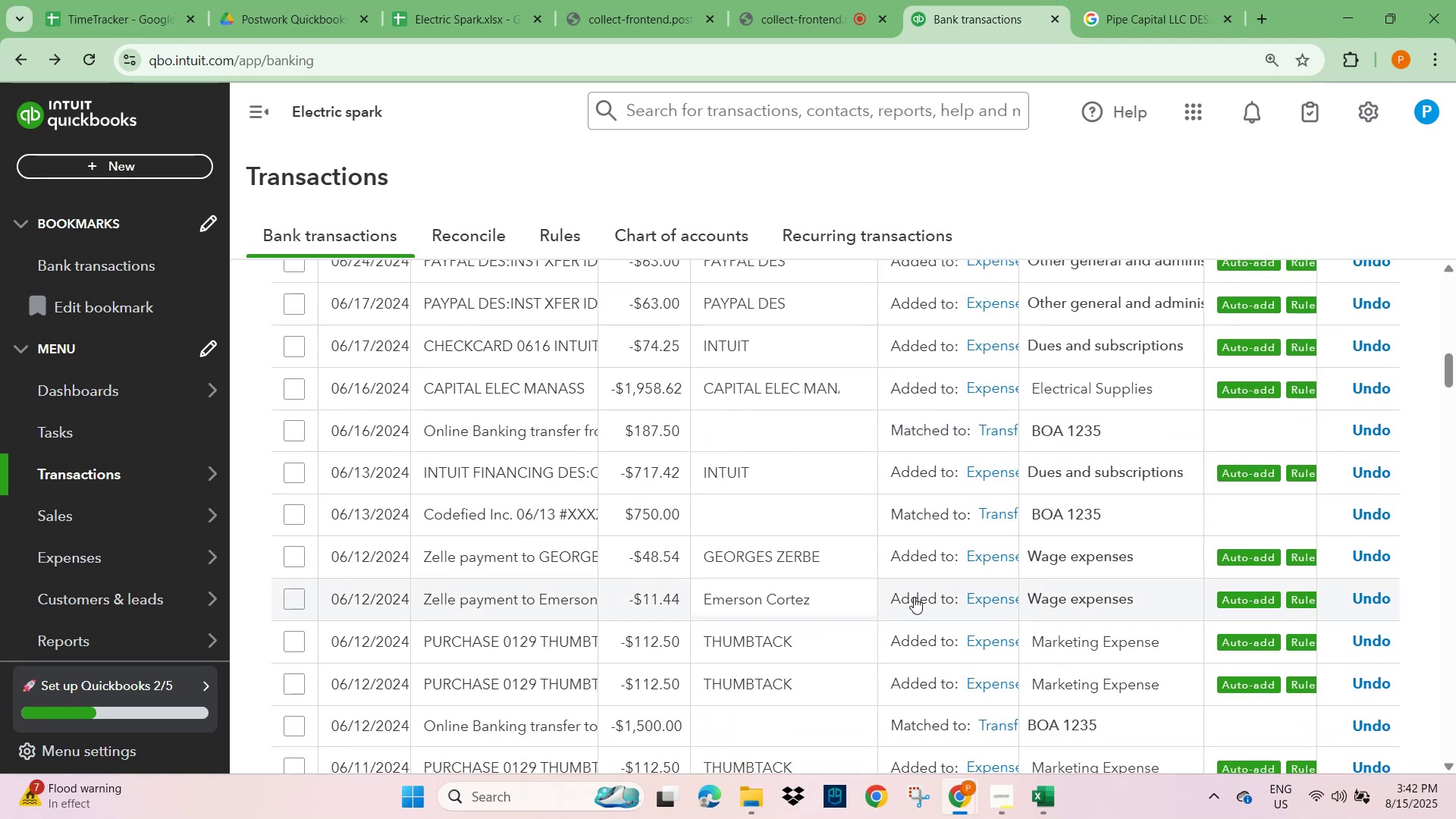 
wait(7.05)
 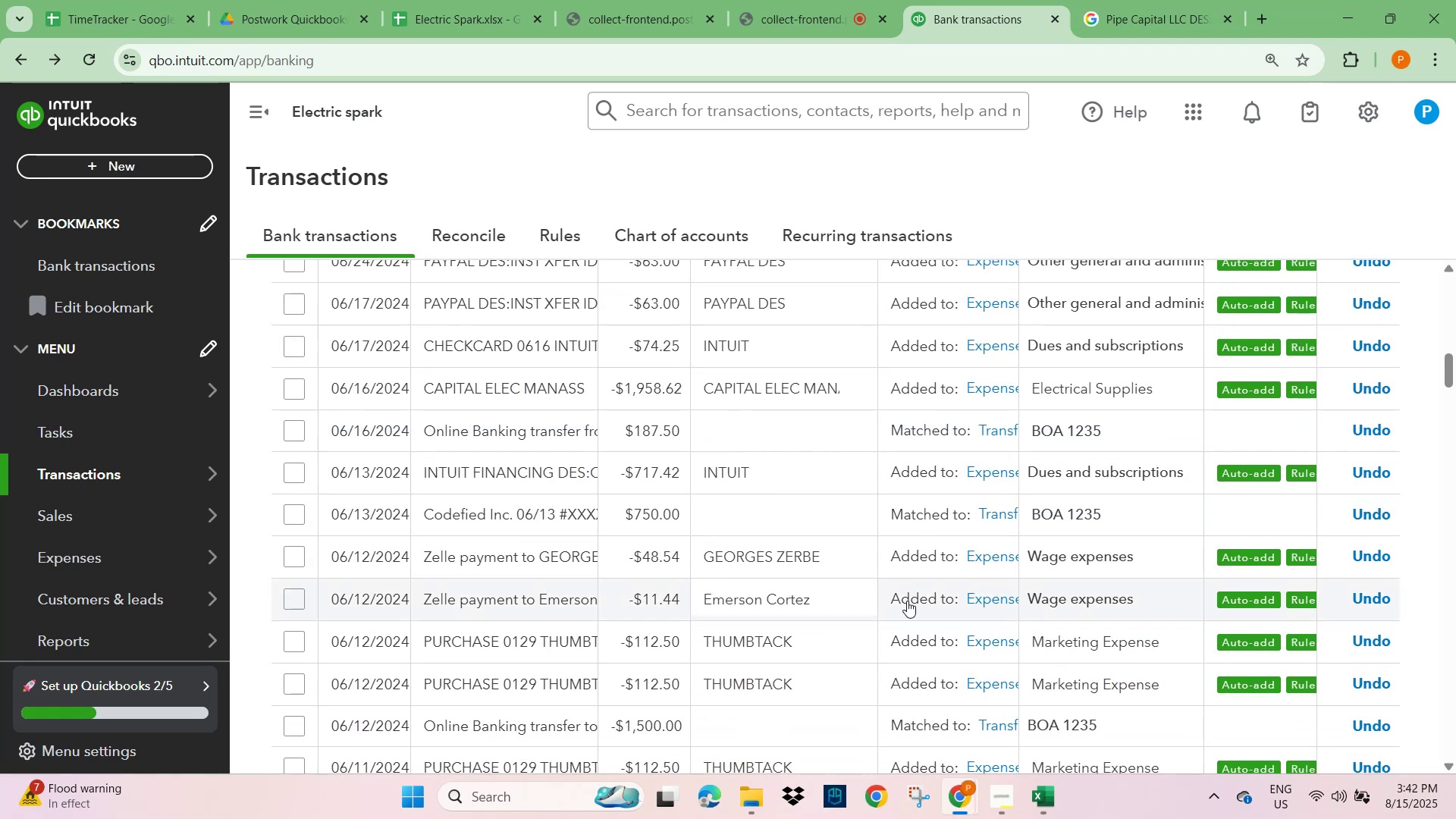 
scroll: coordinate [838, 516], scroll_direction: up, amount: 11.0
 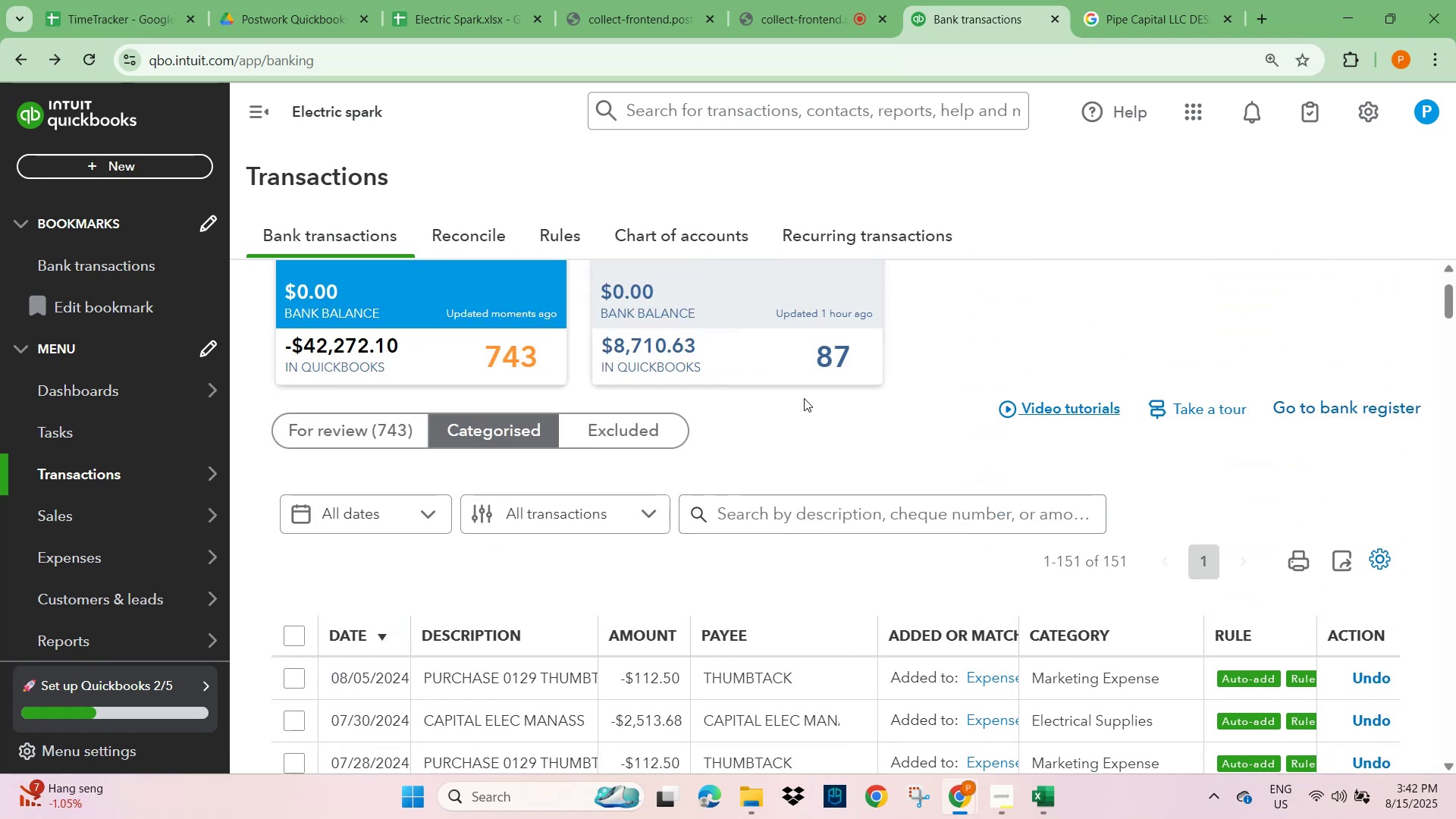 
left_click([709, 295])
 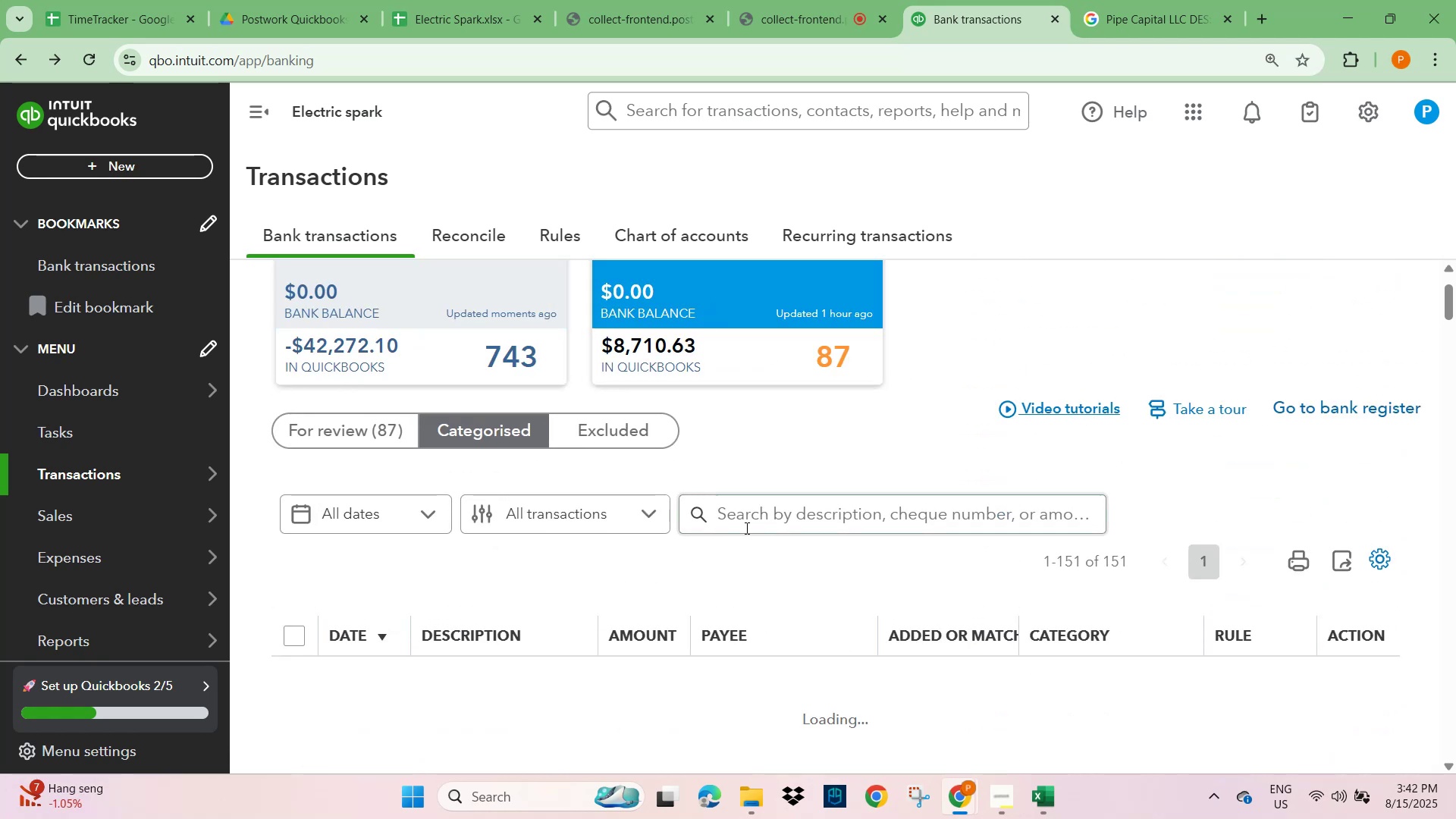 
left_click([758, 516])
 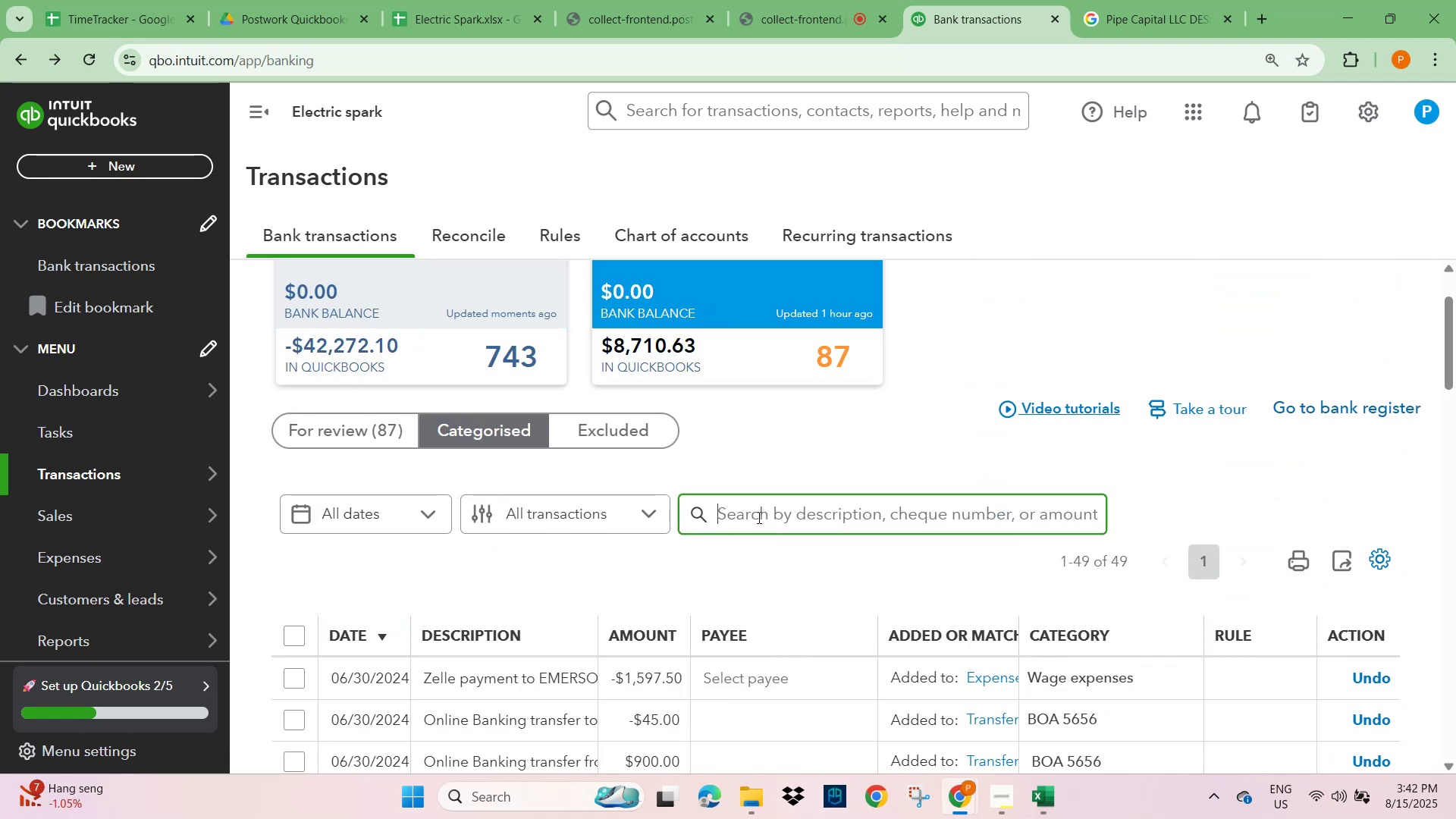 
key(Numpad7)
 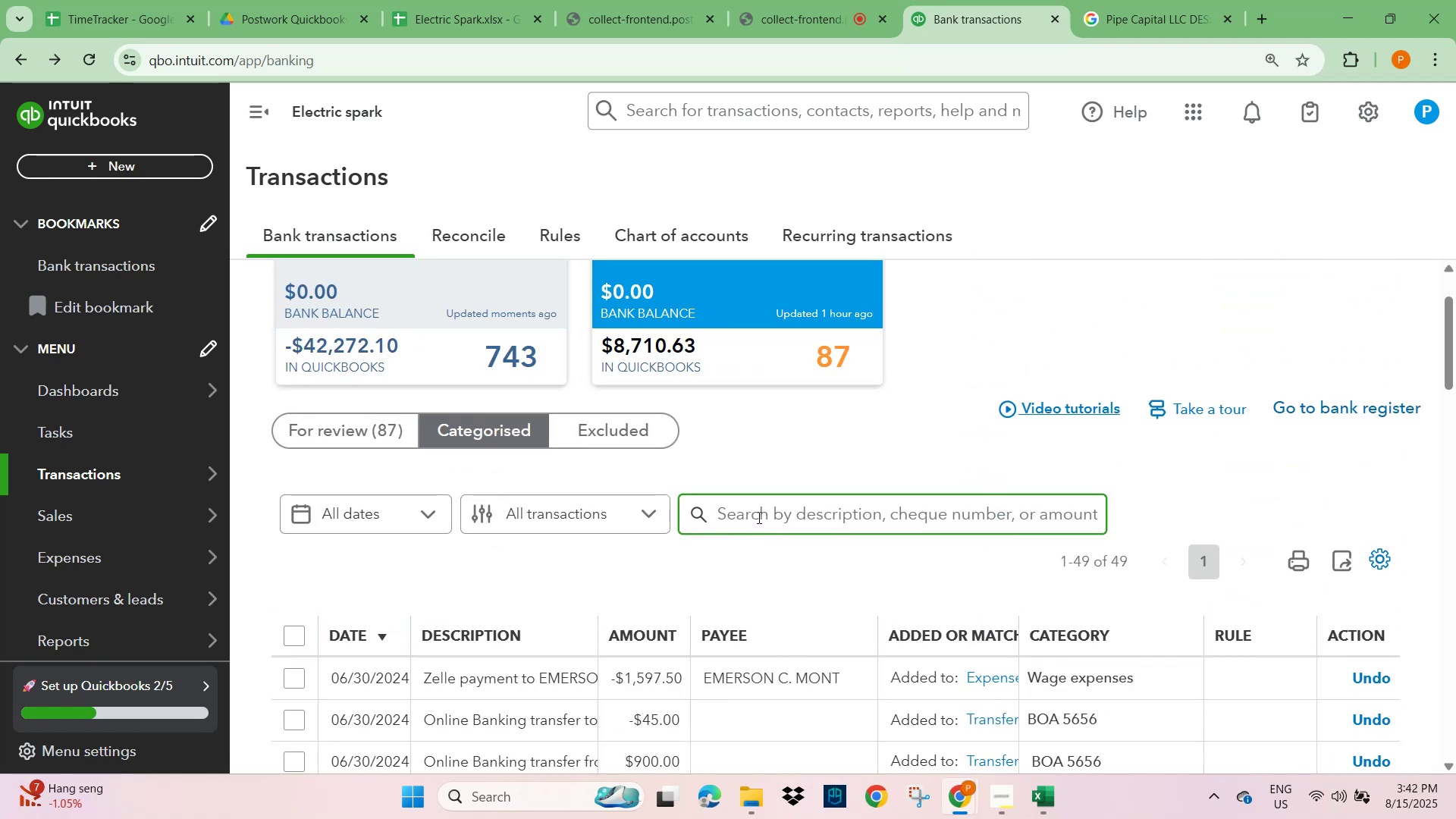 
key(Numpad5)
 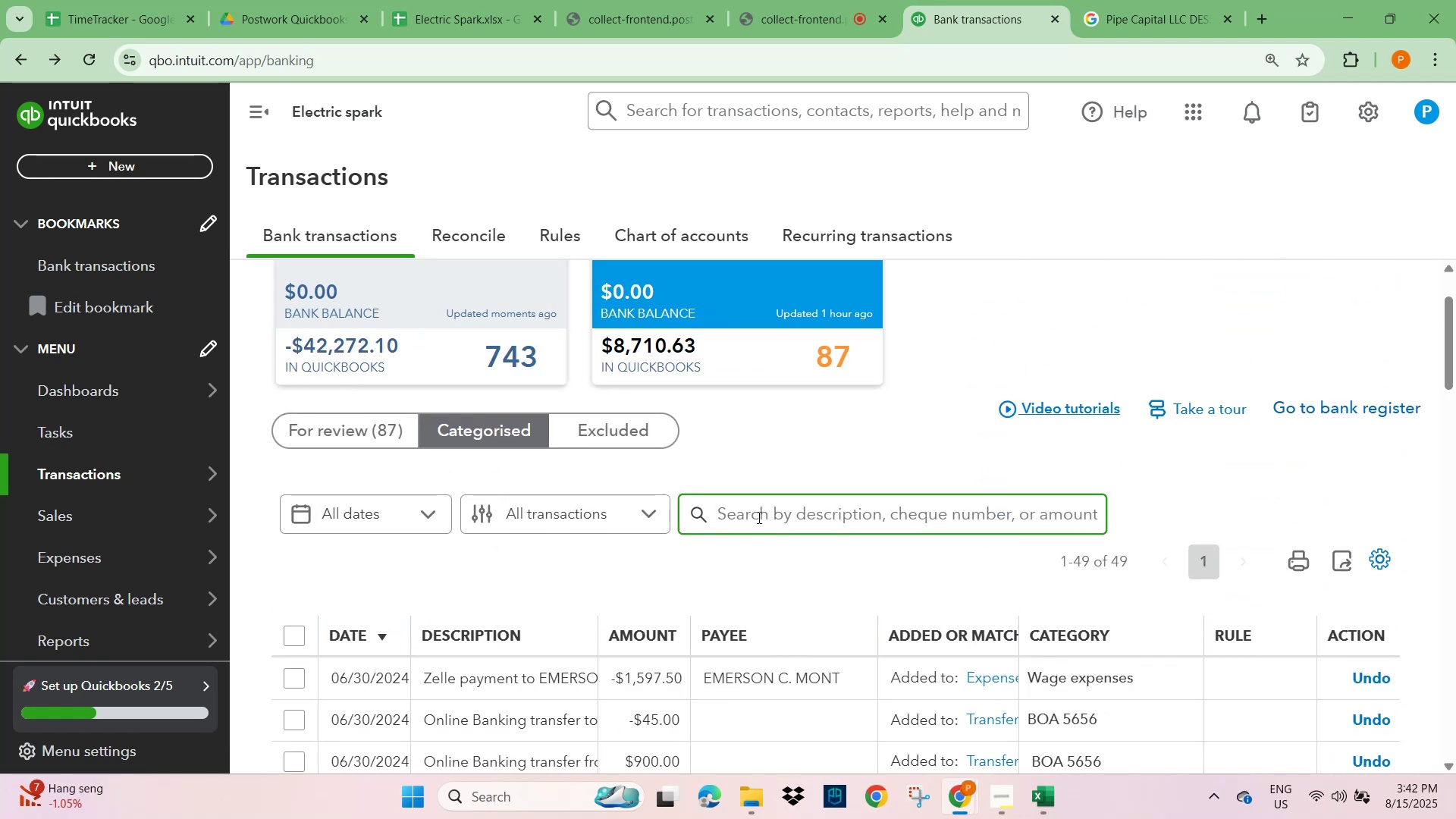 
key(Numpad0)
 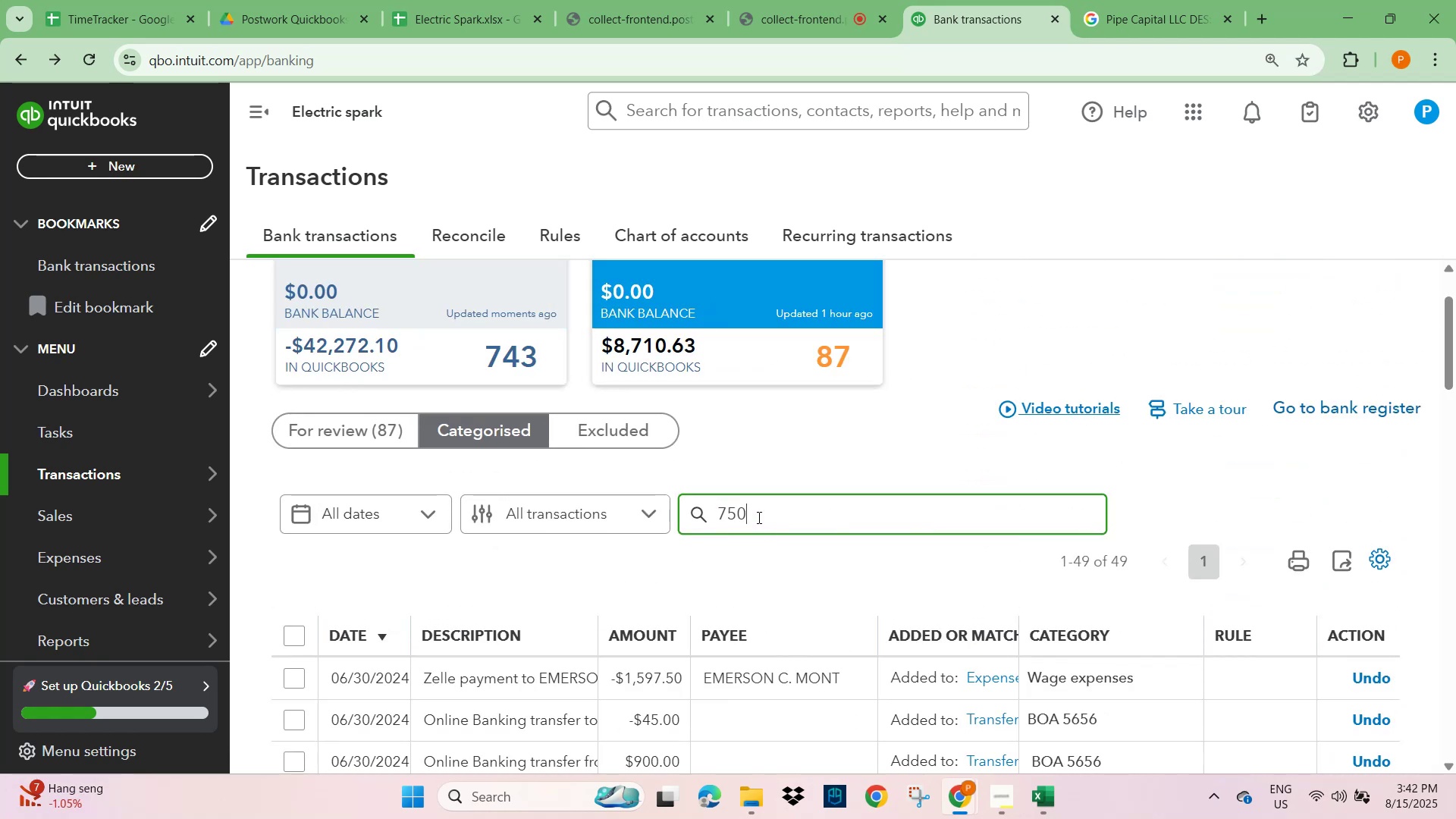 
key(NumpadEnter)
 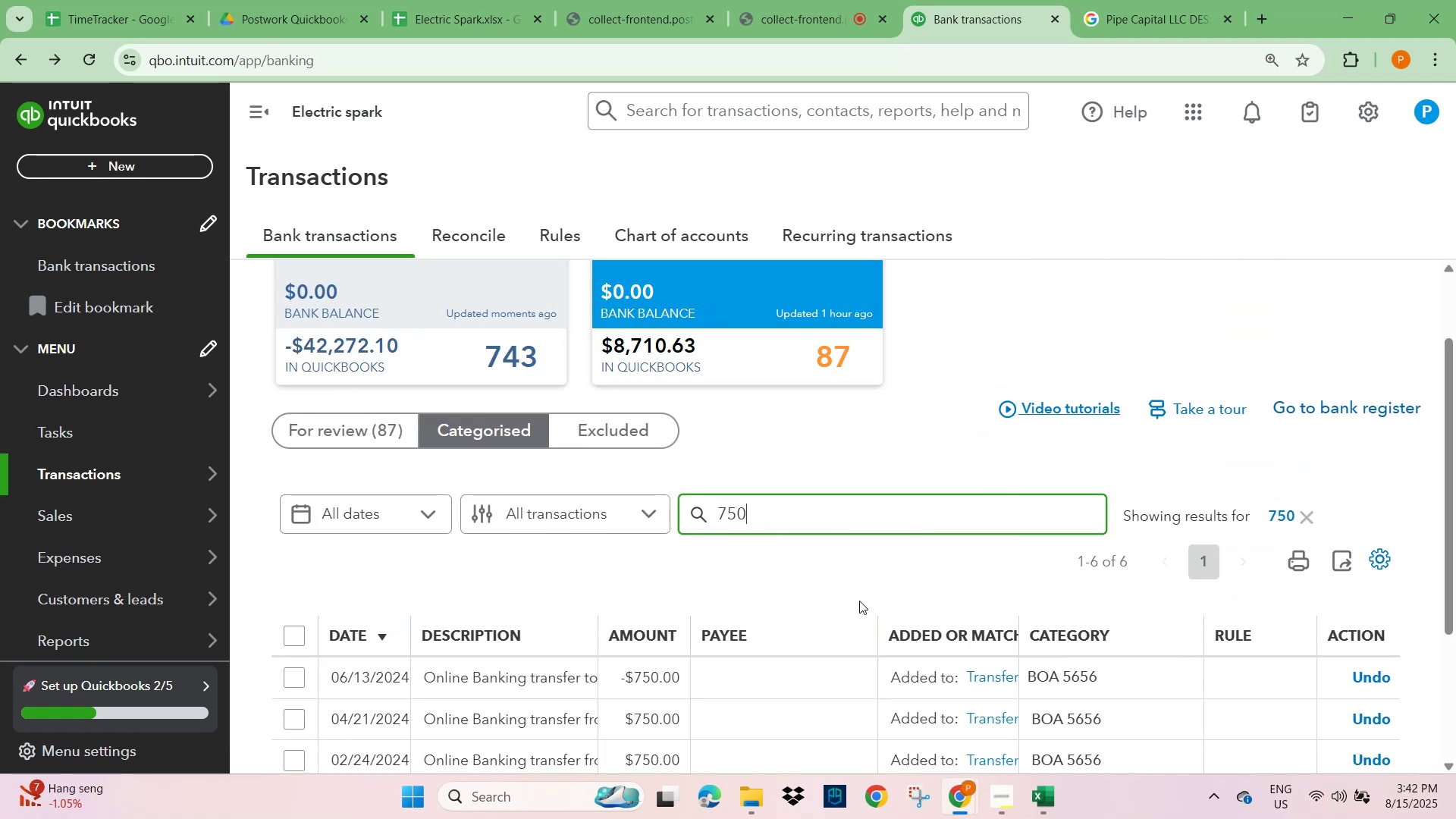 
scroll: coordinate [872, 578], scroll_direction: down, amount: 2.0
 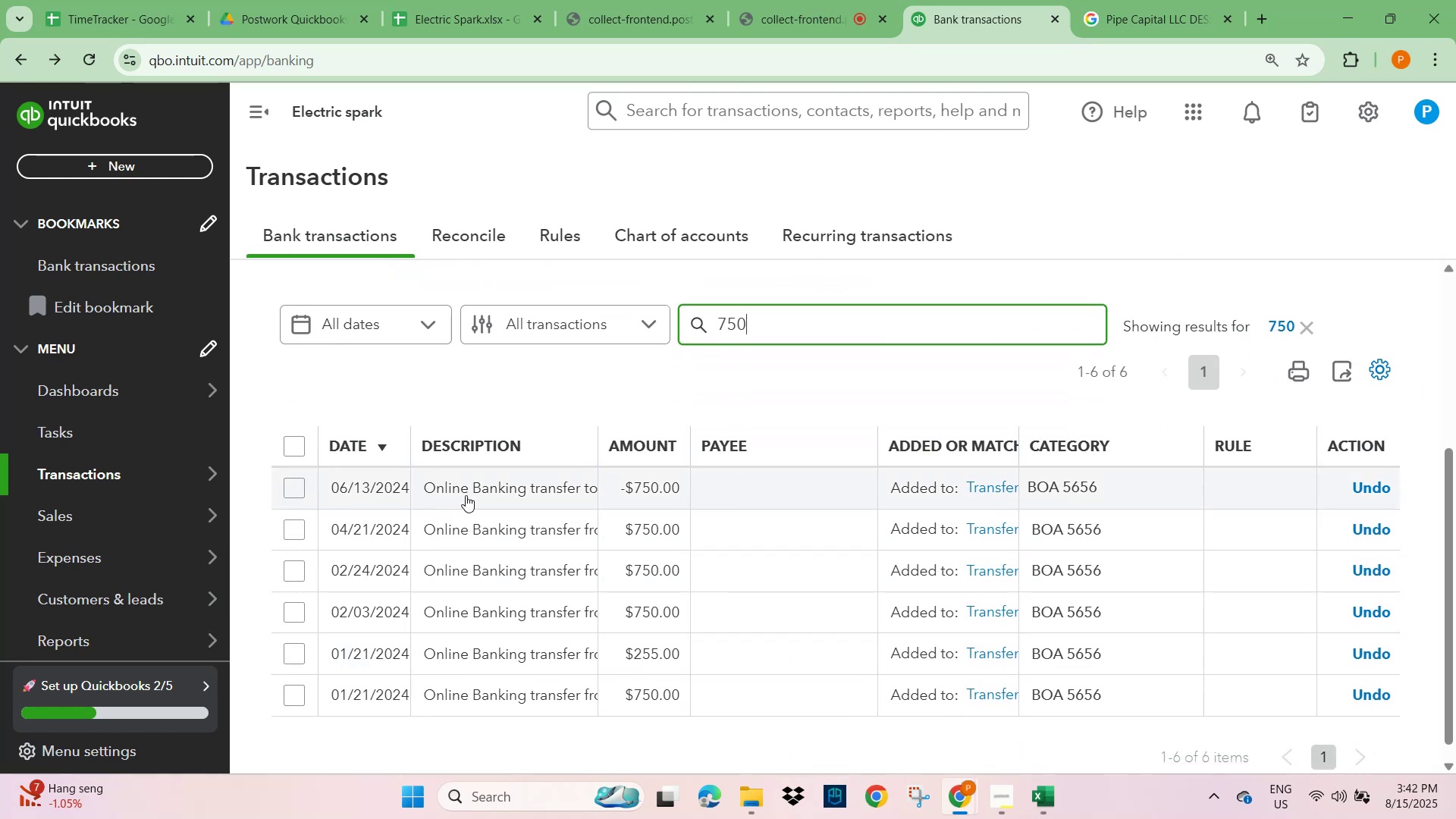 
wait(5.18)
 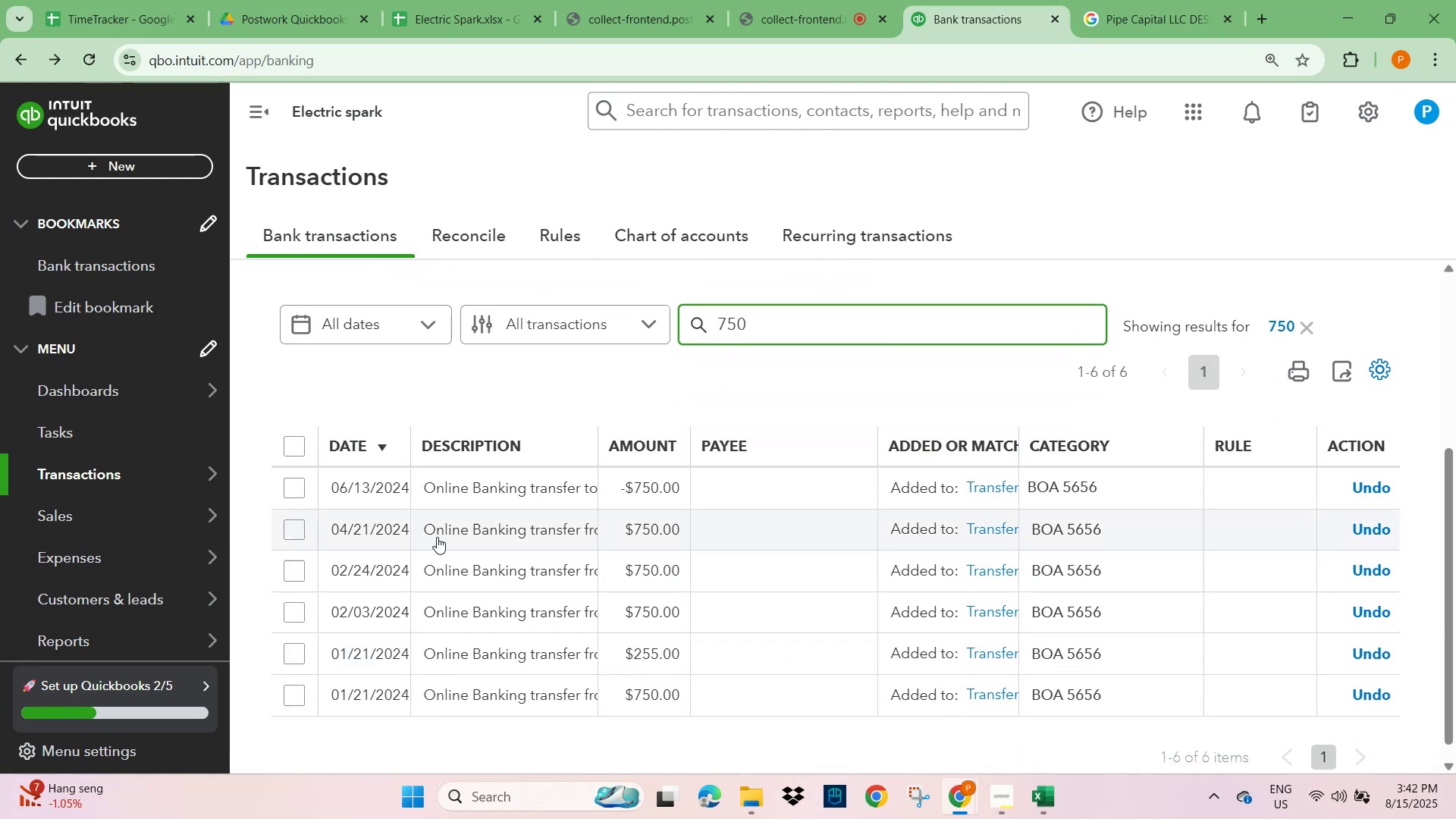 
scroll: coordinate [510, 345], scroll_direction: up, amount: 4.0
 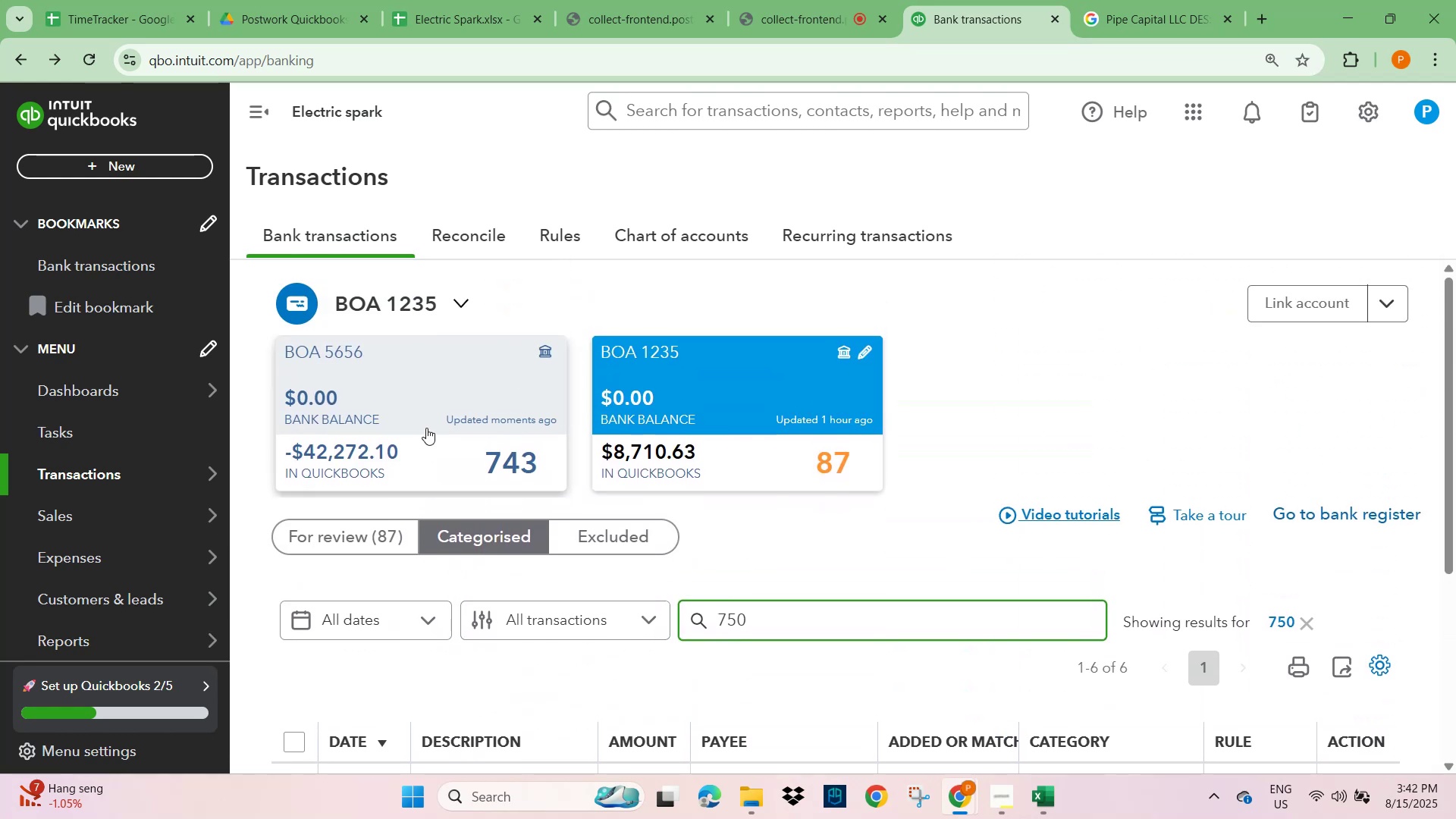 
left_click([435, 409])
 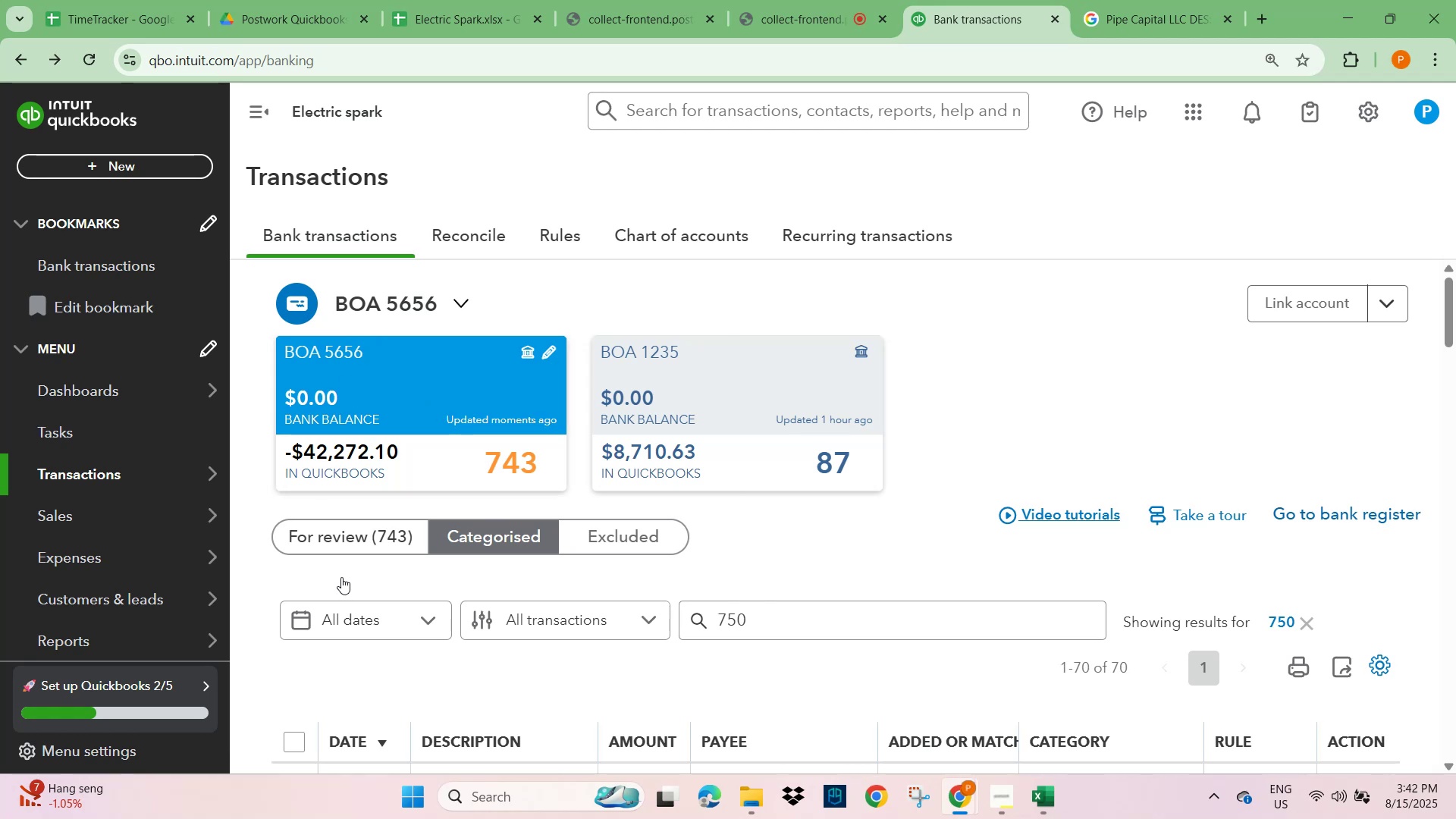 
wait(6.45)
 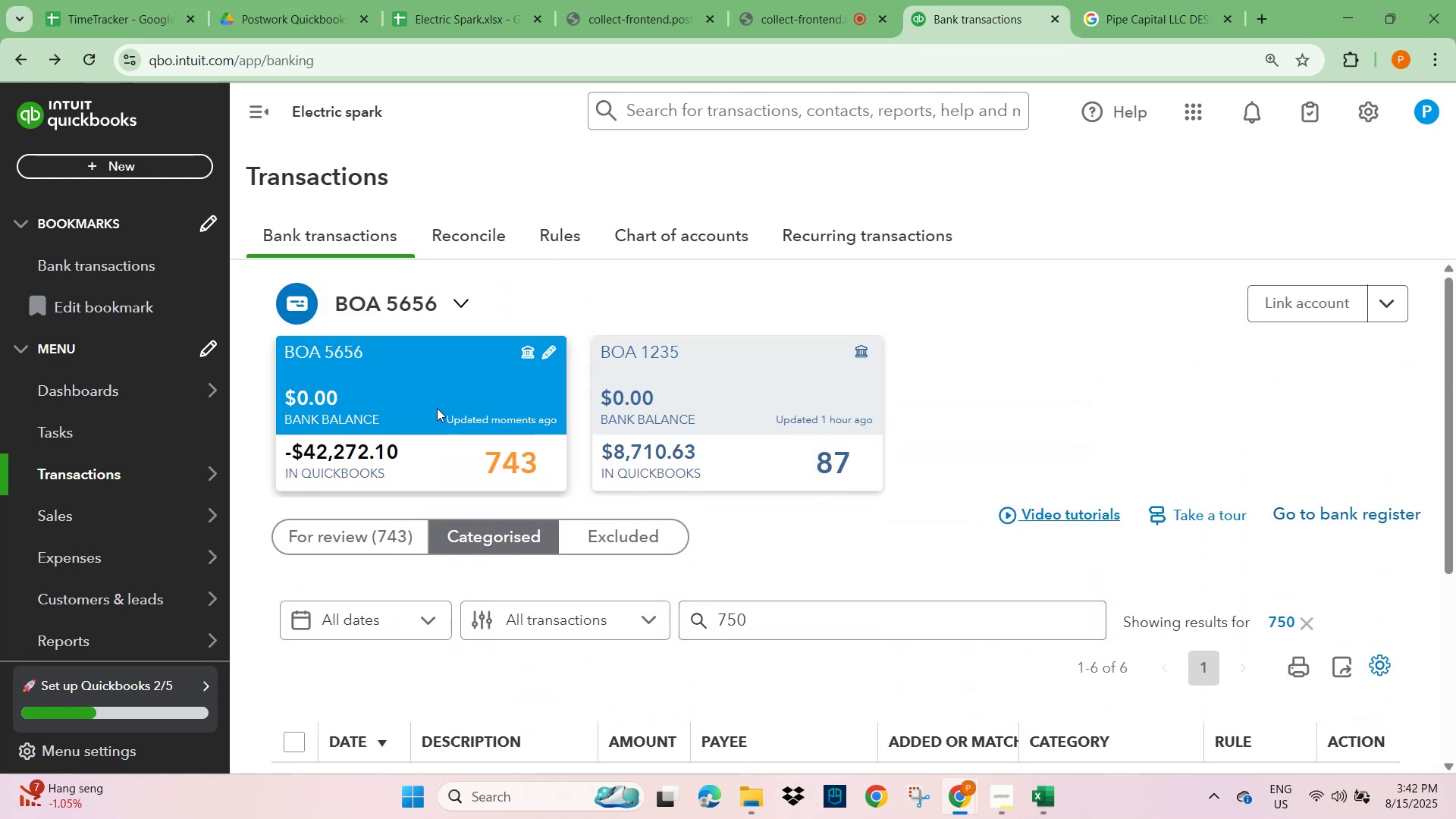 
scroll: coordinate [667, 551], scroll_direction: down, amount: 4.0
 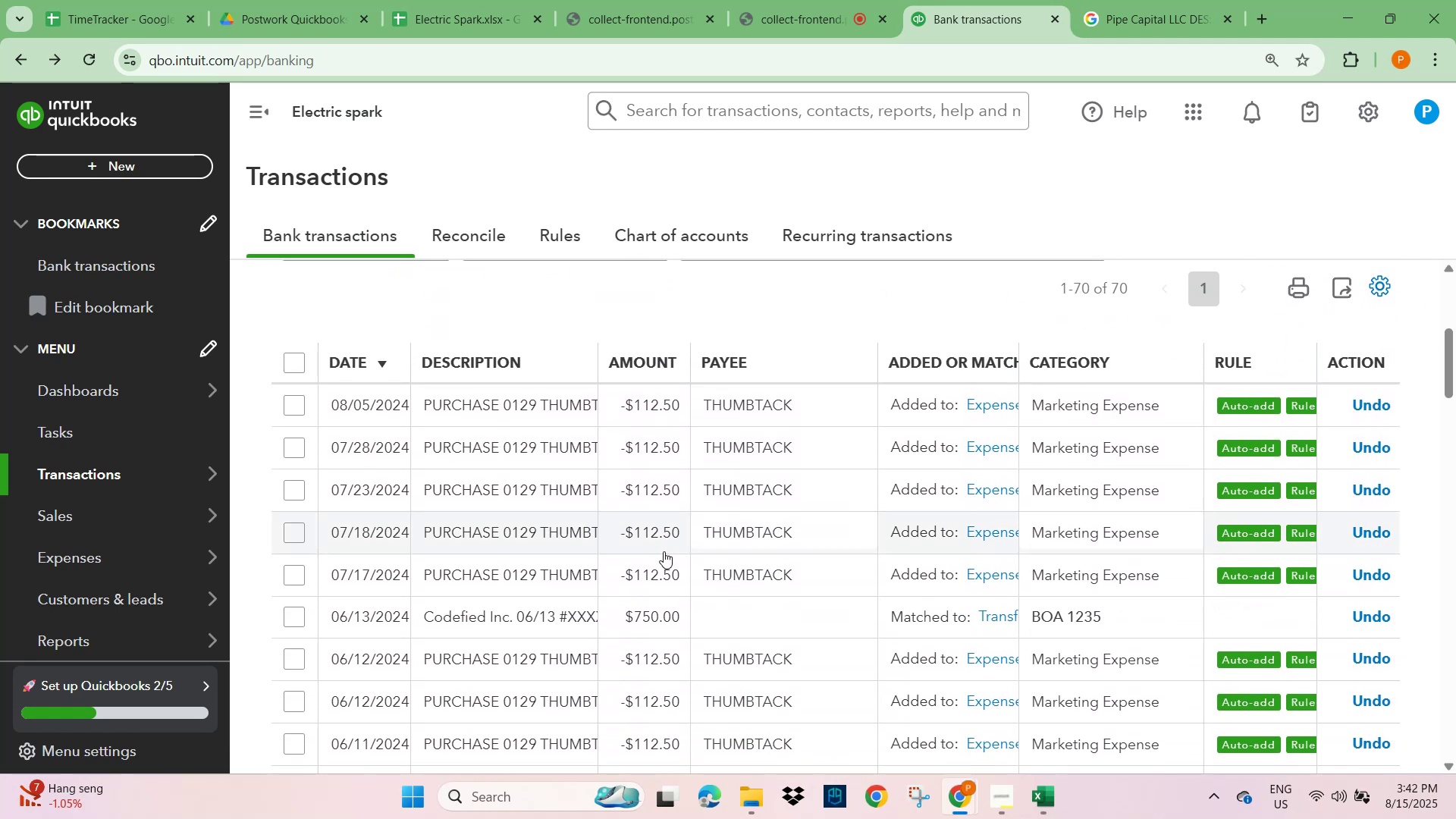 
scroll: coordinate [664, 551], scroll_direction: up, amount: 4.0
 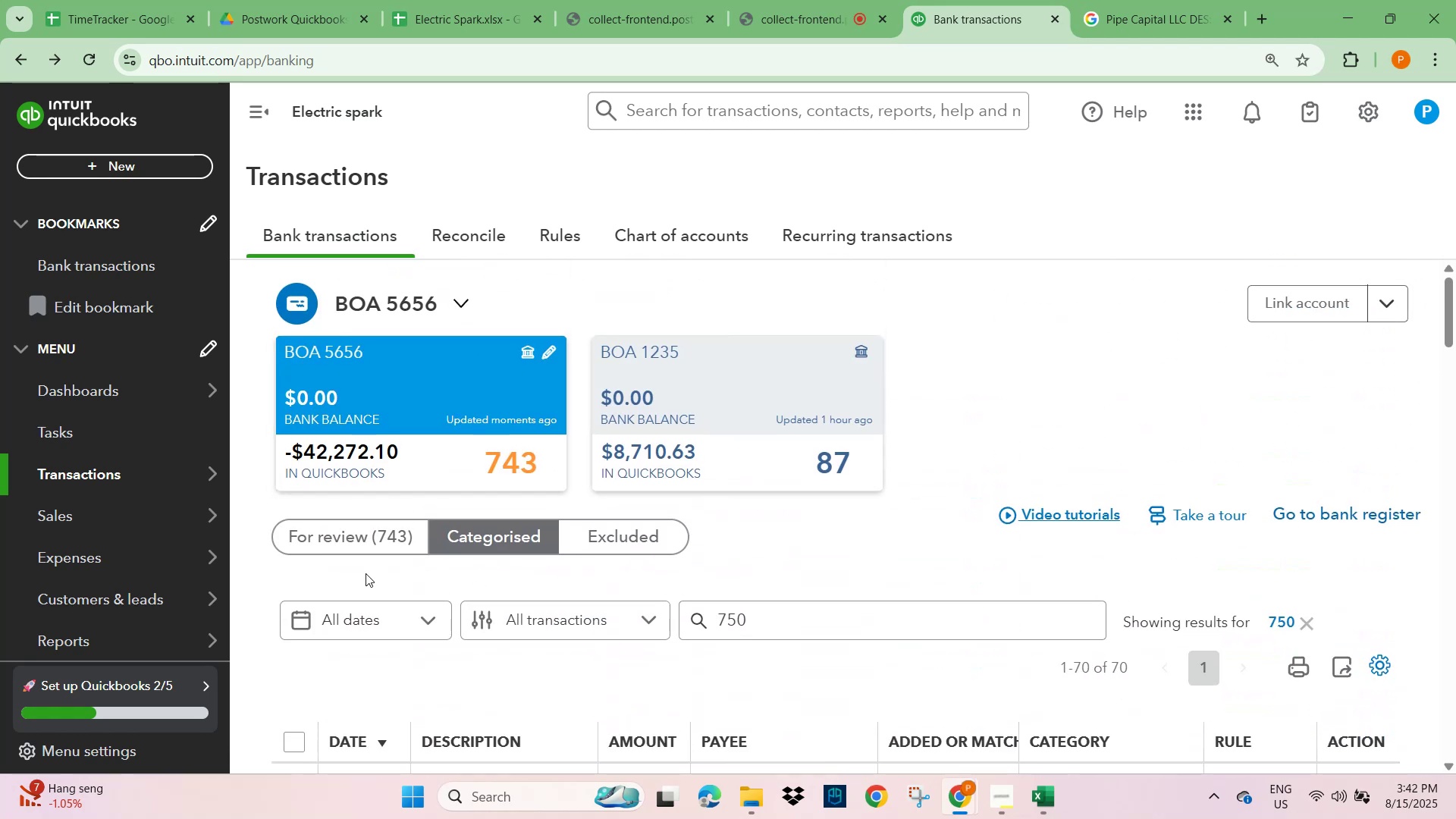 
left_click([345, 544])
 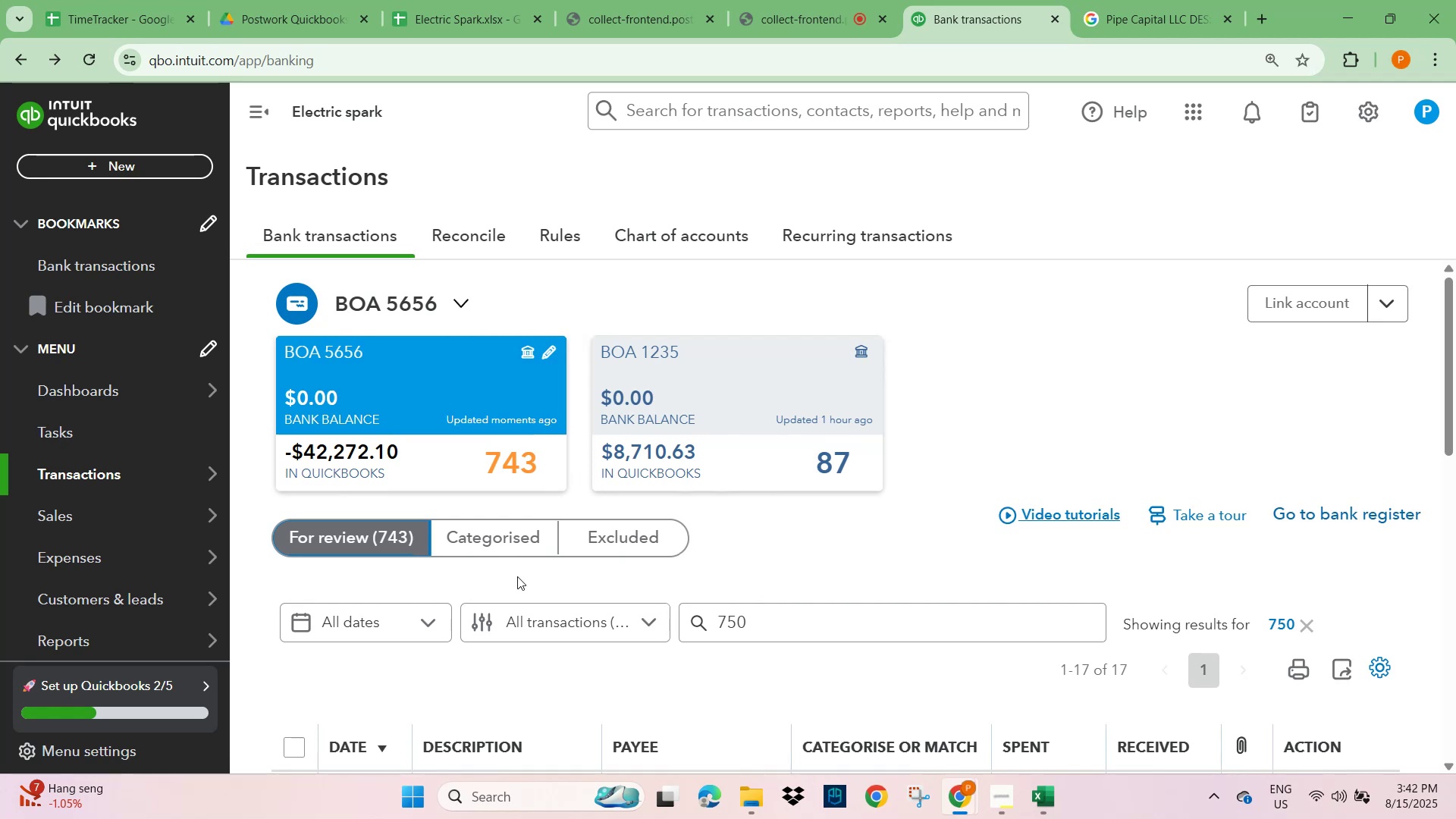 
scroll: coordinate [1027, 541], scroll_direction: down, amount: 2.0
 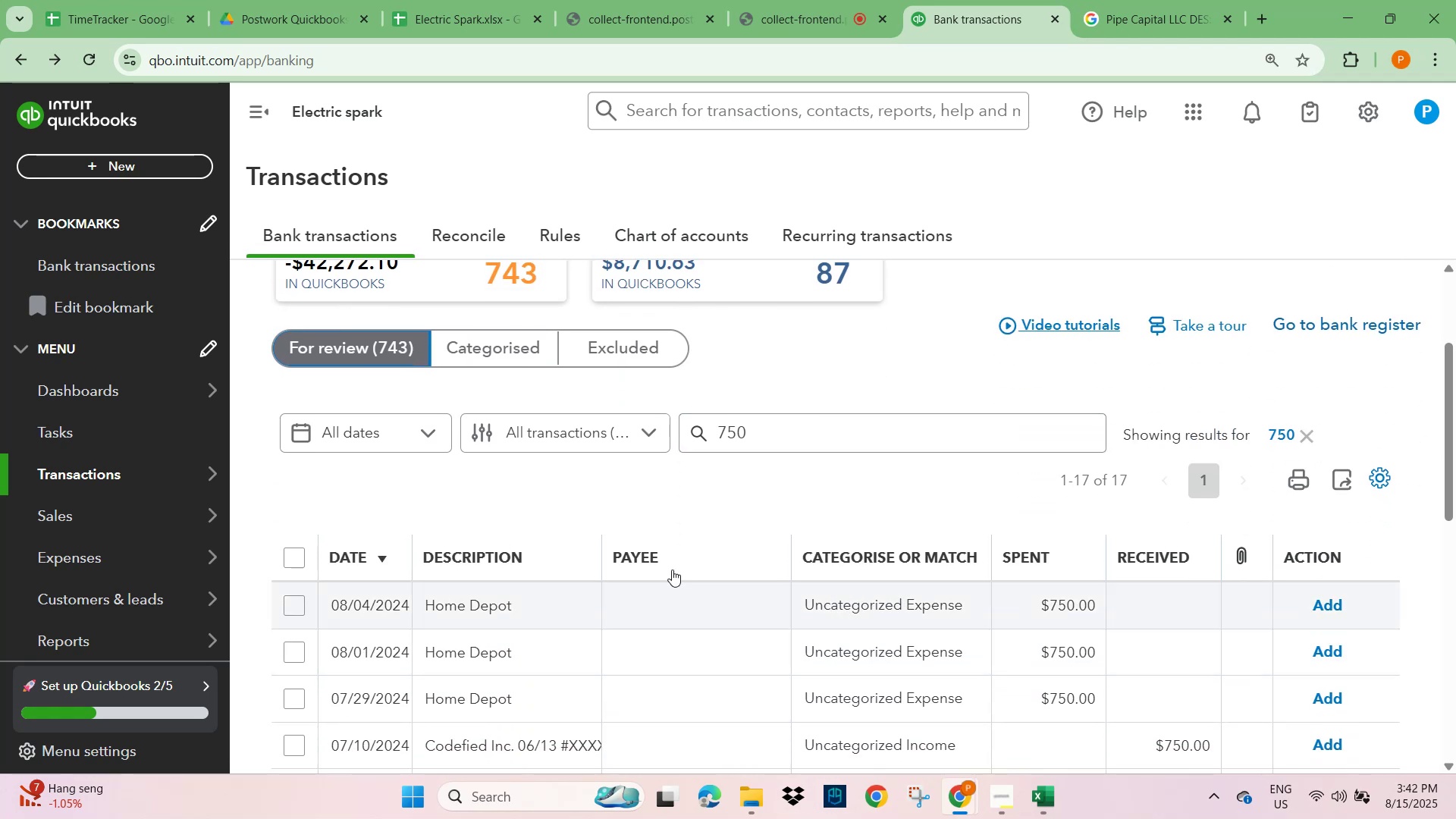 
wait(6.18)
 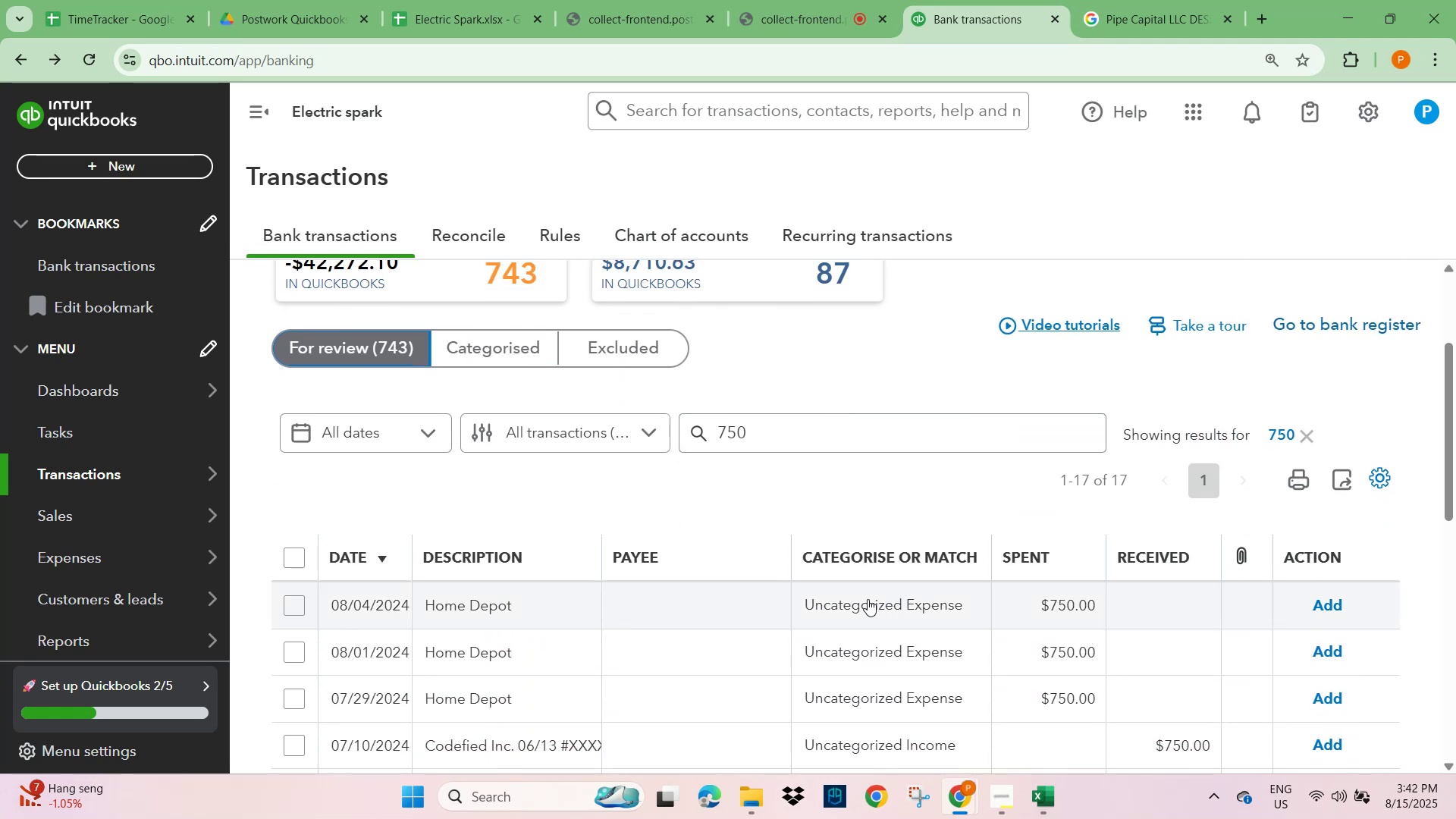 
left_click([1309, 438])
 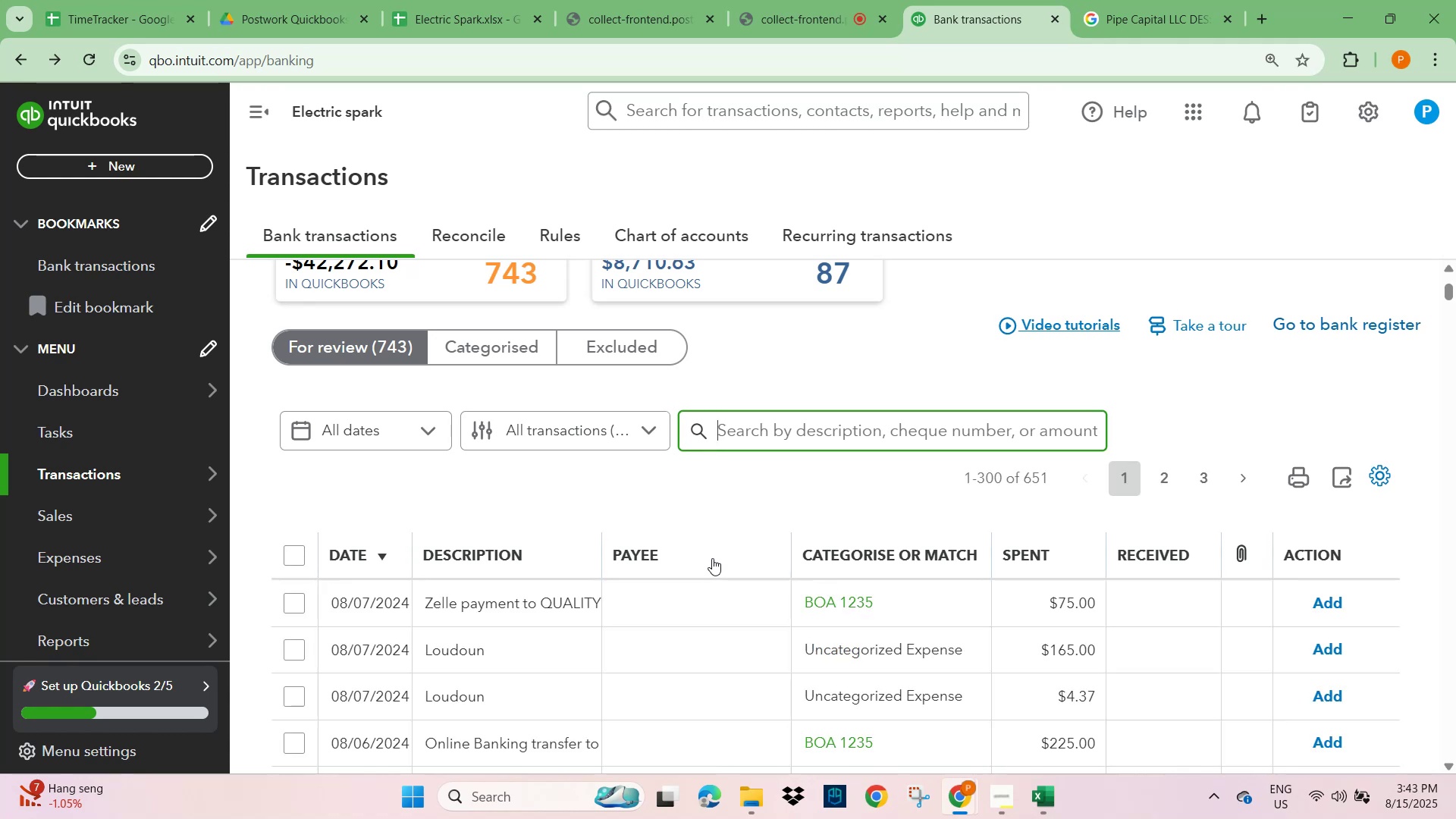 
scroll: coordinate [712, 558], scroll_direction: down, amount: 1.0
 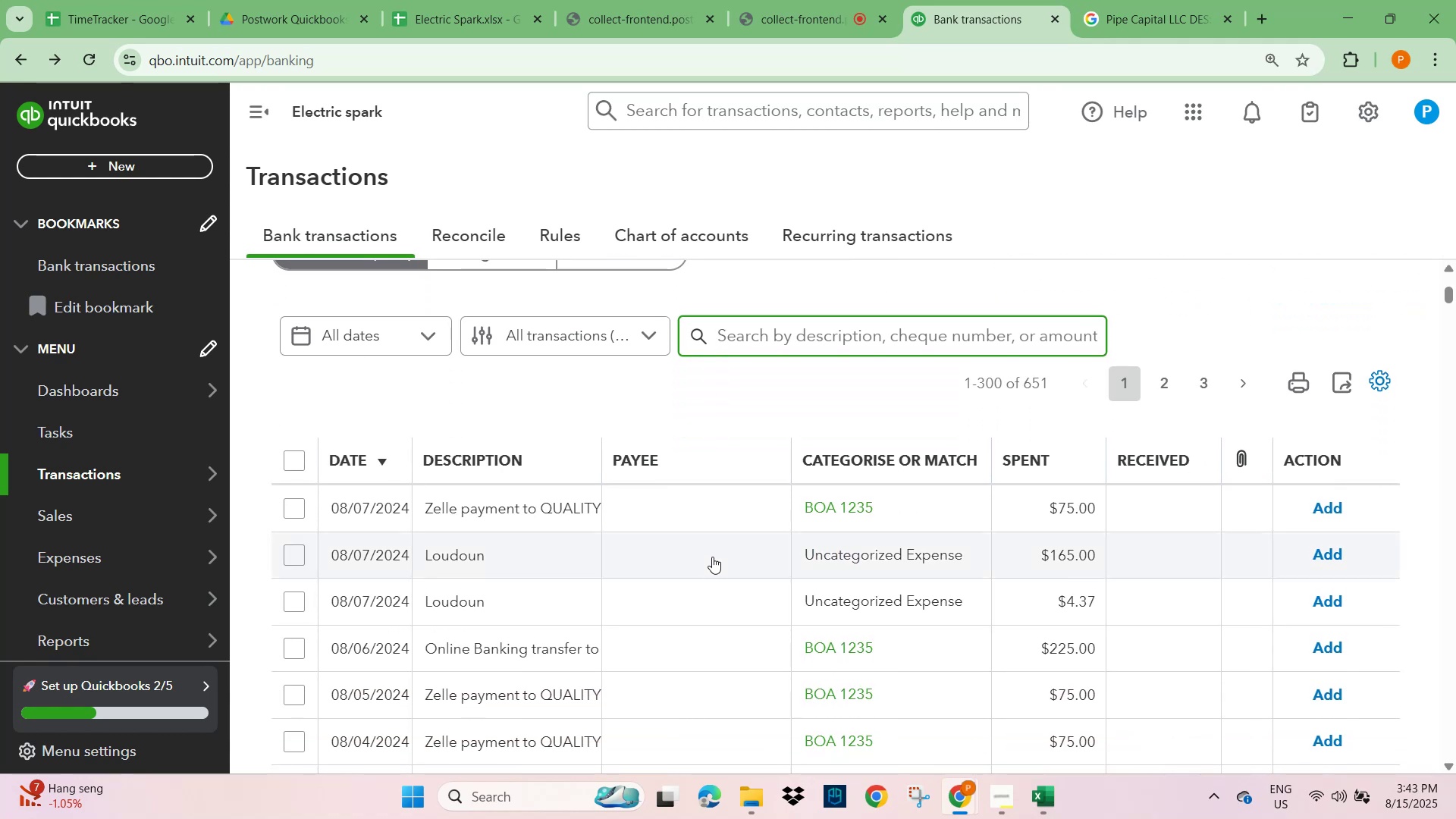 
wait(8.57)
 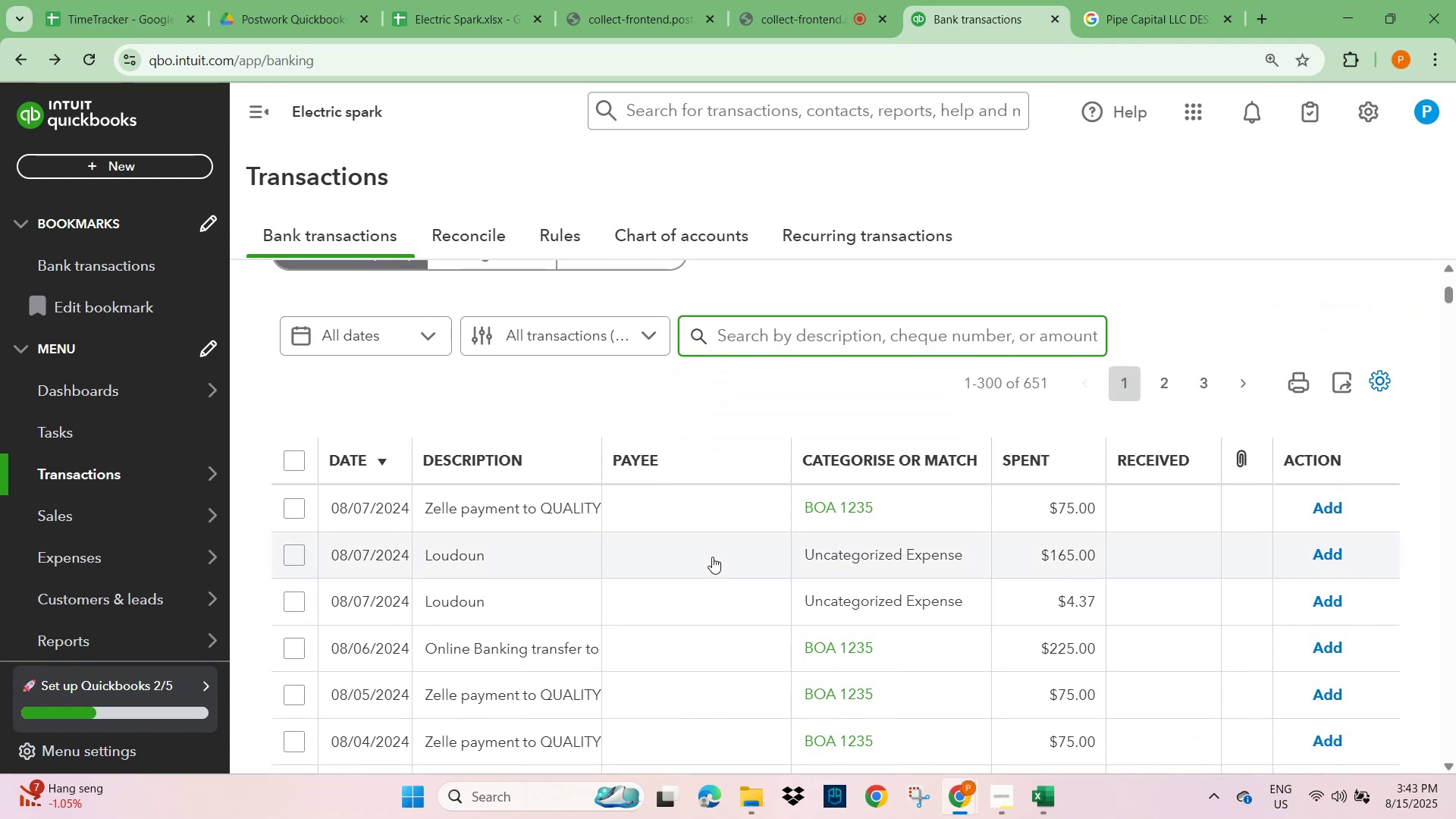 
left_click([447, 511])
 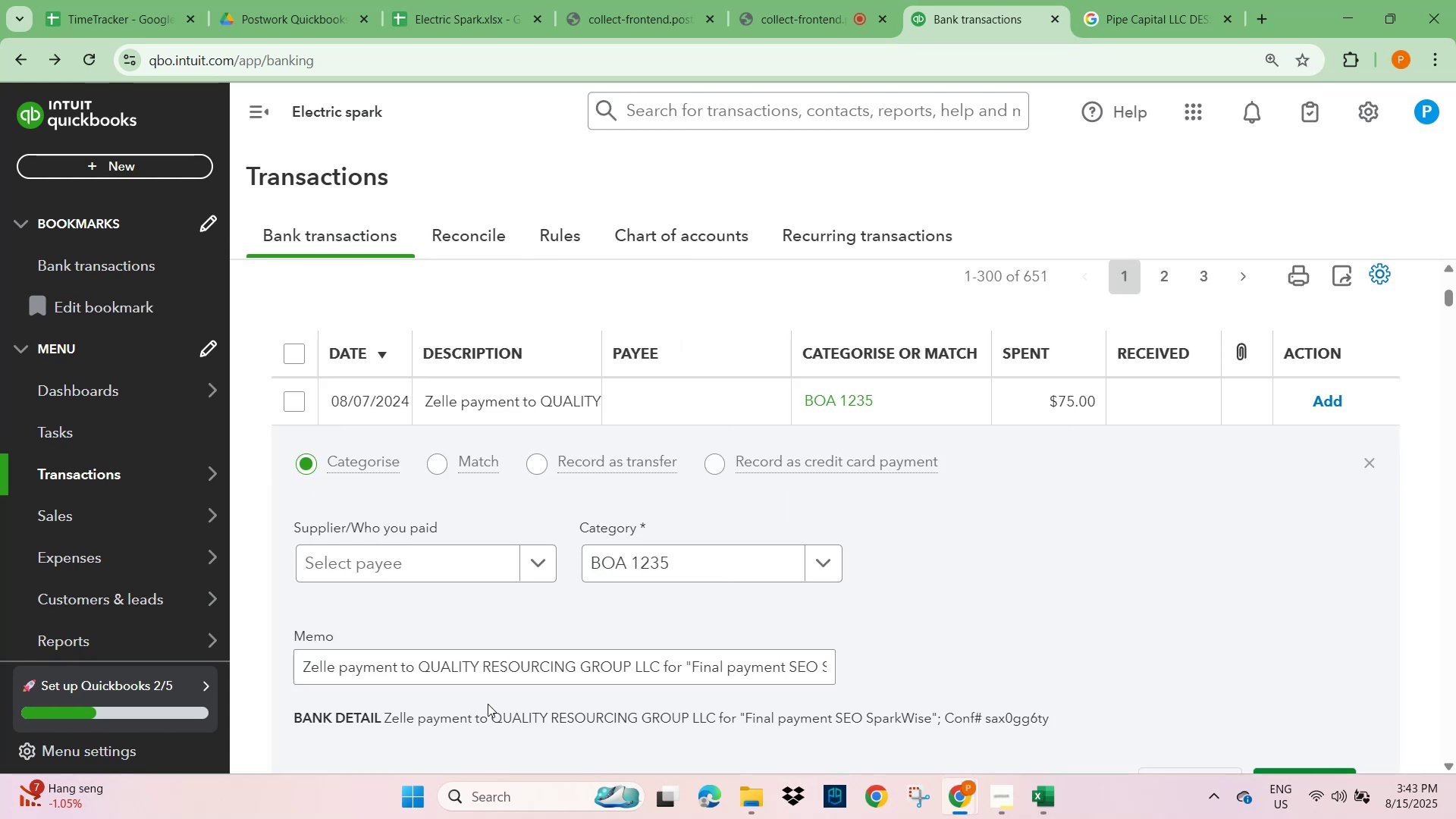 
left_click_drag(start_coordinate=[425, 670], to_coordinate=[661, 679])
 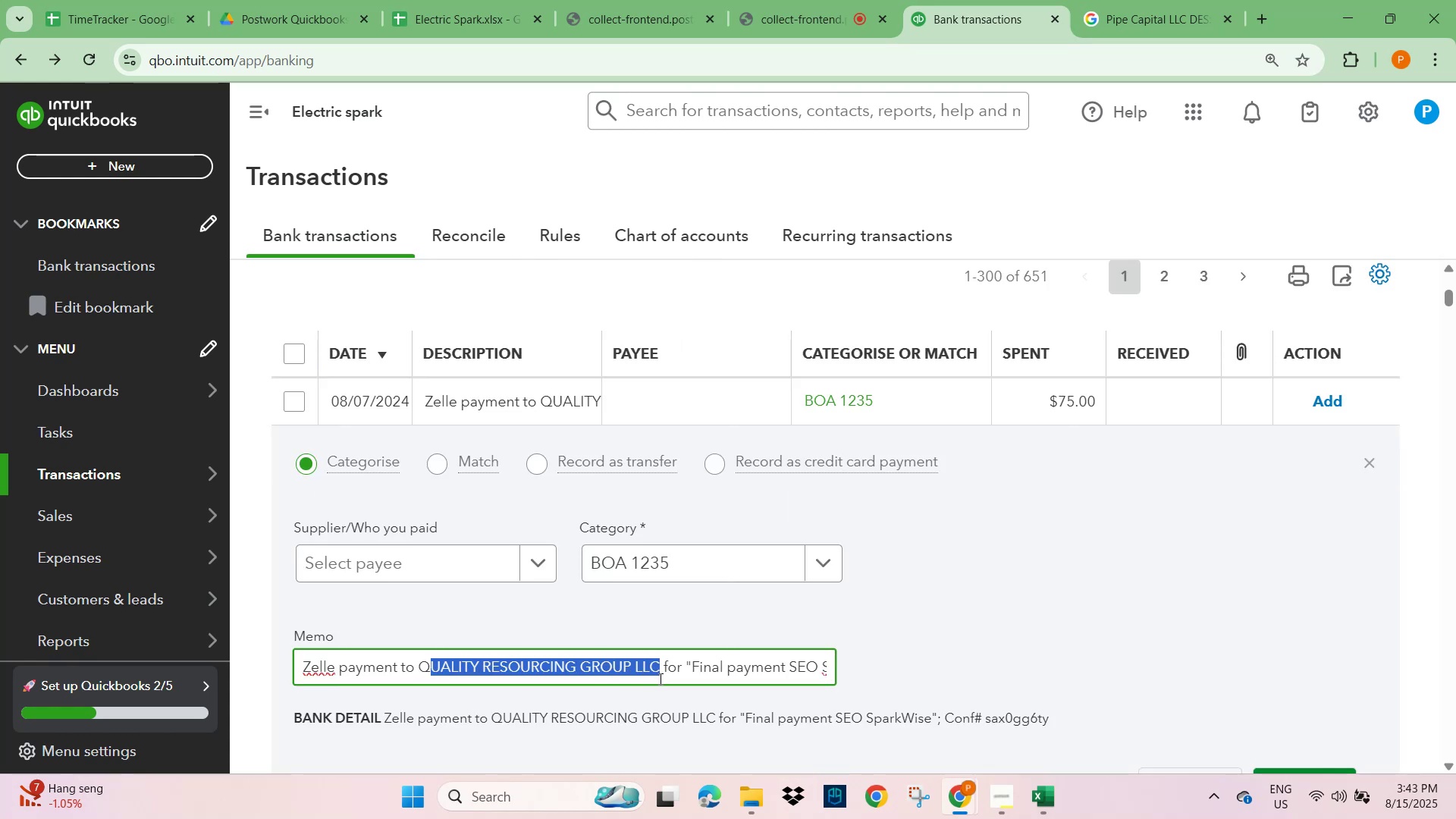 
key(Control+C)
 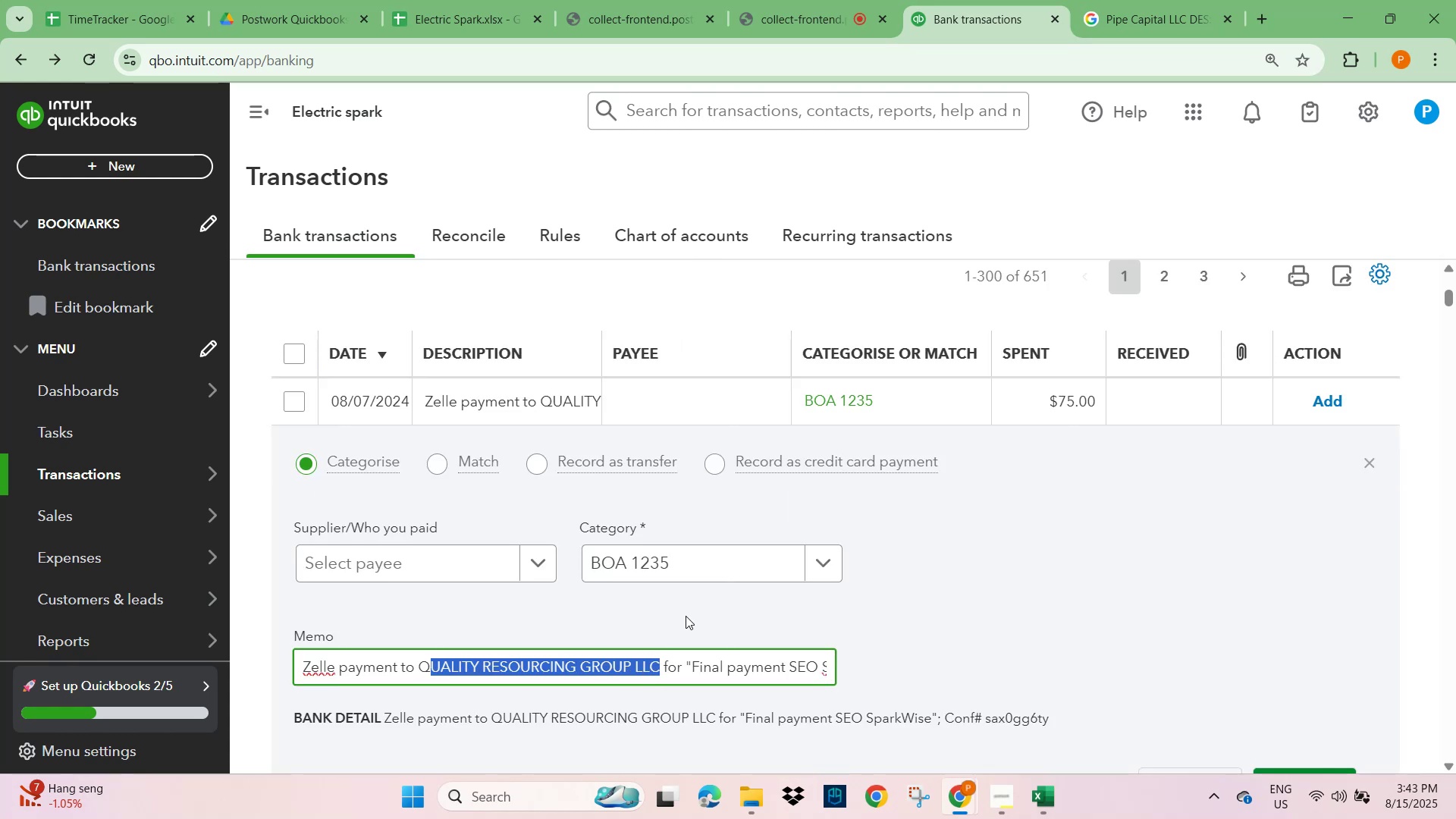 
scroll: coordinate [762, 570], scroll_direction: up, amount: 4.0
 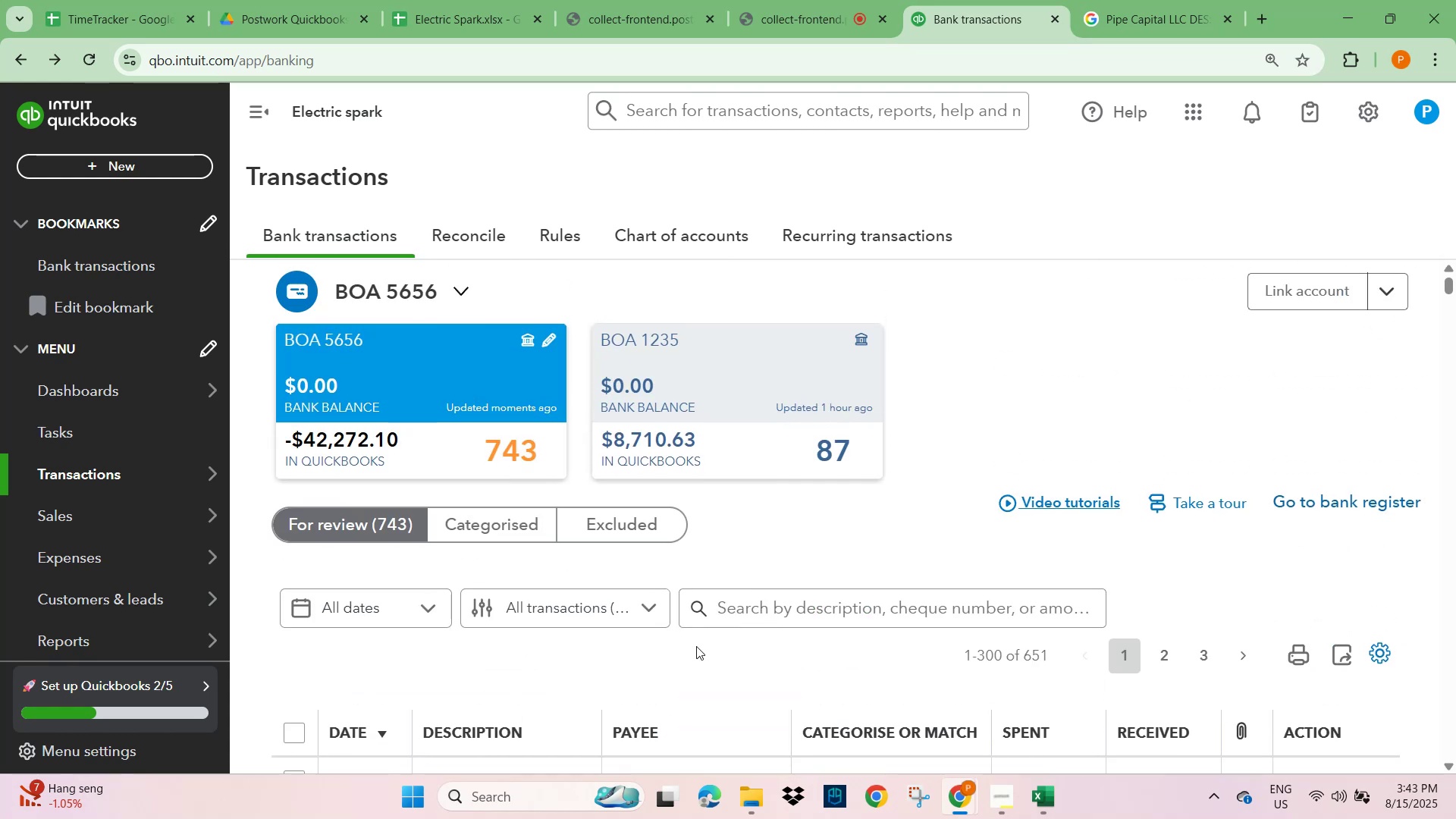 
left_click([742, 601])
 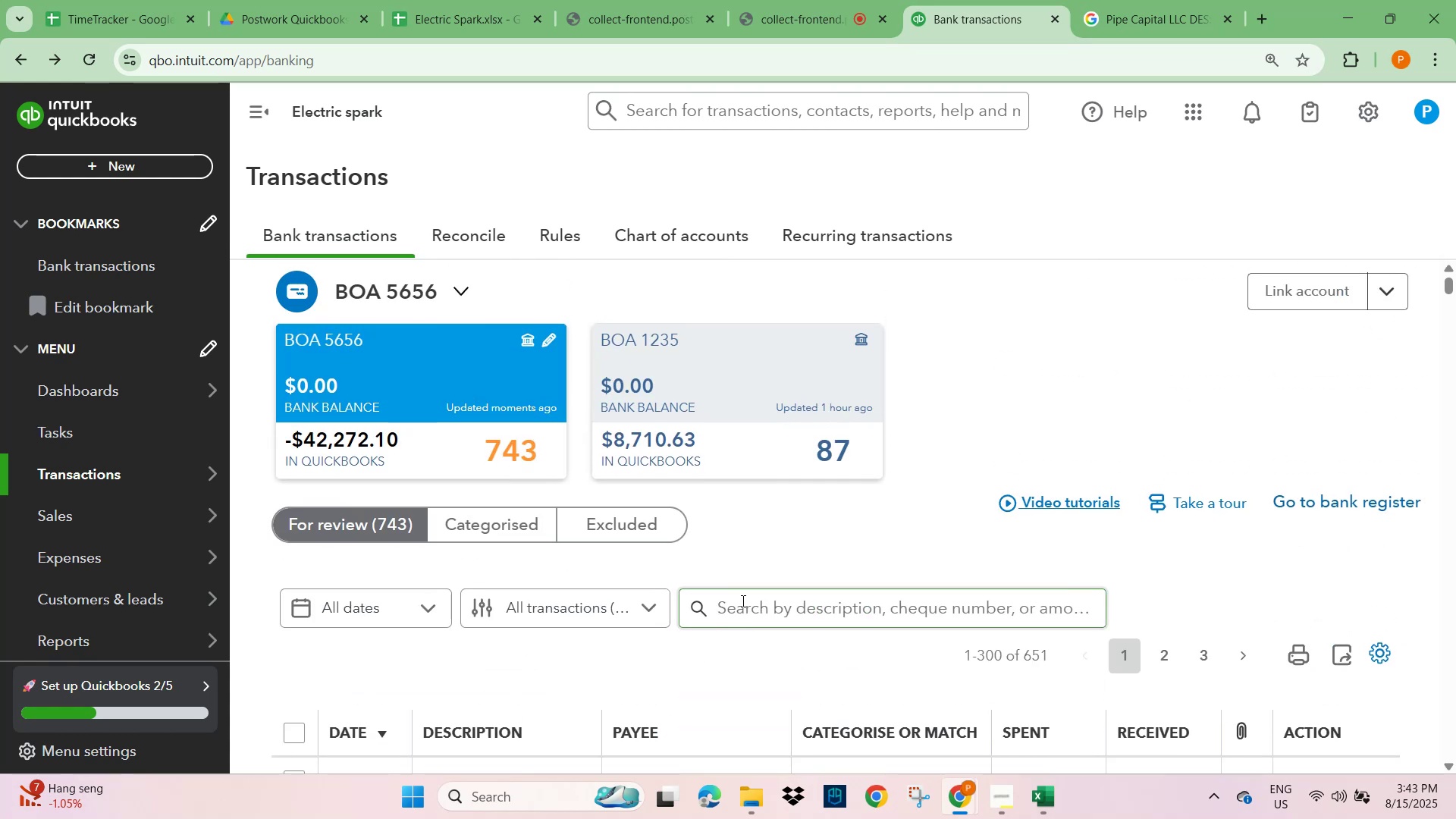 
key(Control+V)
 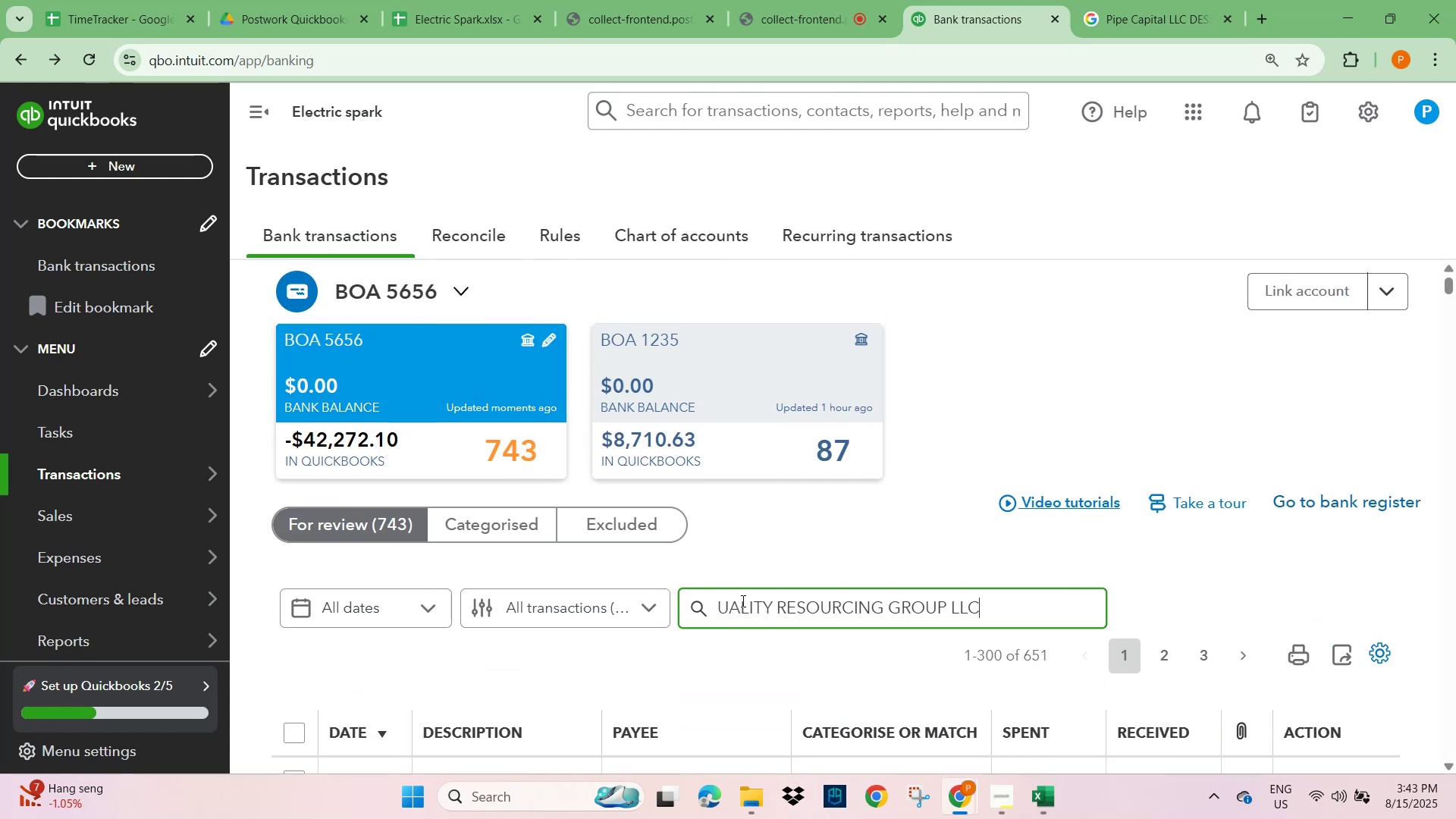 
key(NumpadEnter)
 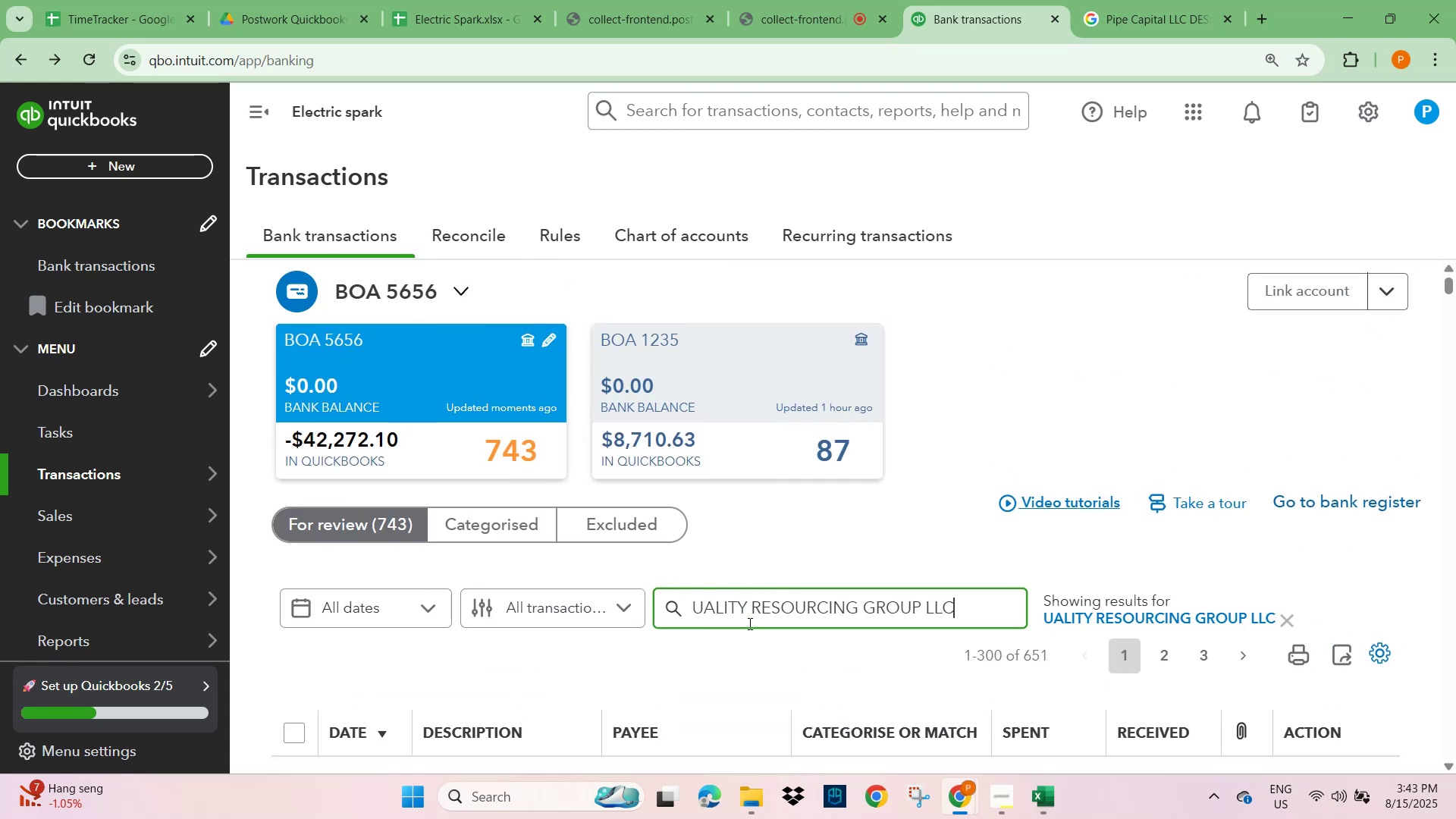 
scroll: coordinate [876, 621], scroll_direction: down, amount: 3.0
 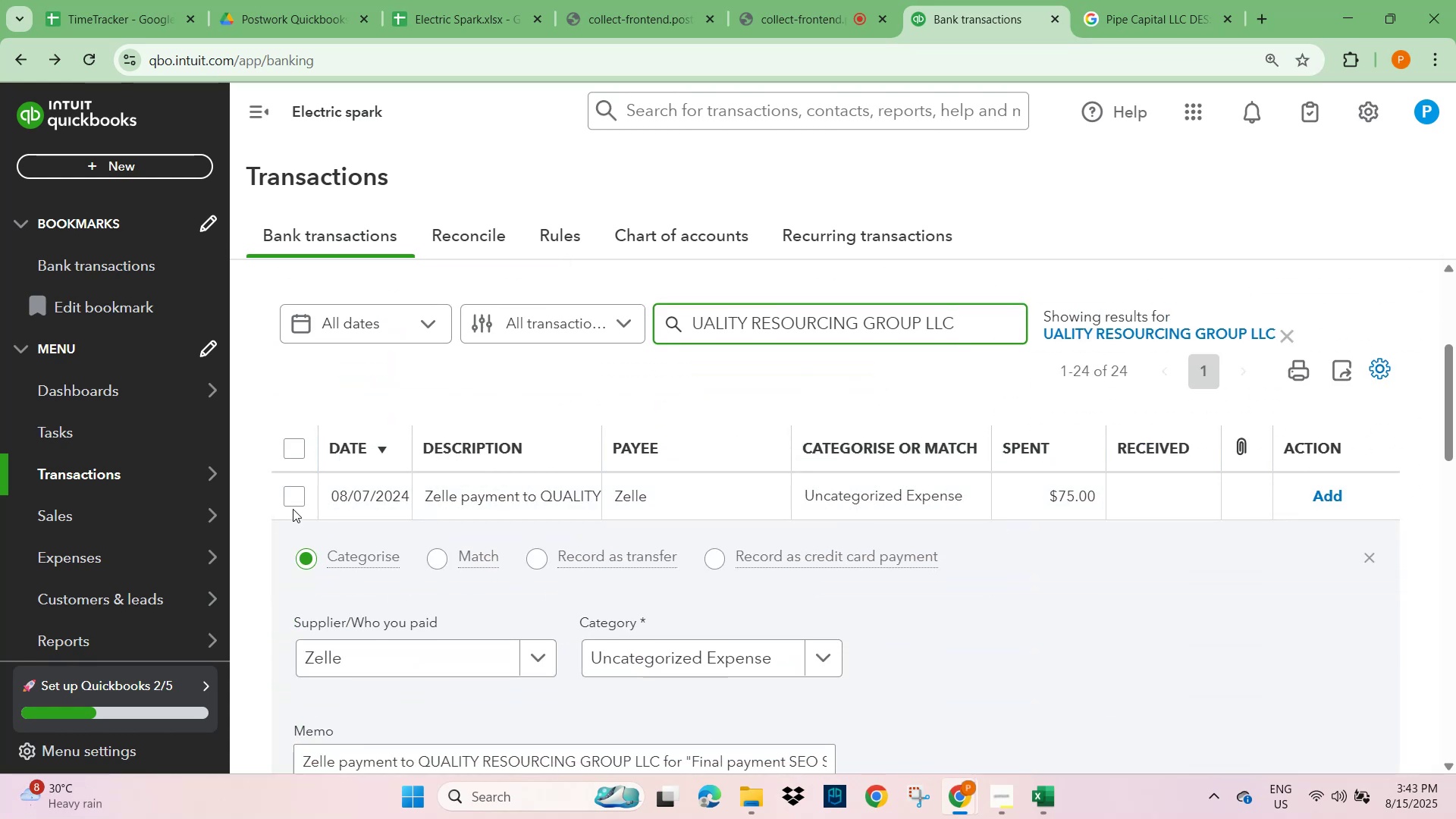 
left_click([290, 497])
 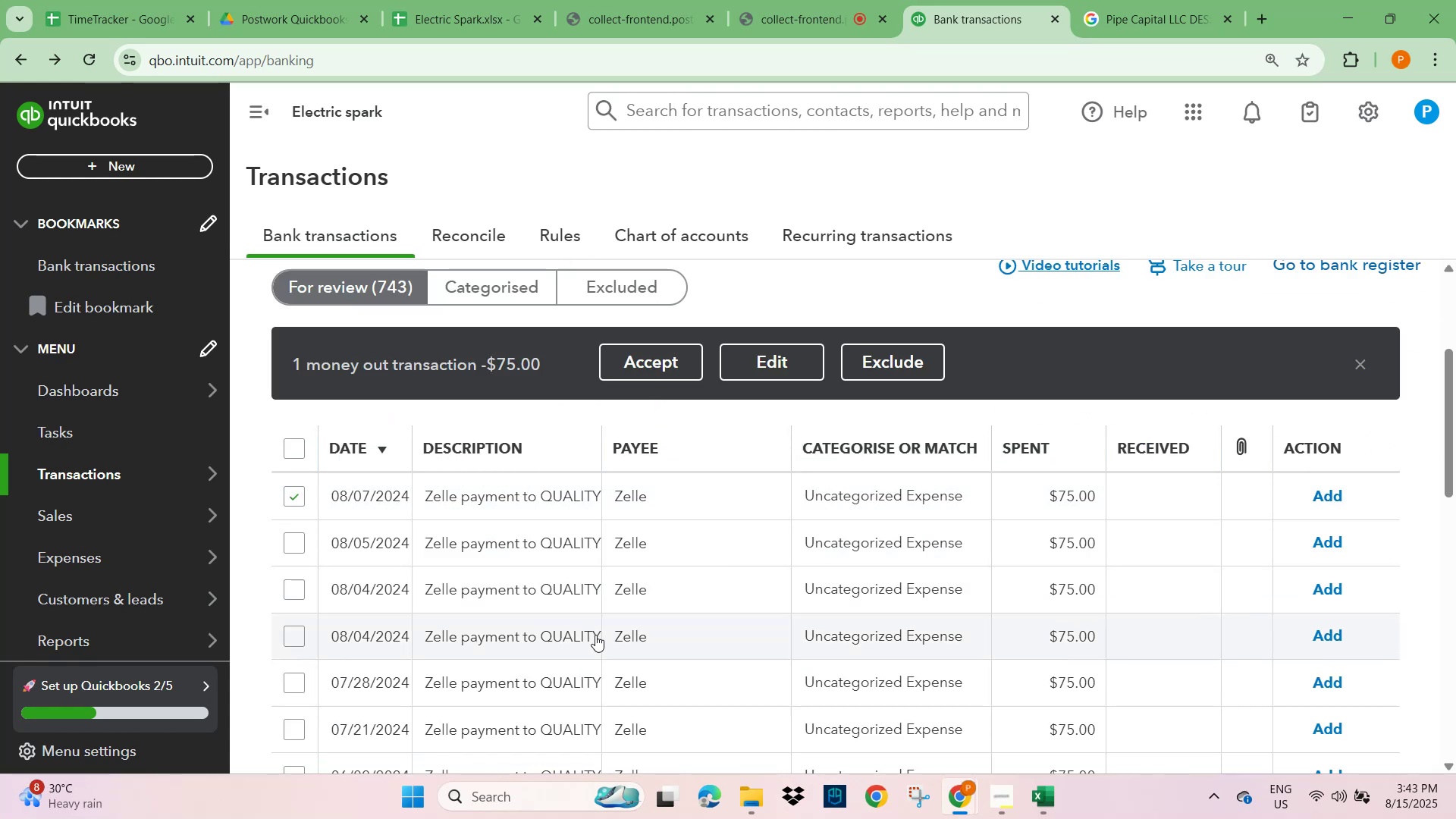 
scroll: coordinate [600, 656], scroll_direction: down, amount: 7.0
 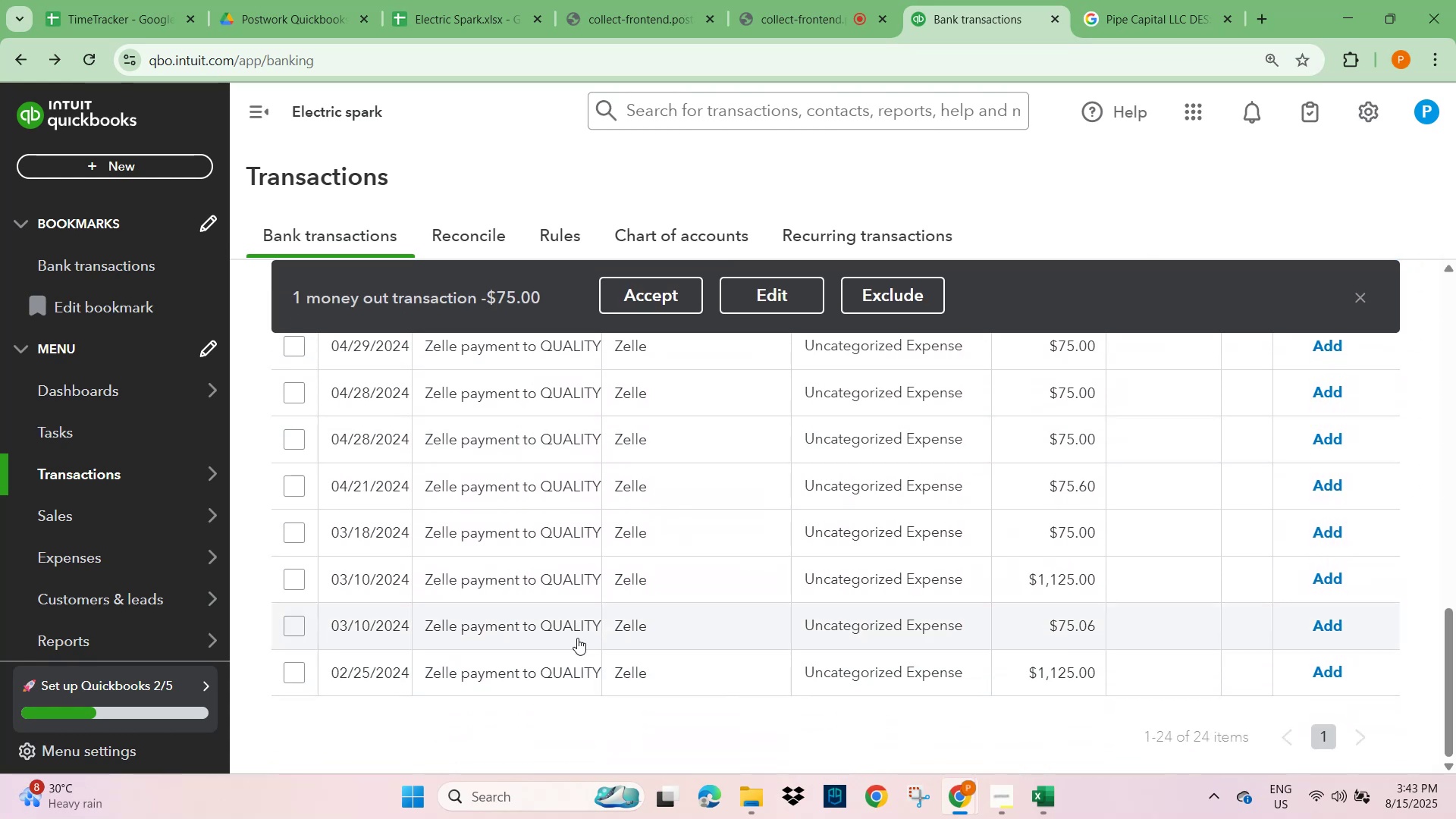 
left_click([510, 431])
 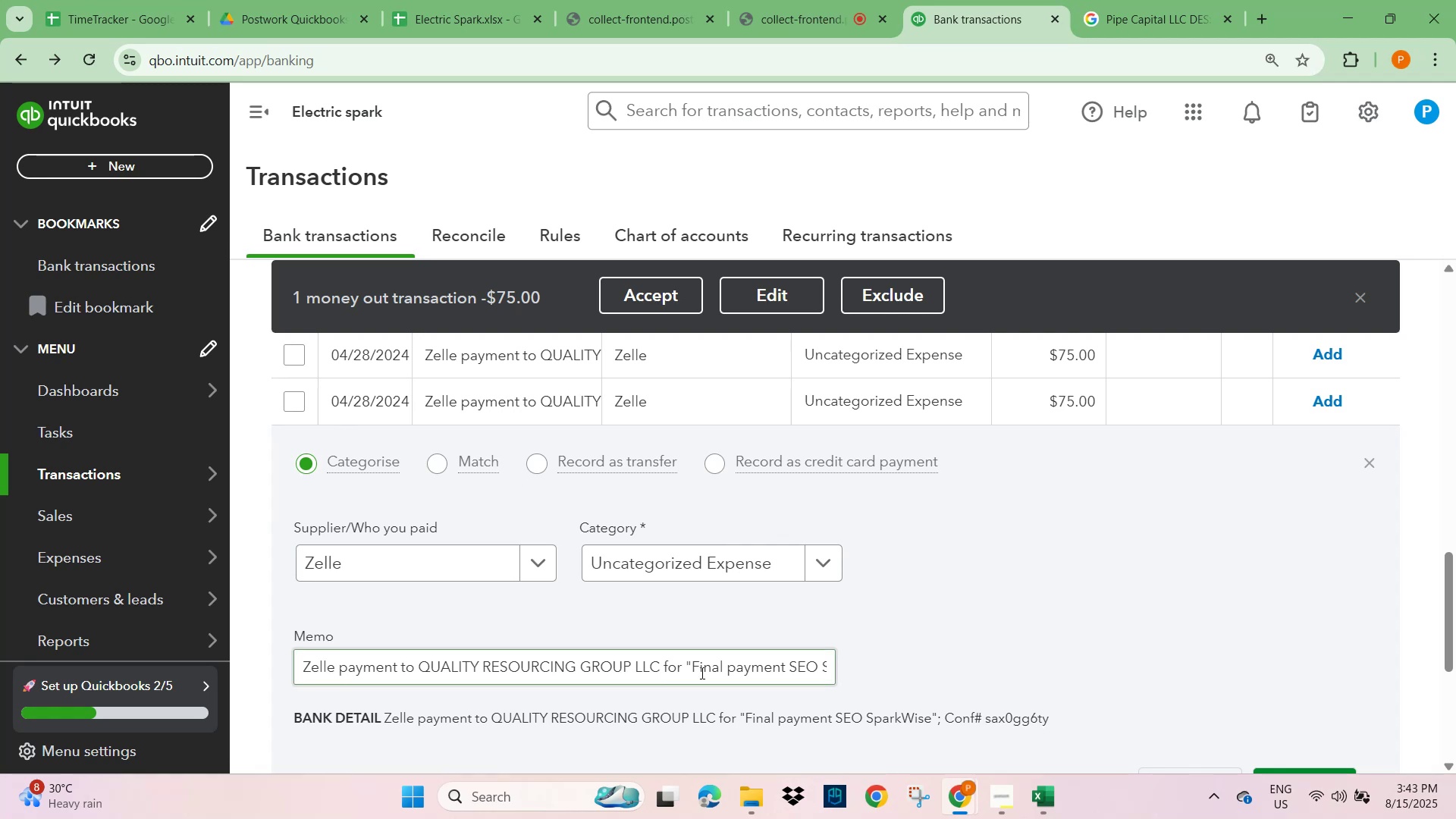 
left_click_drag(start_coordinate=[692, 664], to_coordinate=[700, 664])
 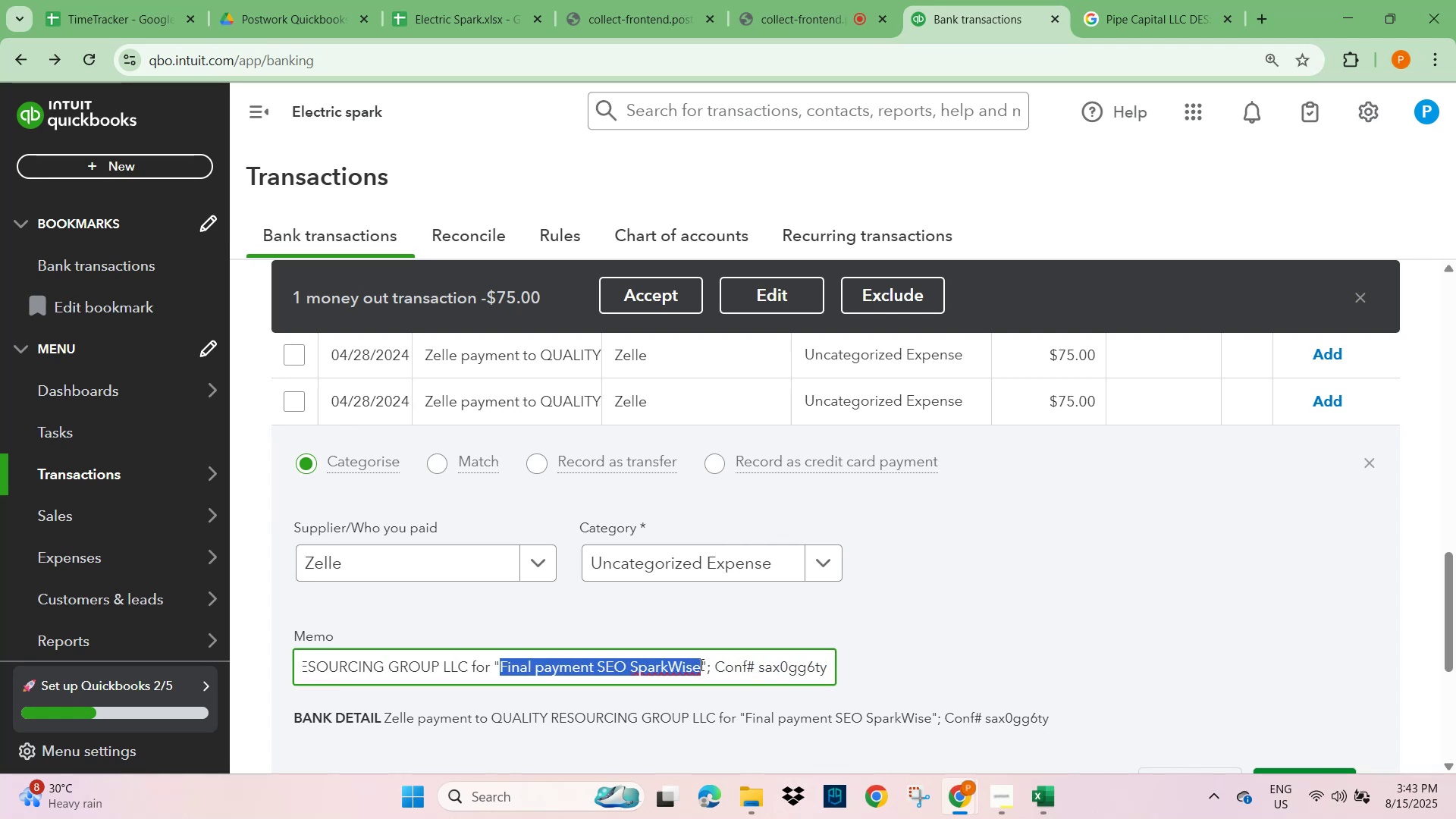 
hold_key(key=ControlLeft, duration=0.49)
 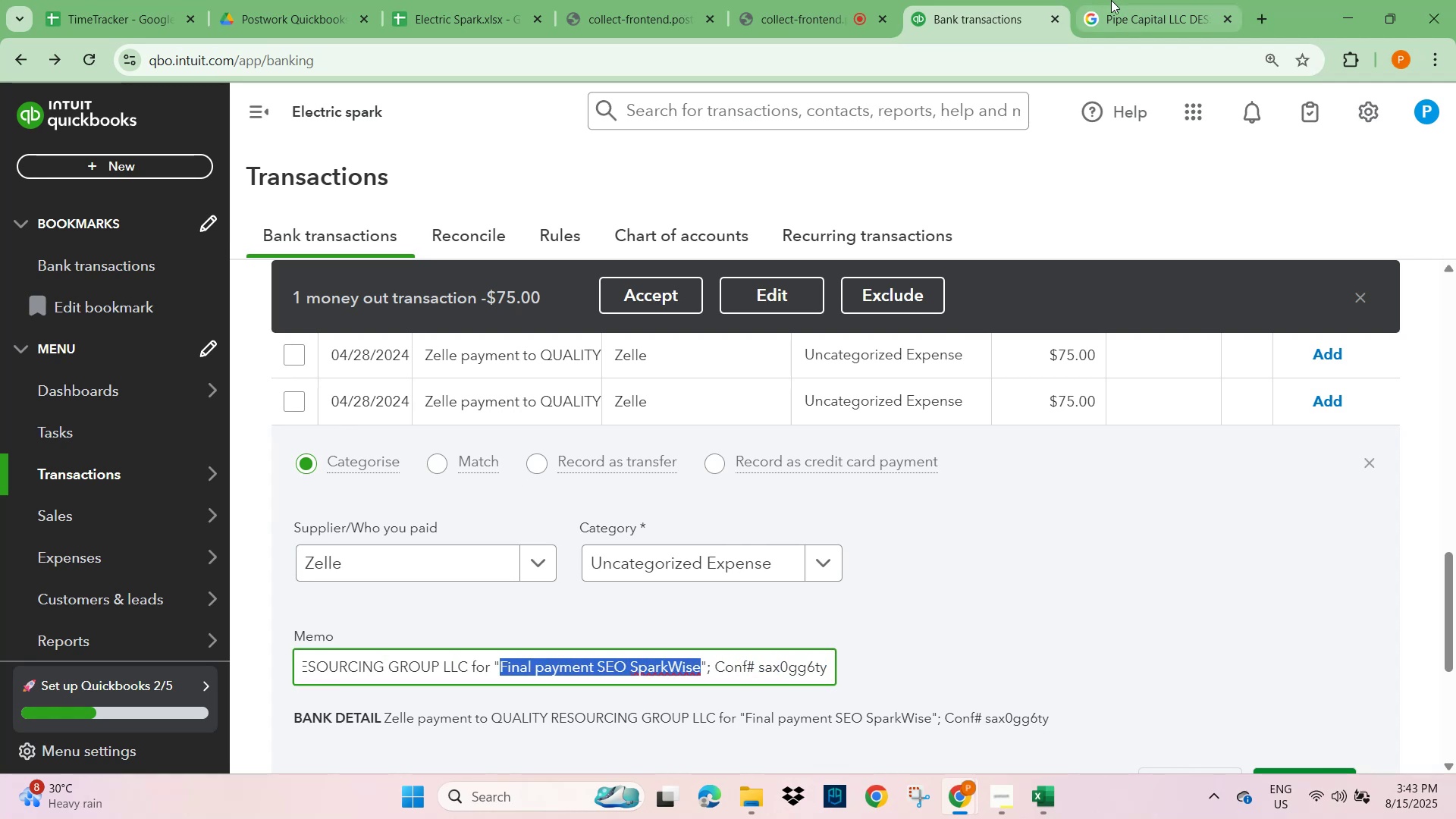 
left_click([1161, 16])
 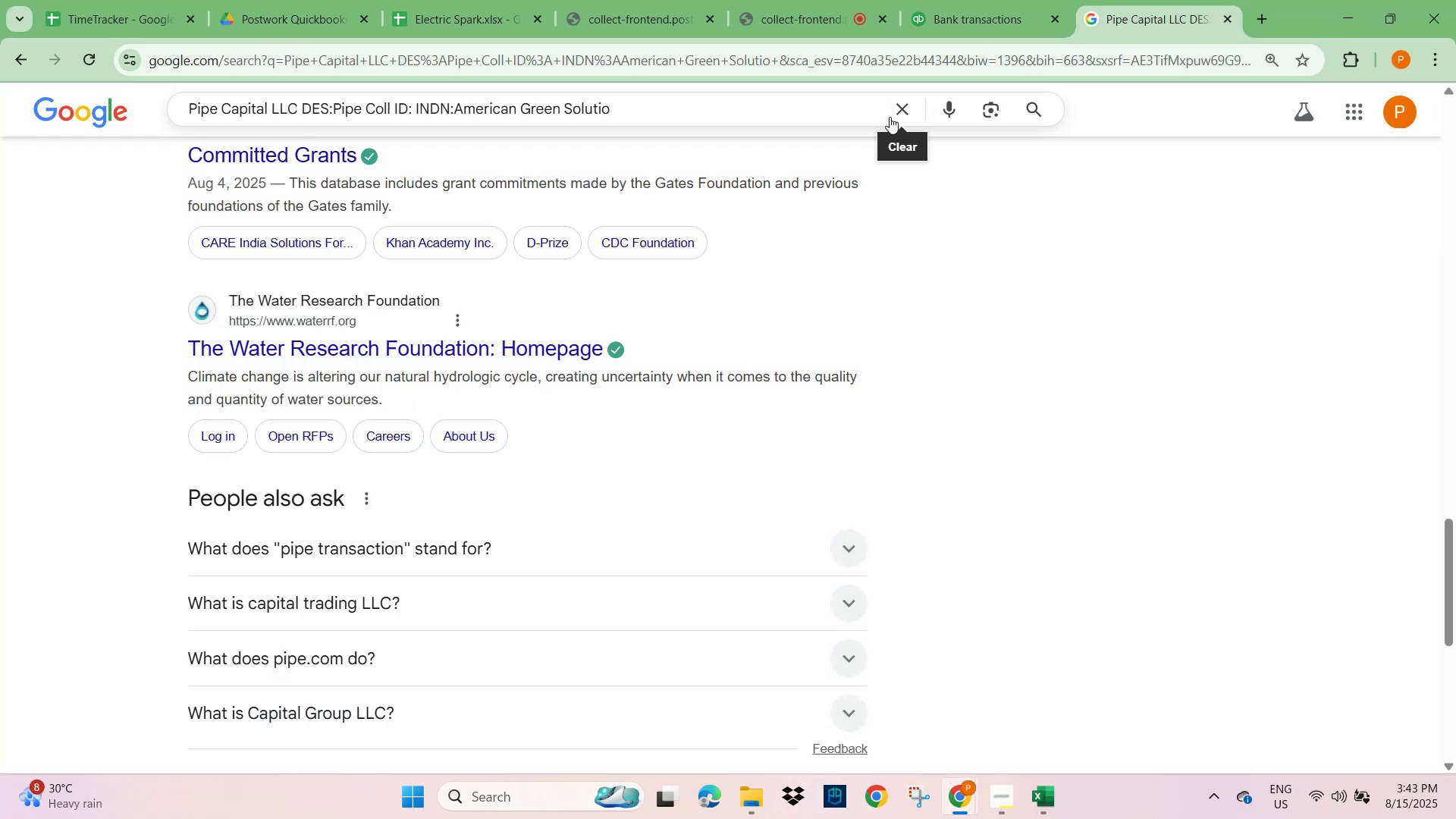 
key(Control+V)
 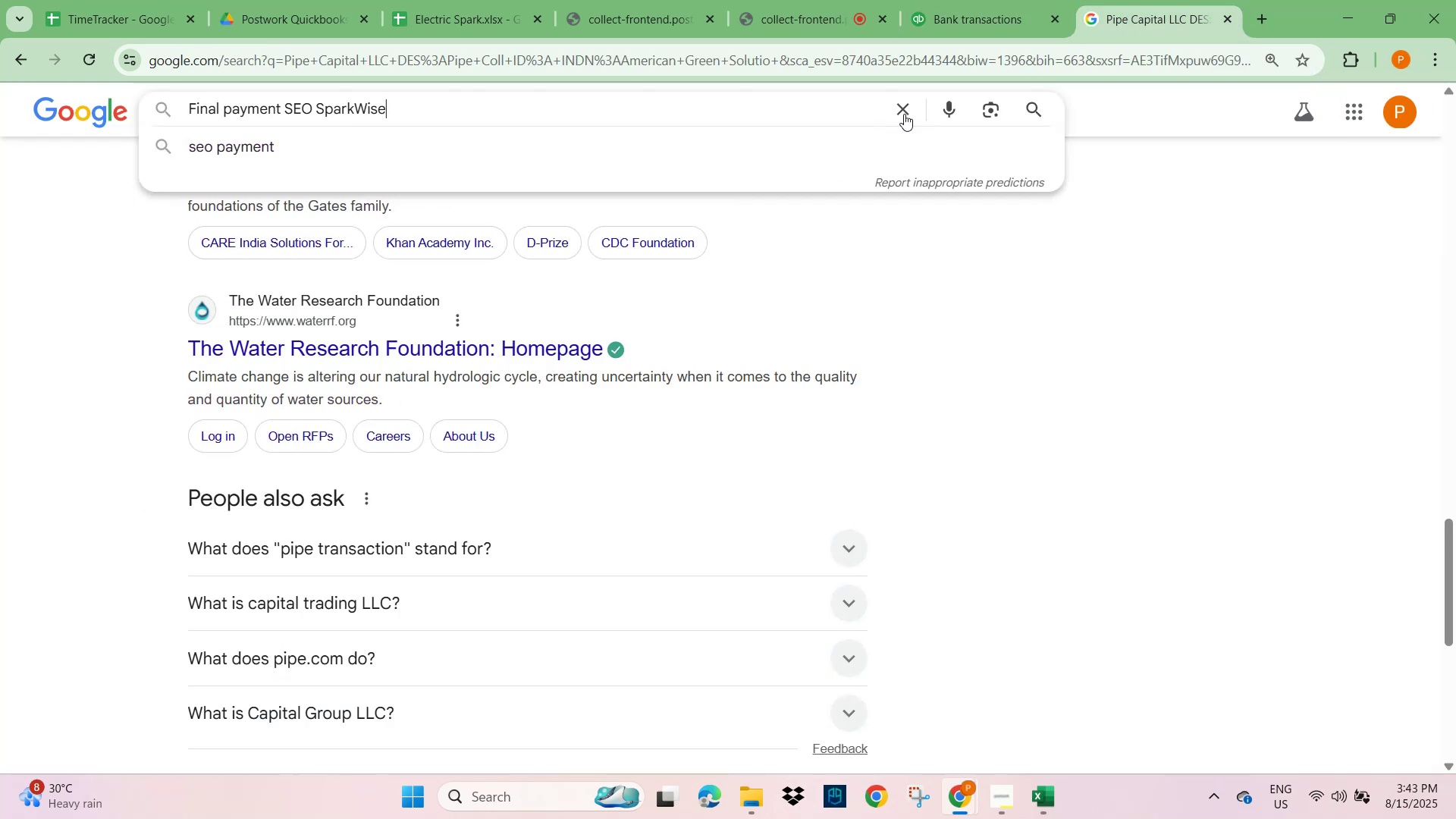 
key(NumpadEnter)
 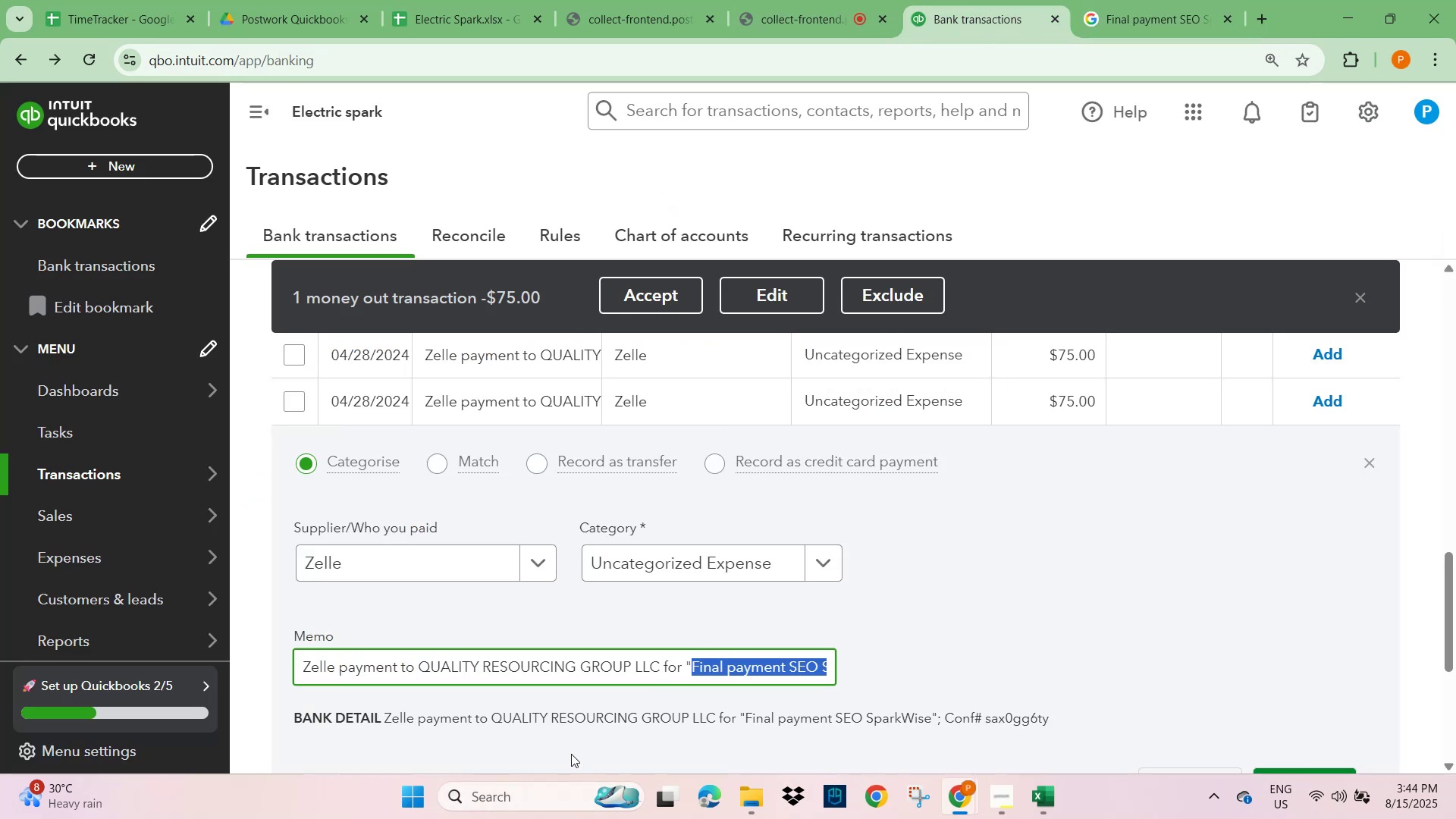 
wait(31.91)
 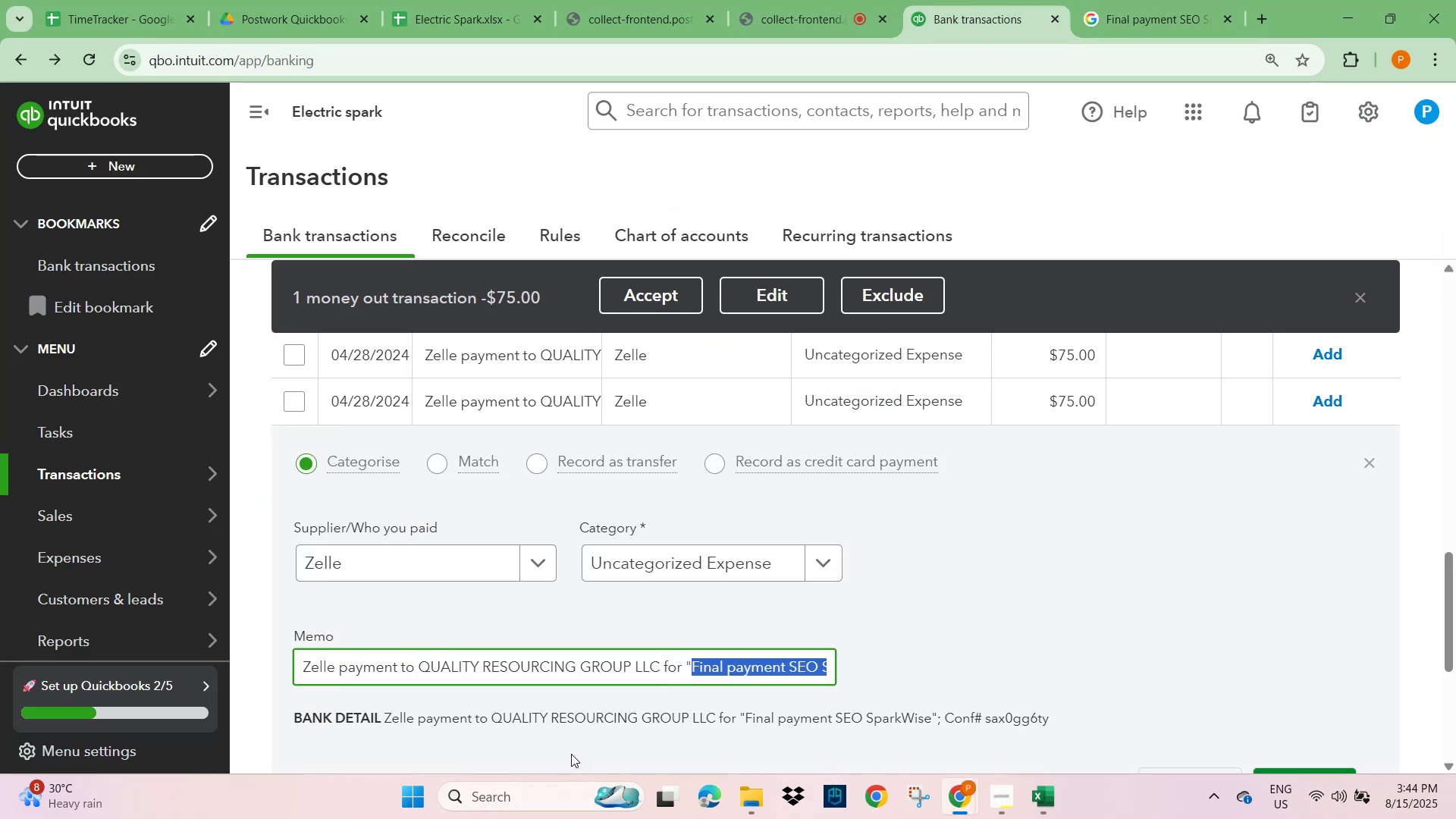 
left_click_drag(start_coordinate=[422, 668], to_coordinate=[659, 666])
 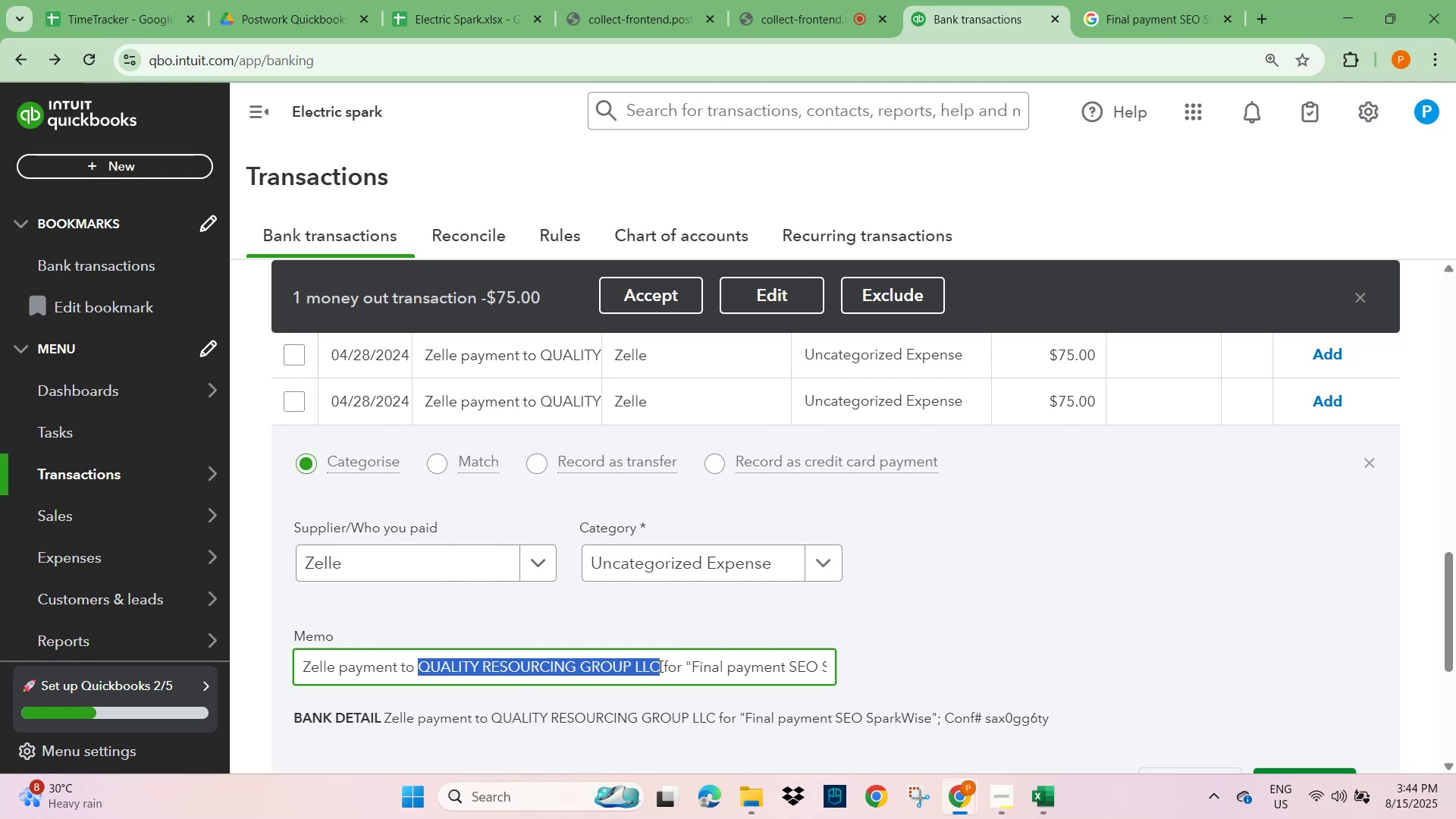 
key(Control+C)
 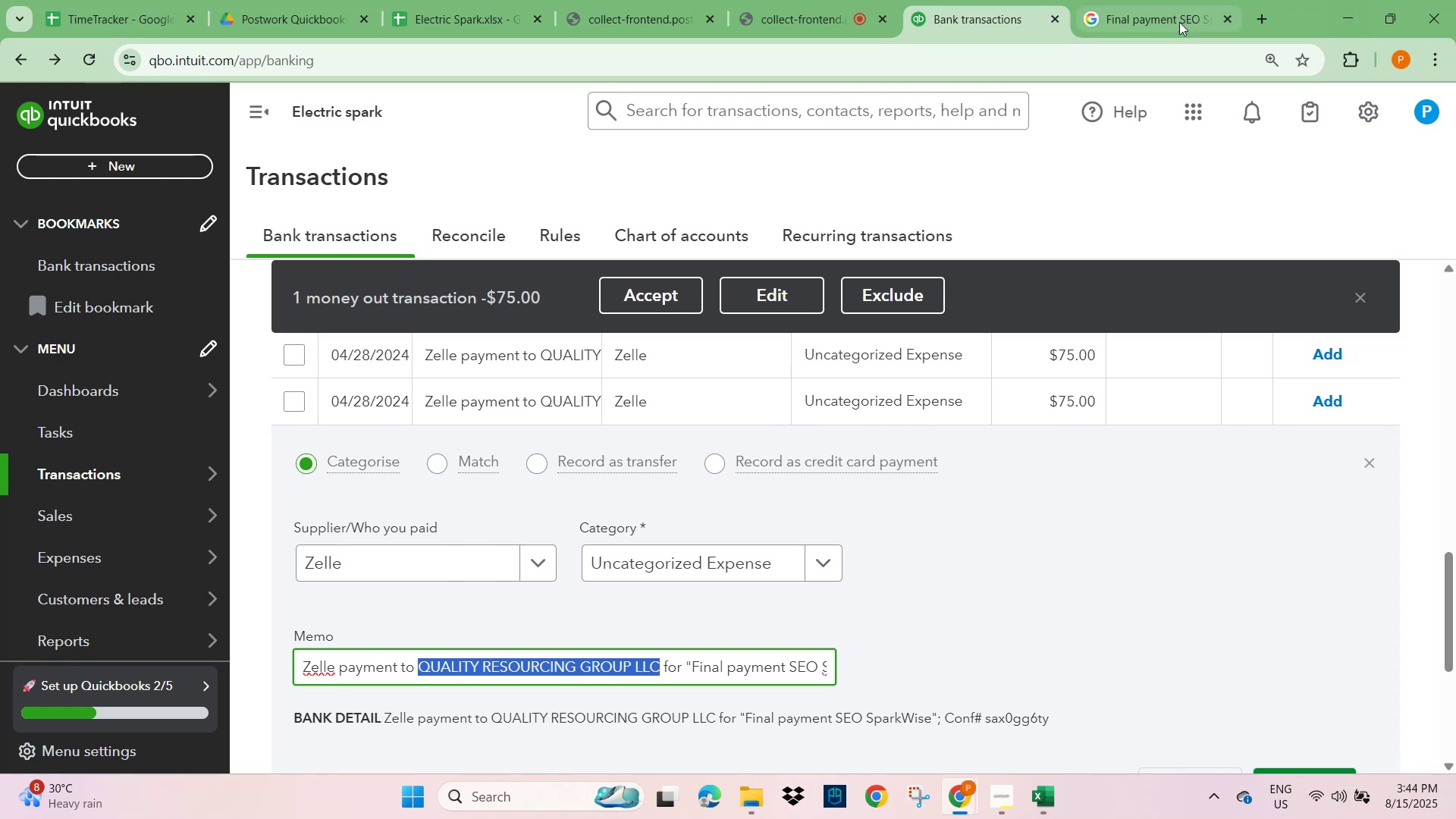 
left_click([1159, 17])
 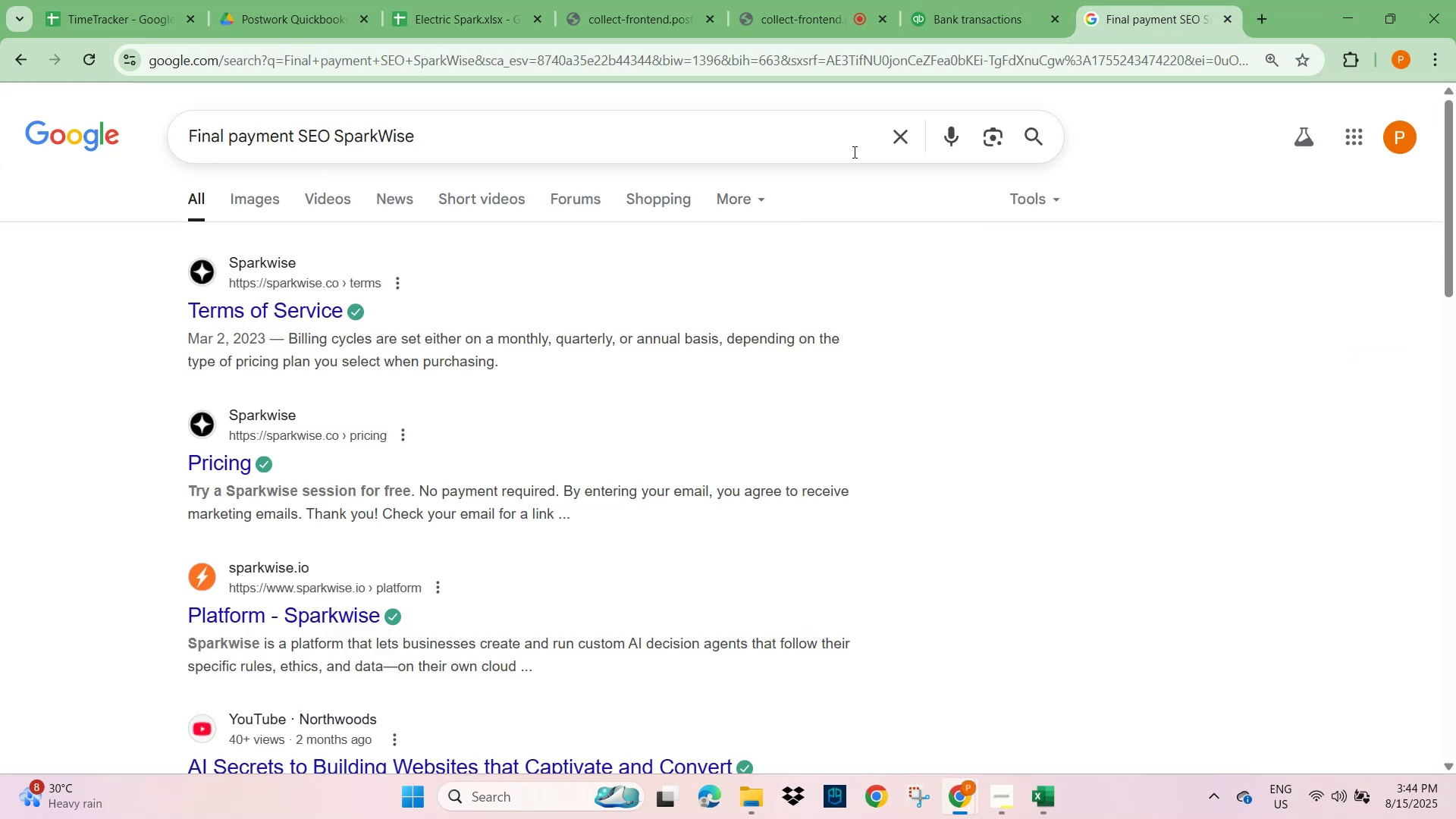 
left_click([919, 149])
 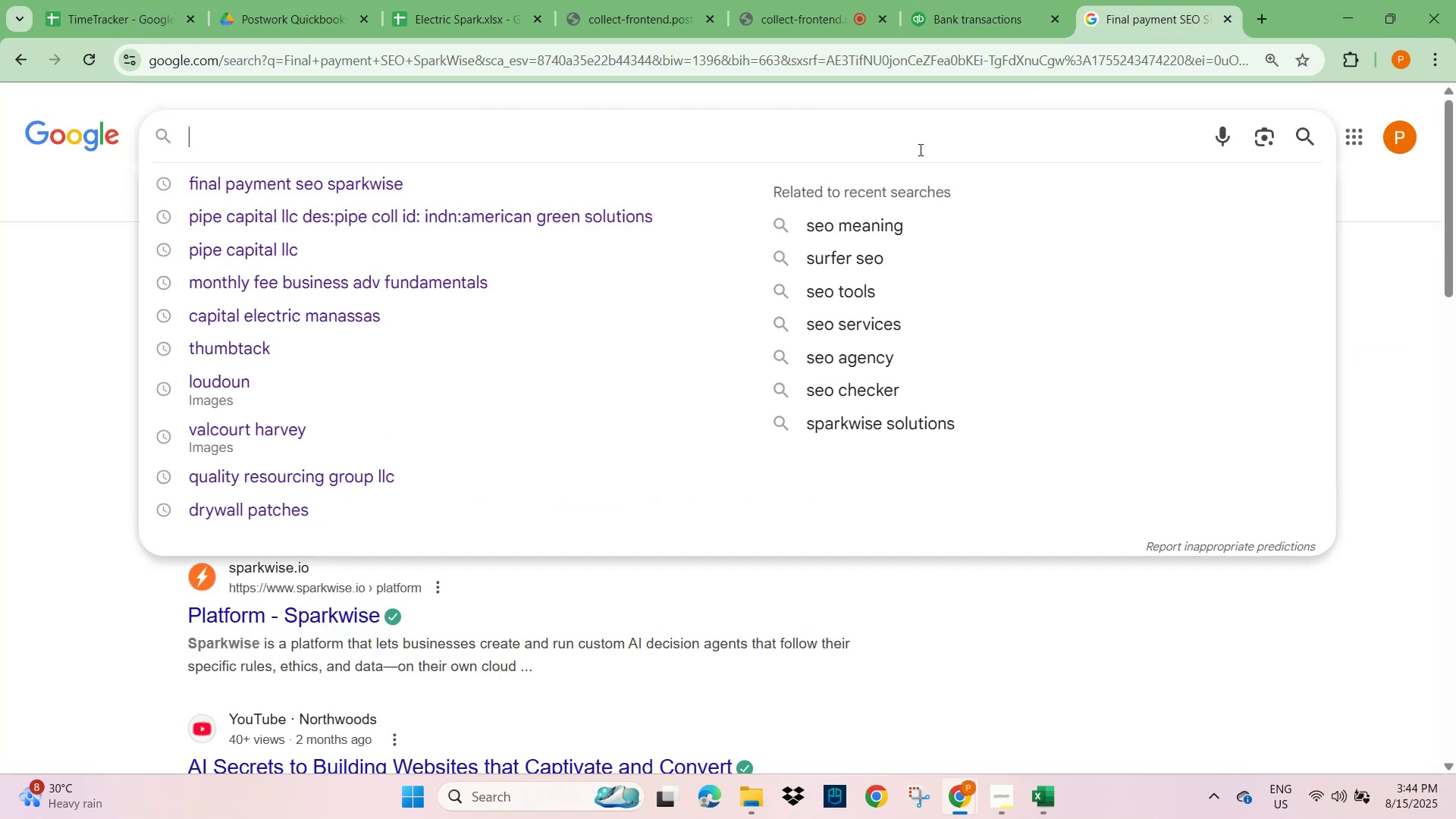 
key(Control+V)
 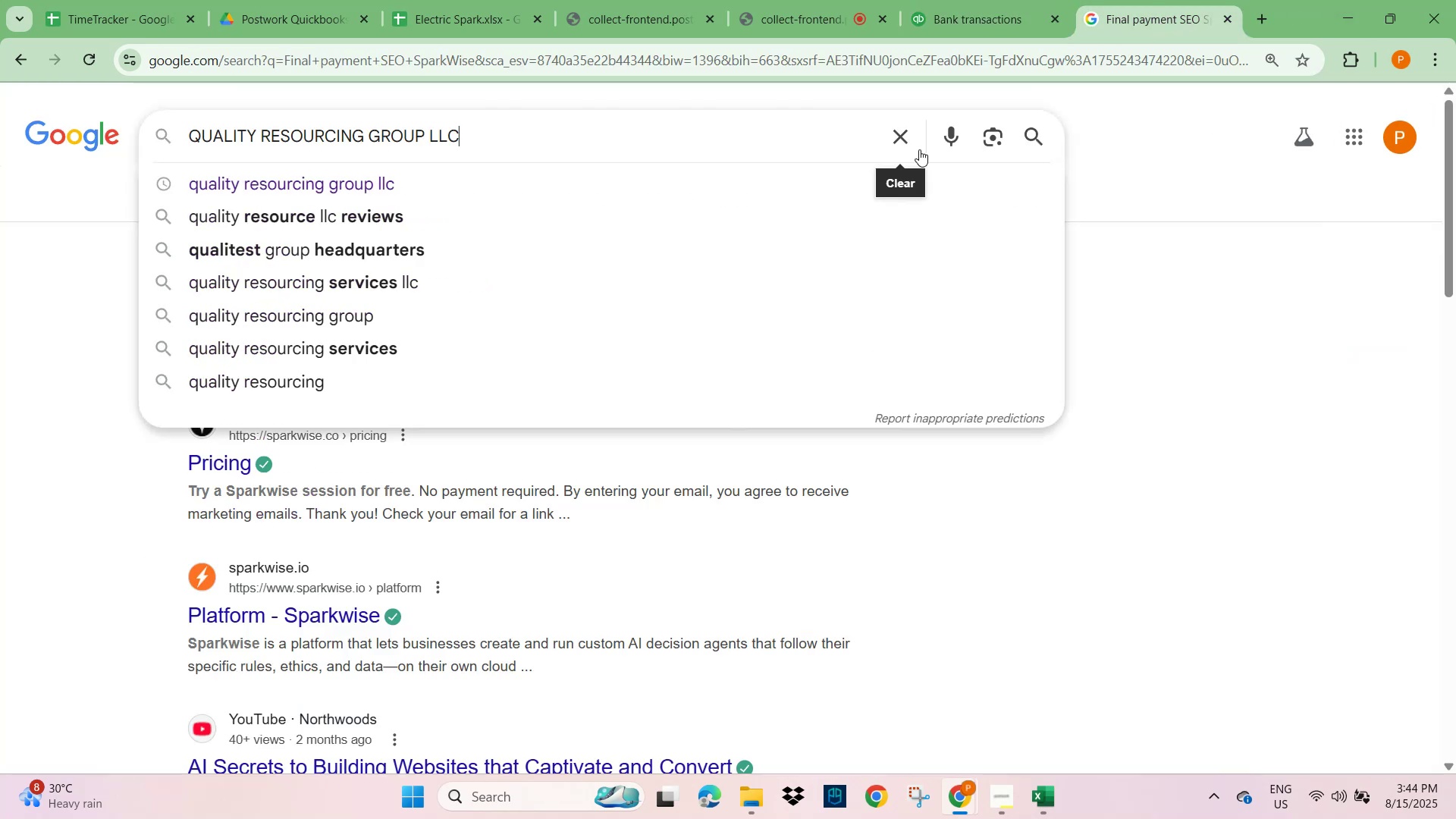 
key(NumpadEnter)
 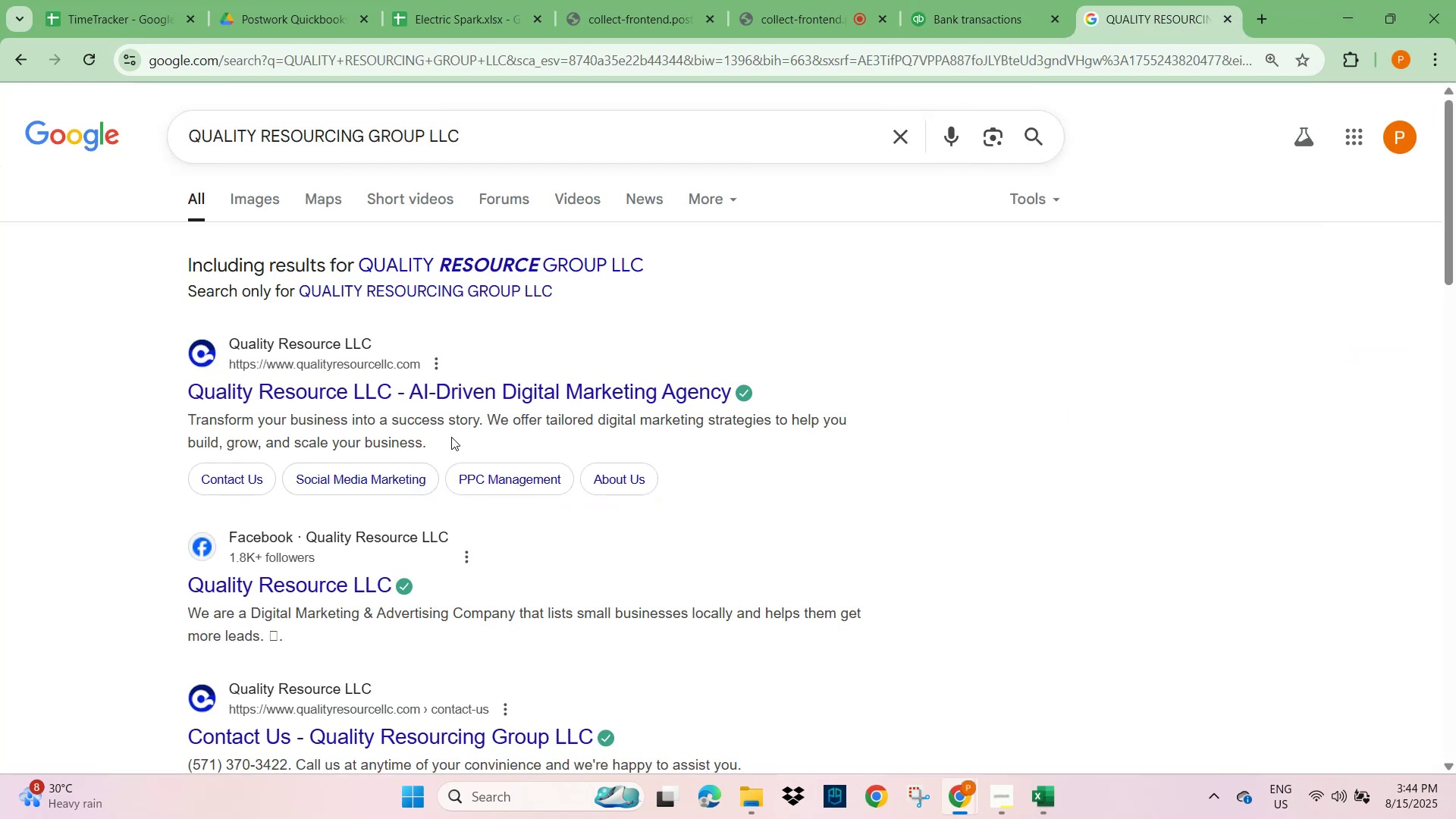 
wait(6.72)
 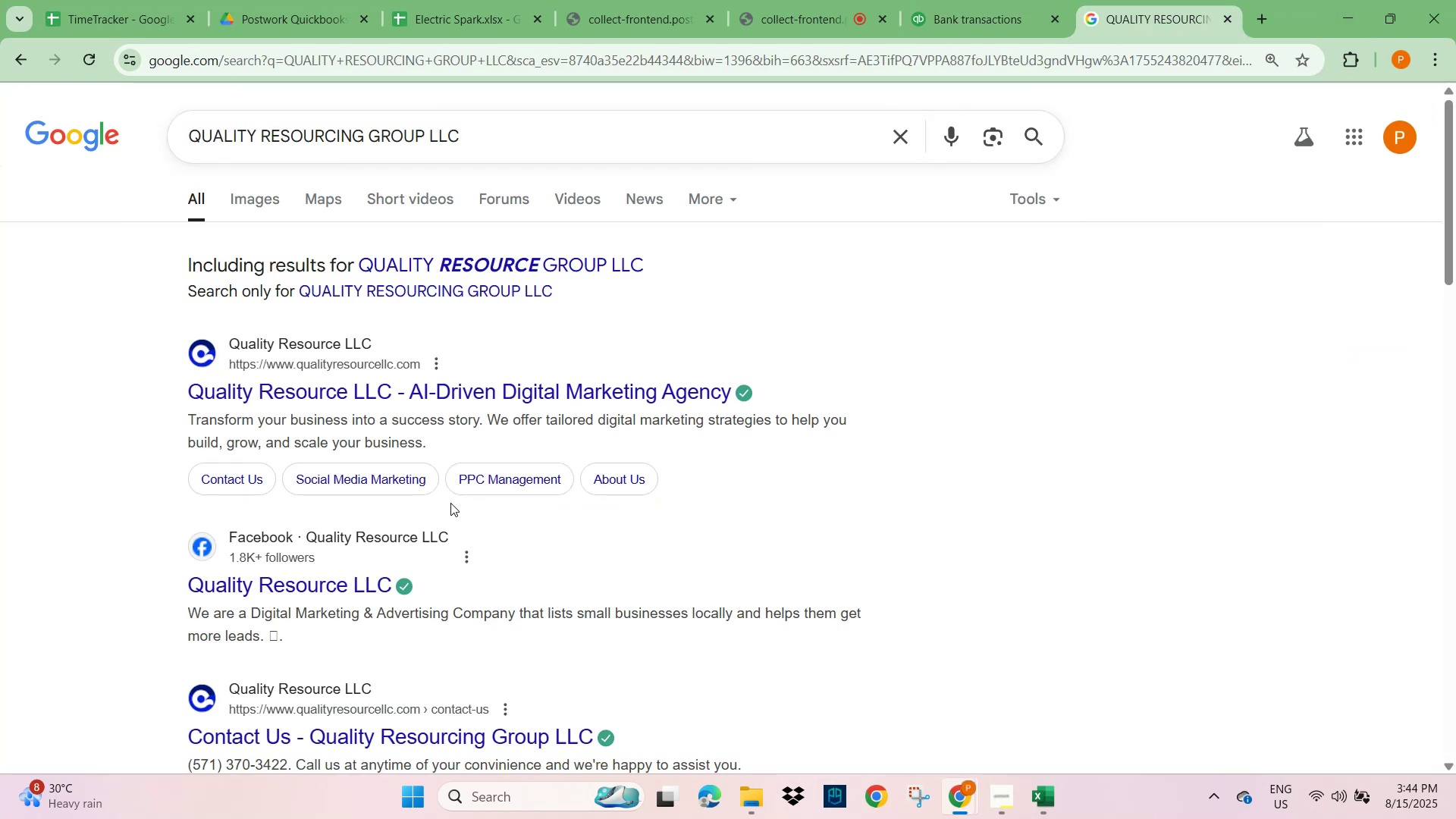 
left_click([974, 28])
 